 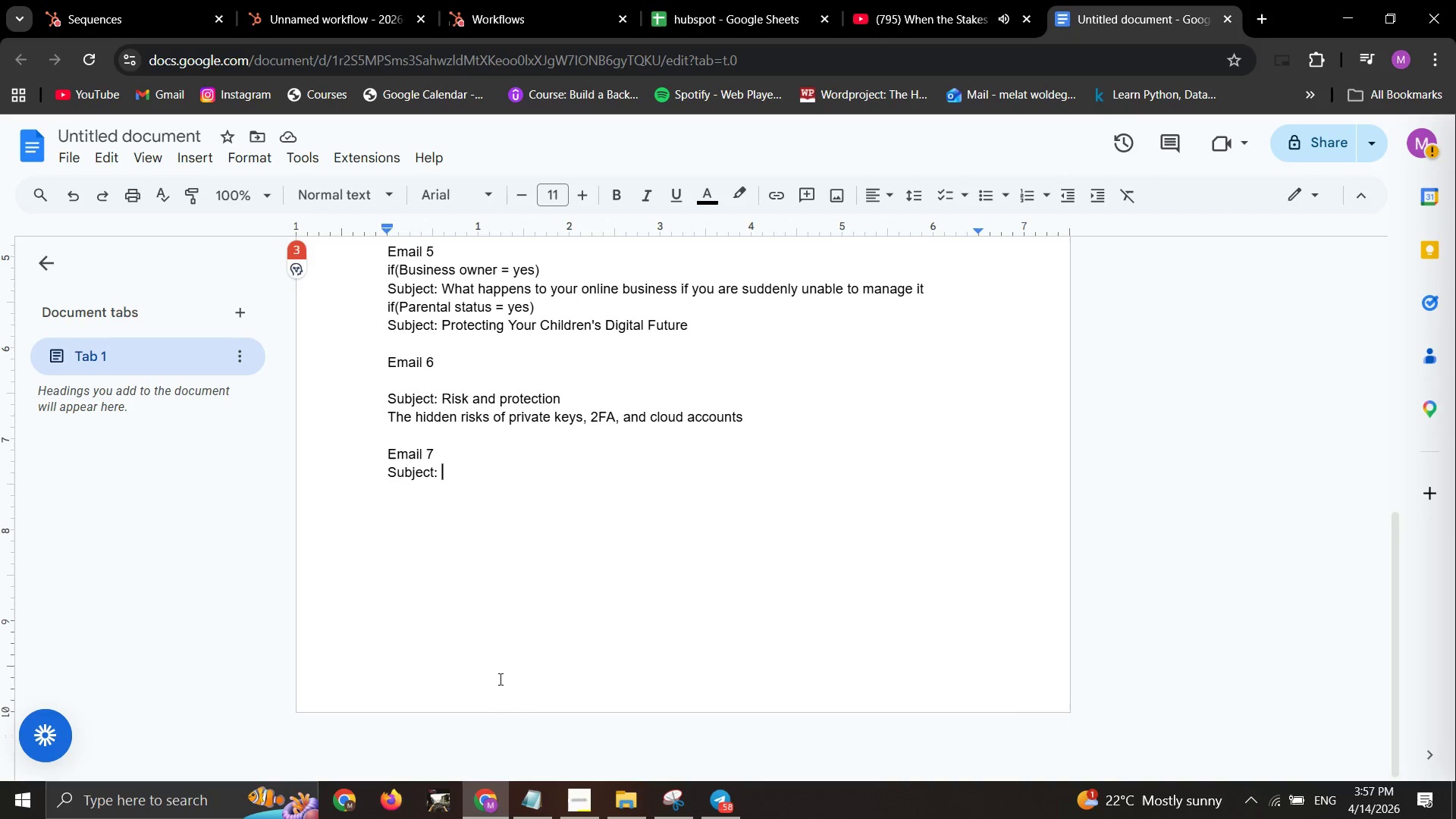 
type(CTA/)
 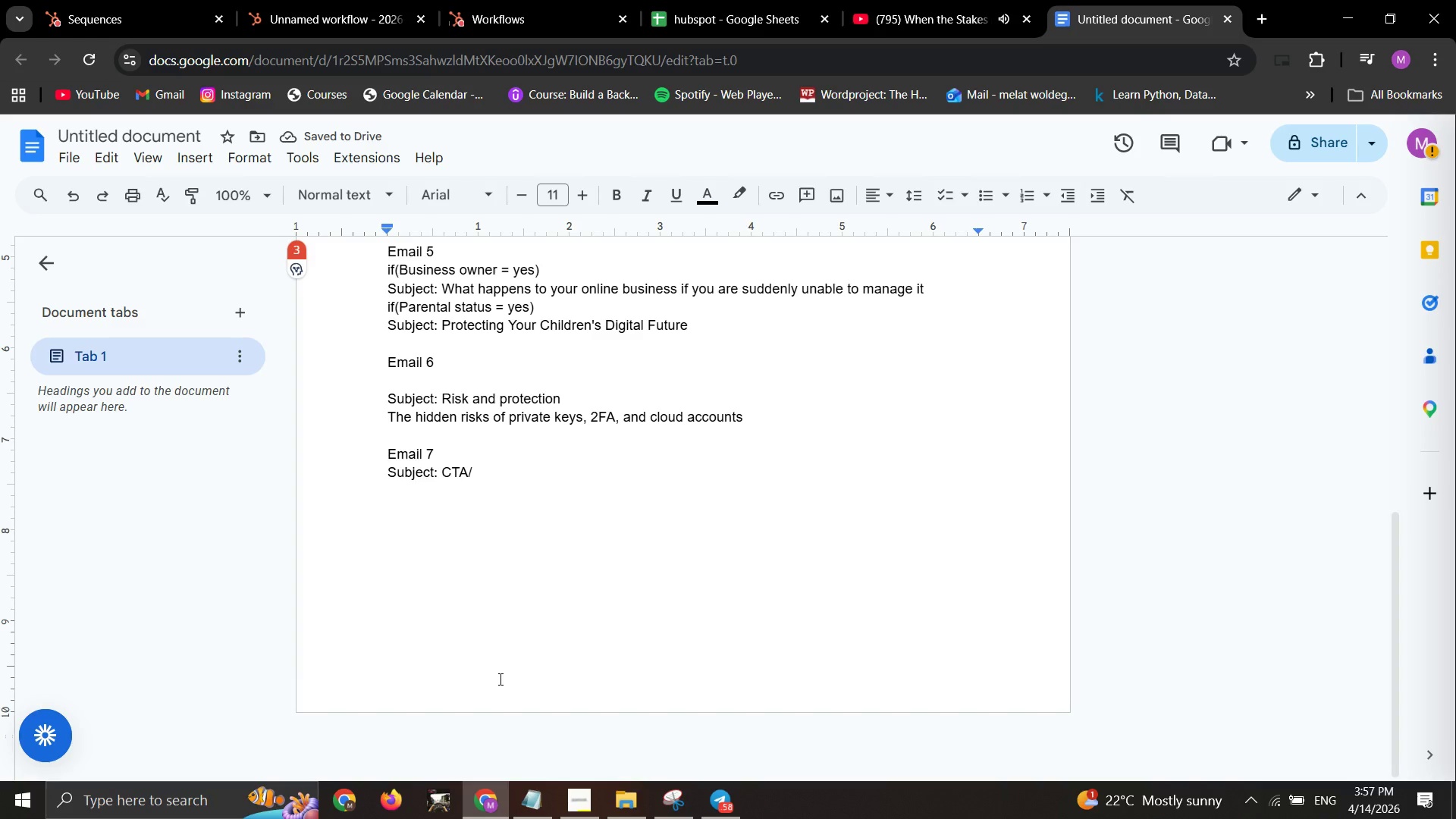 
type( Consultation)
 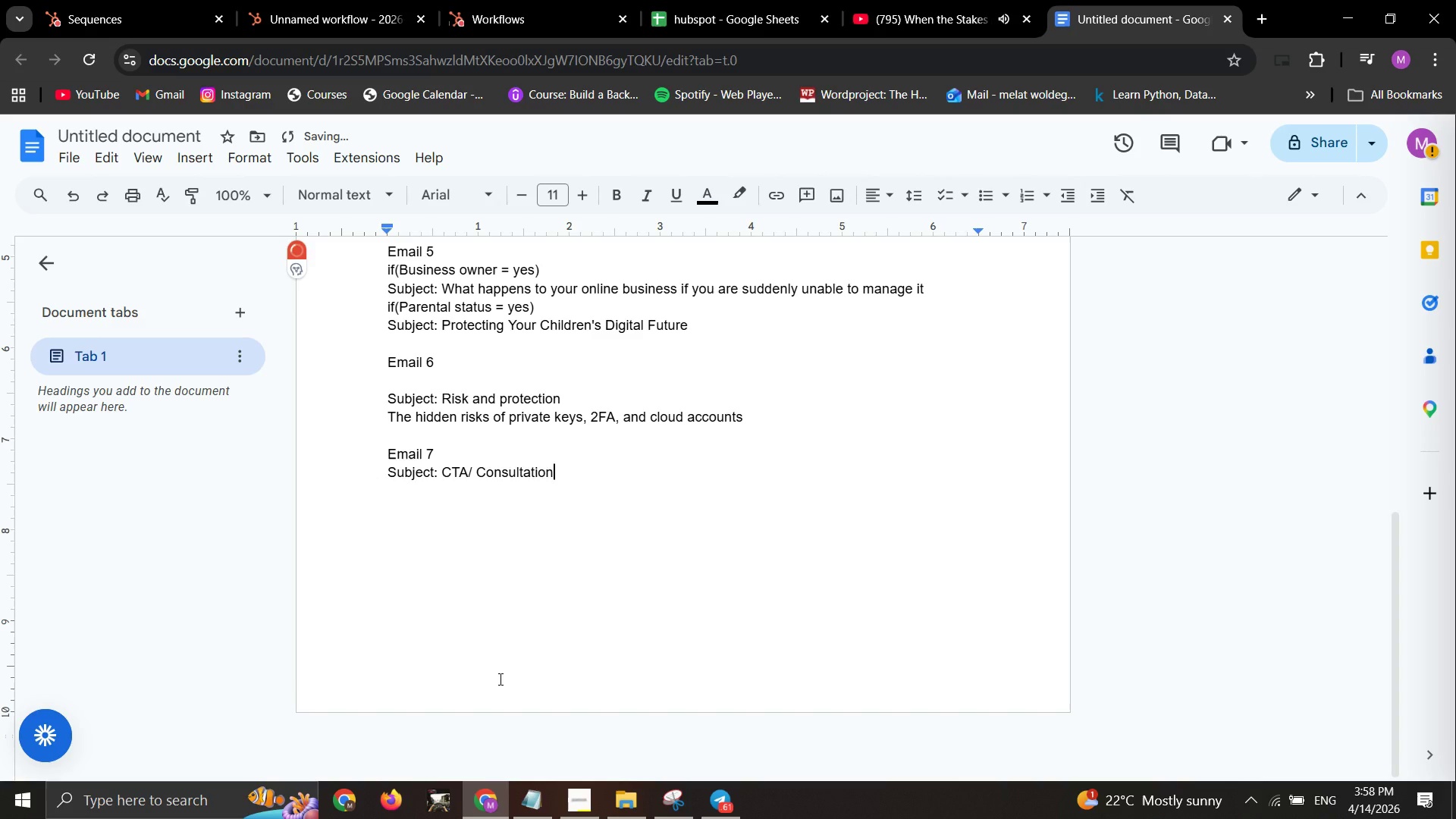 
key(Enter)
 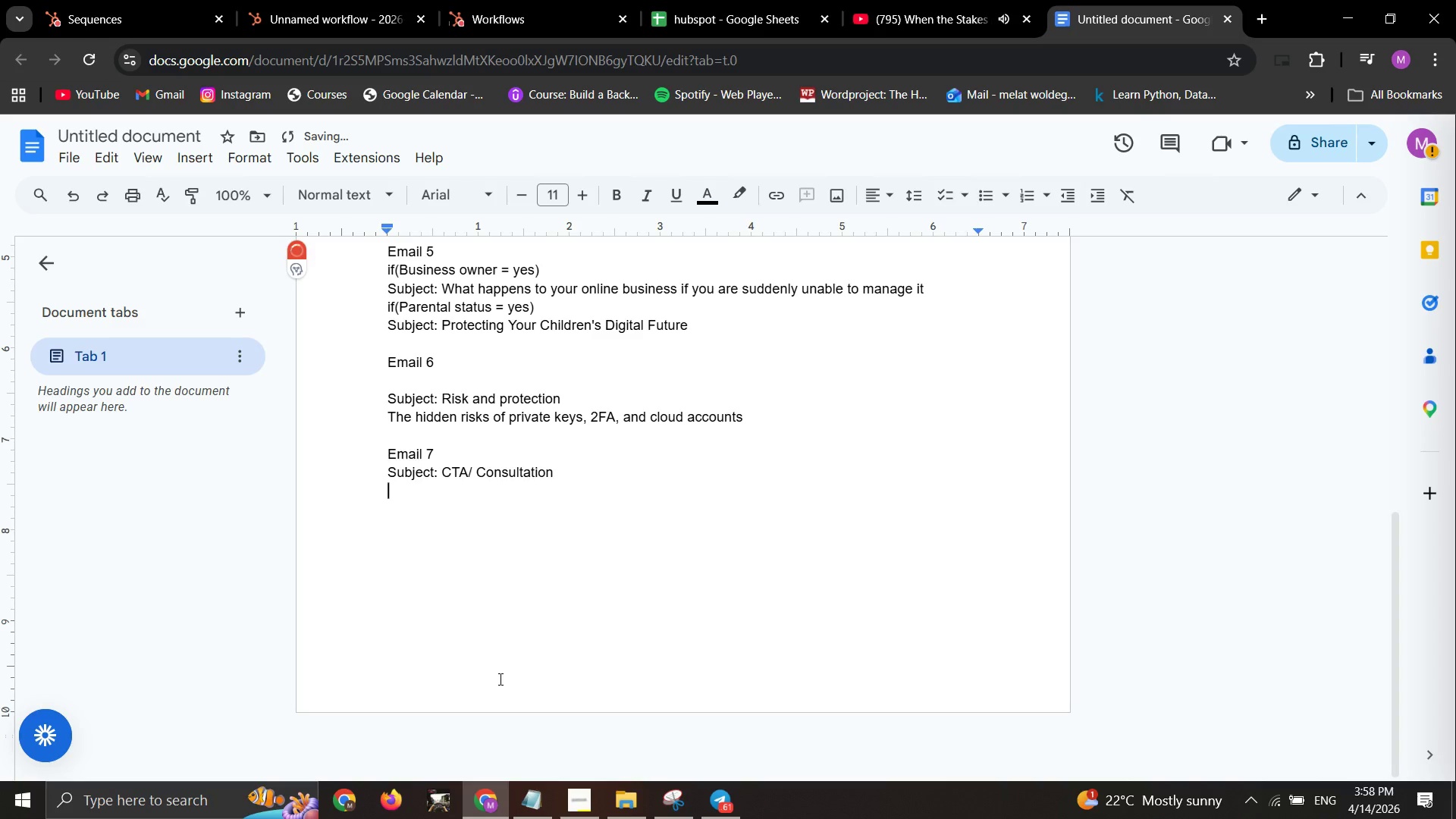 
type(Ready to secure your digital legacy?)
 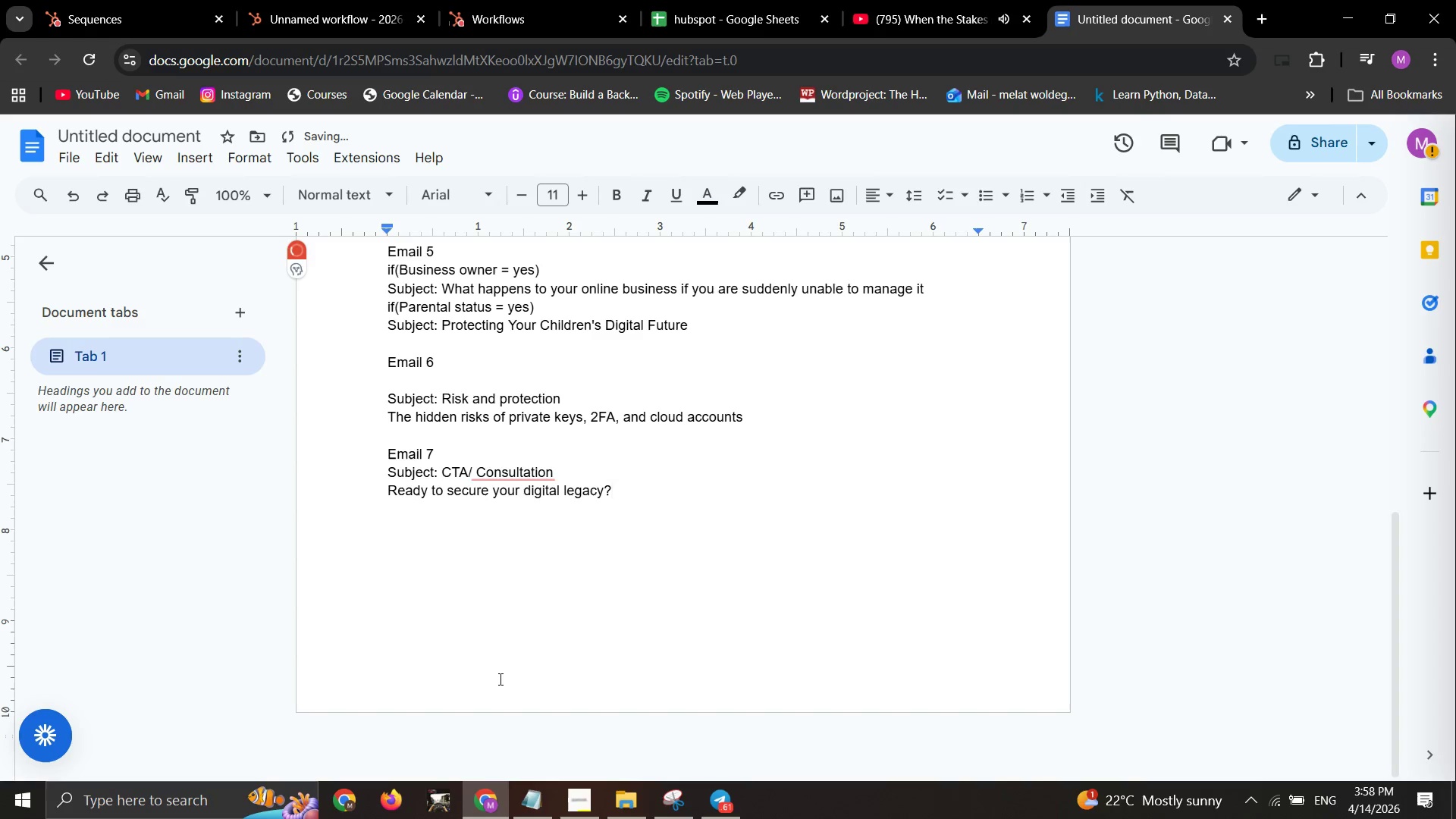 
key(Enter)
 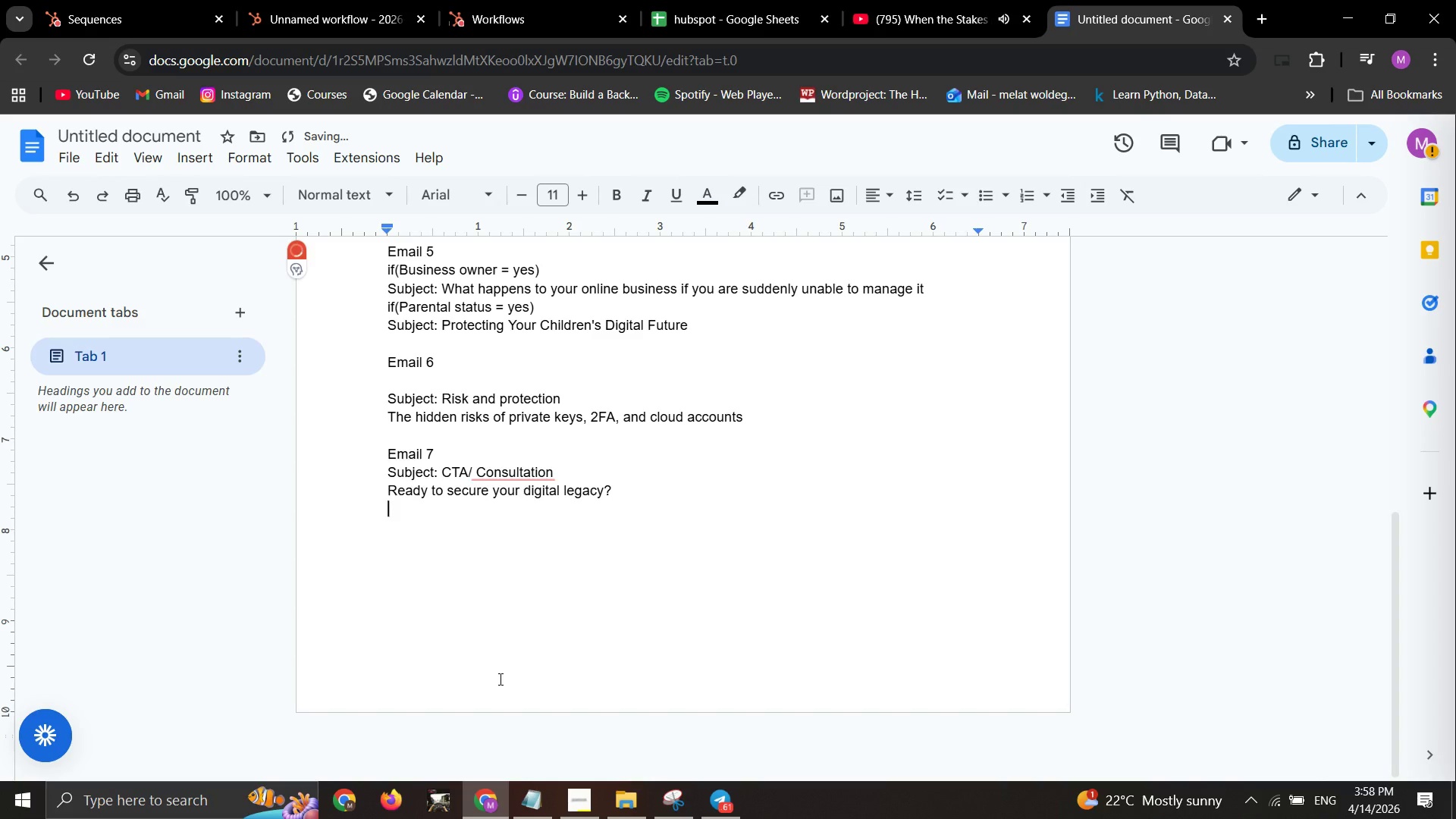 
type(lets talk )
 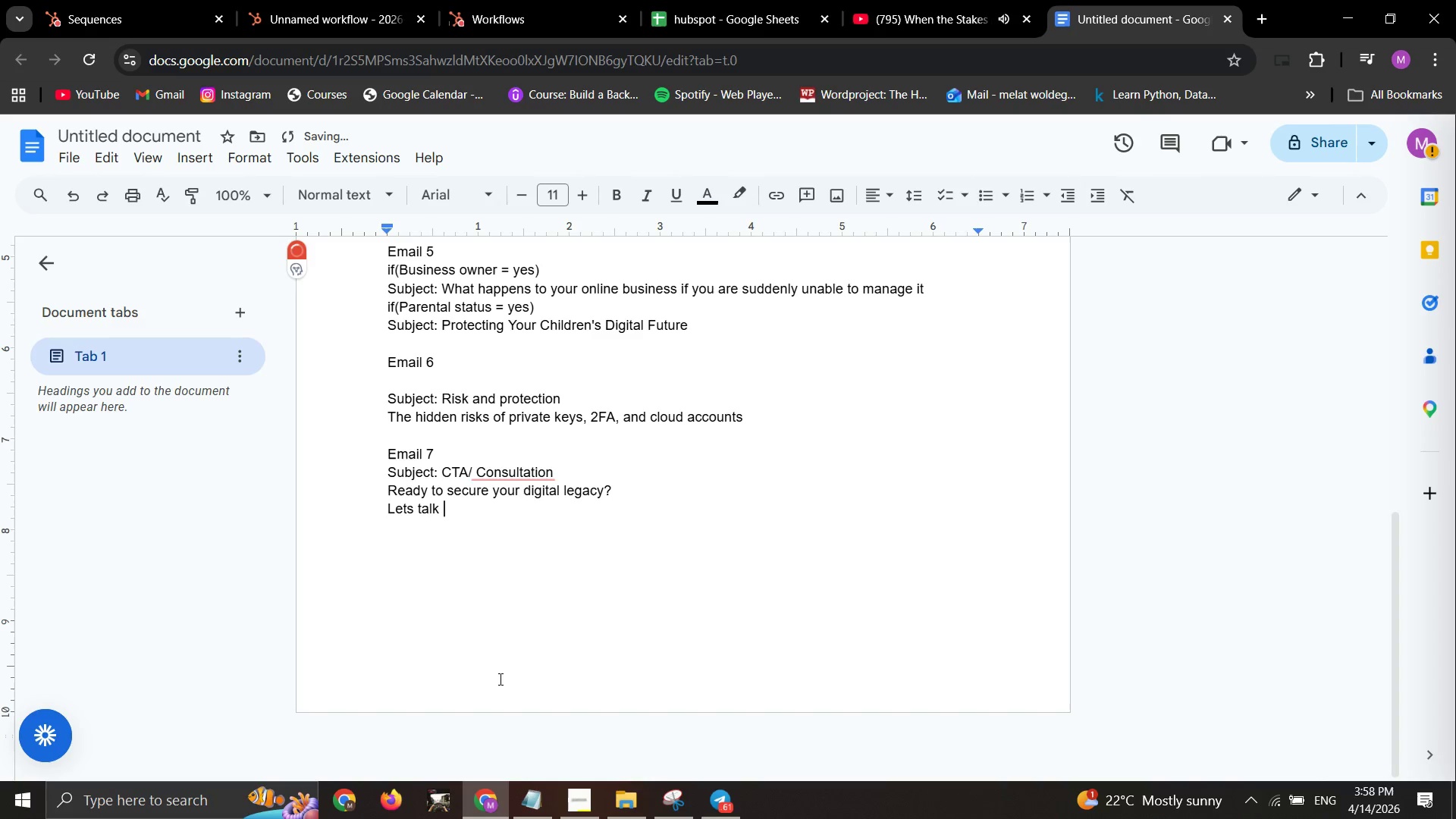 
key(Enter)
 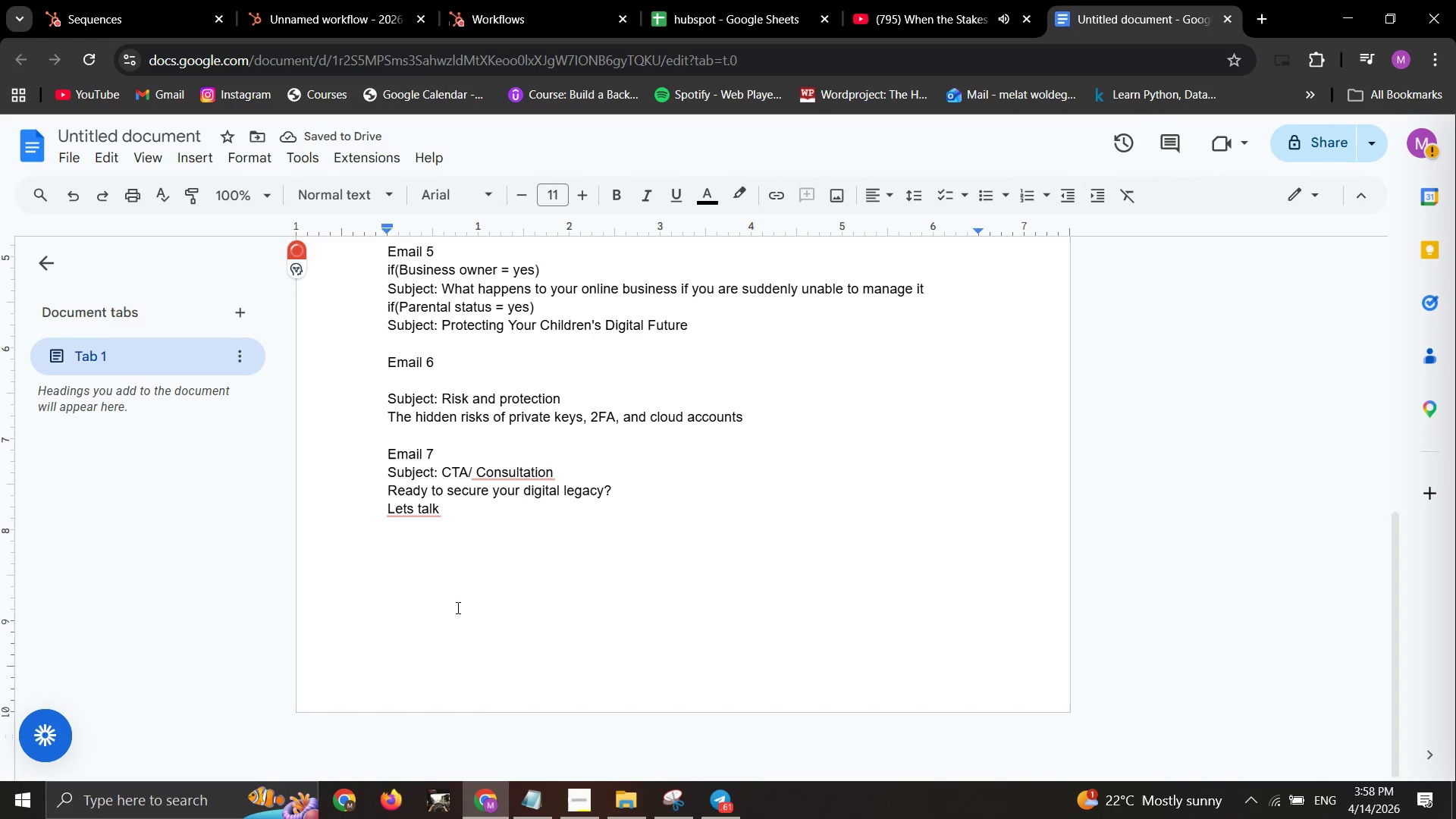 
mouse_move([428, 524])
 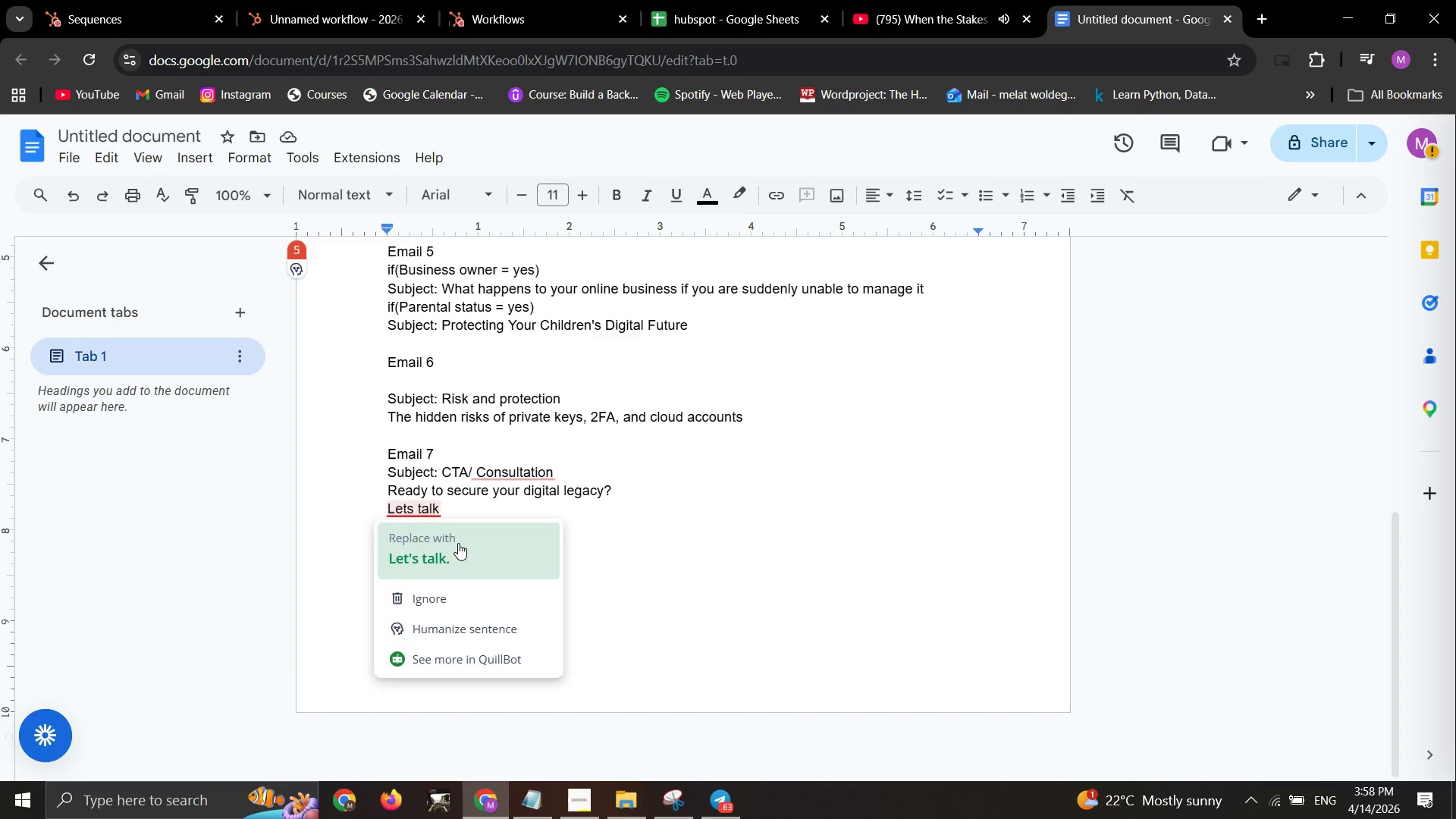 
left_click([458, 543])
 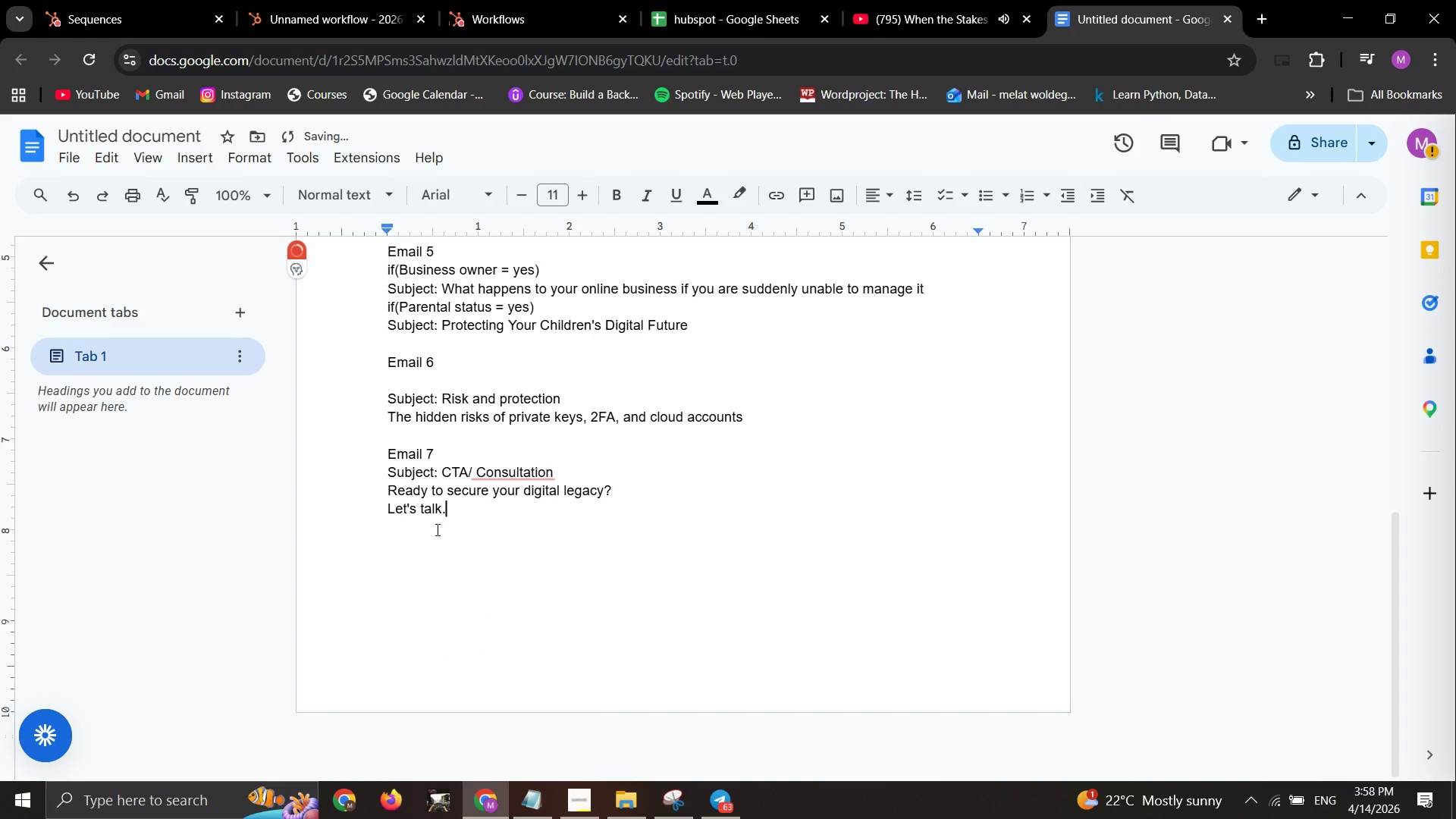 
left_click_drag(start_coordinate=[458, 543], to_coordinate=[398, 497])
 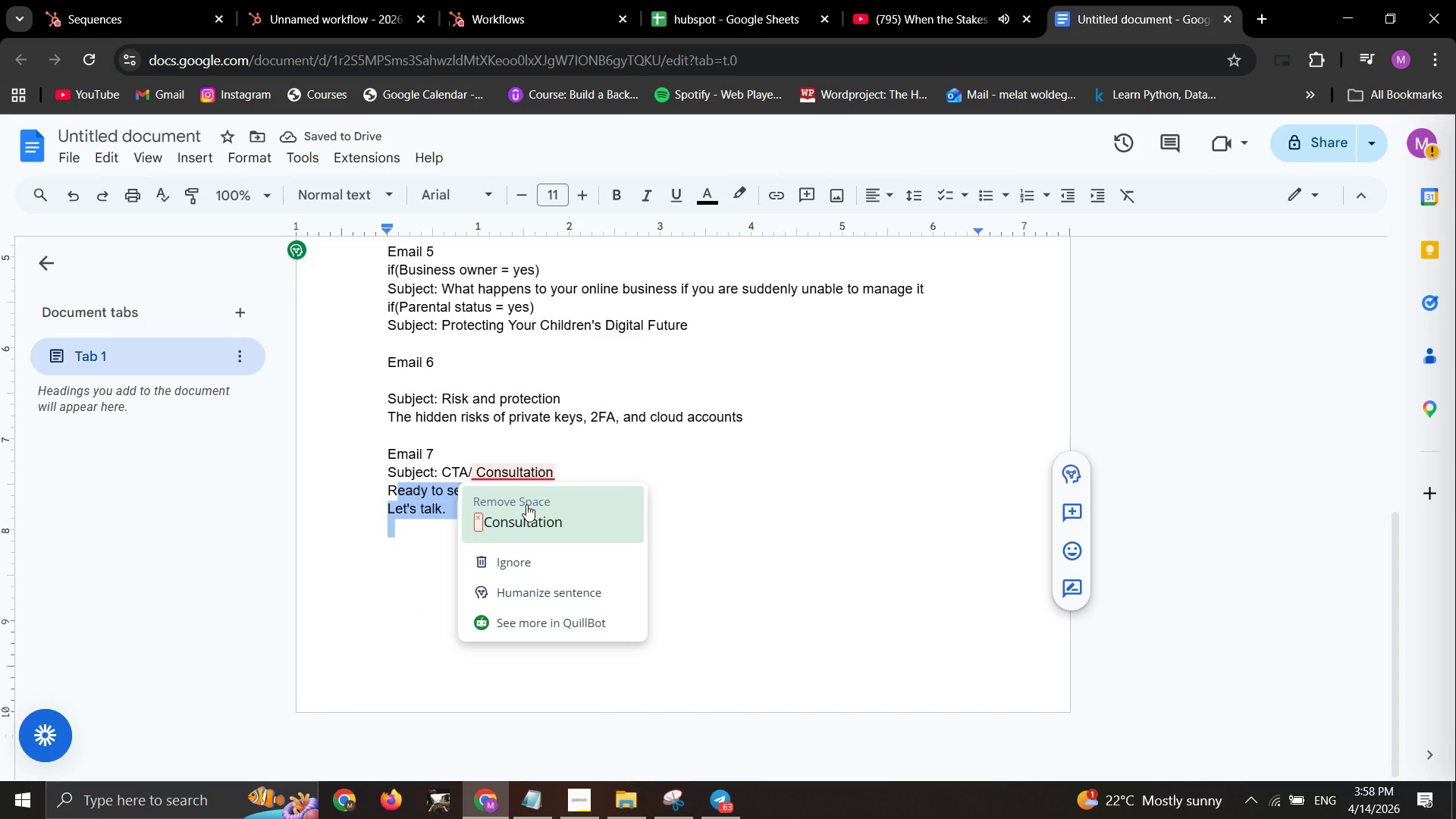 
left_click([526, 504])
 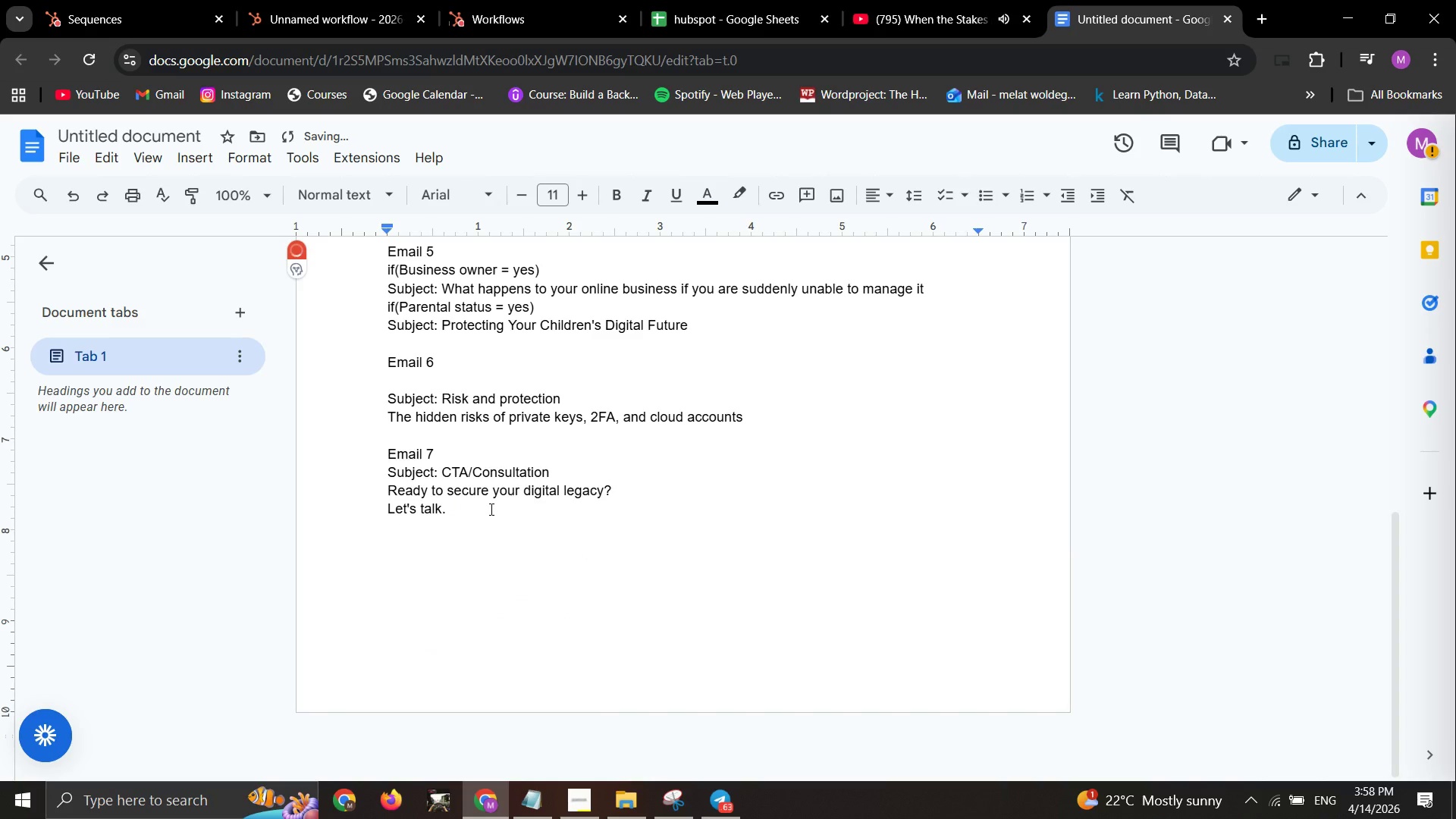 
left_click_drag(start_coordinate=[490, 509], to_coordinate=[389, 488])
 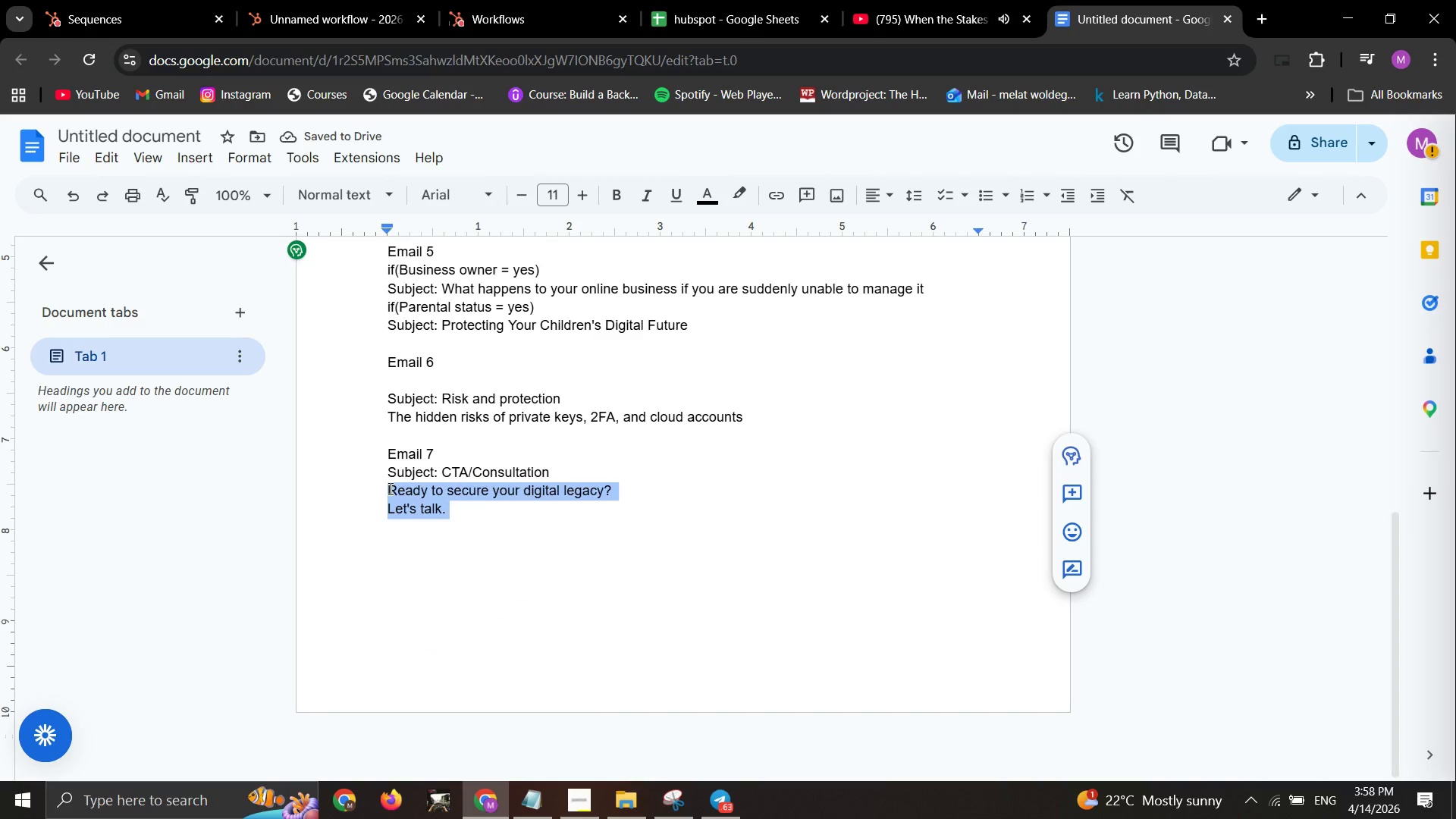 
key(Control+C)
 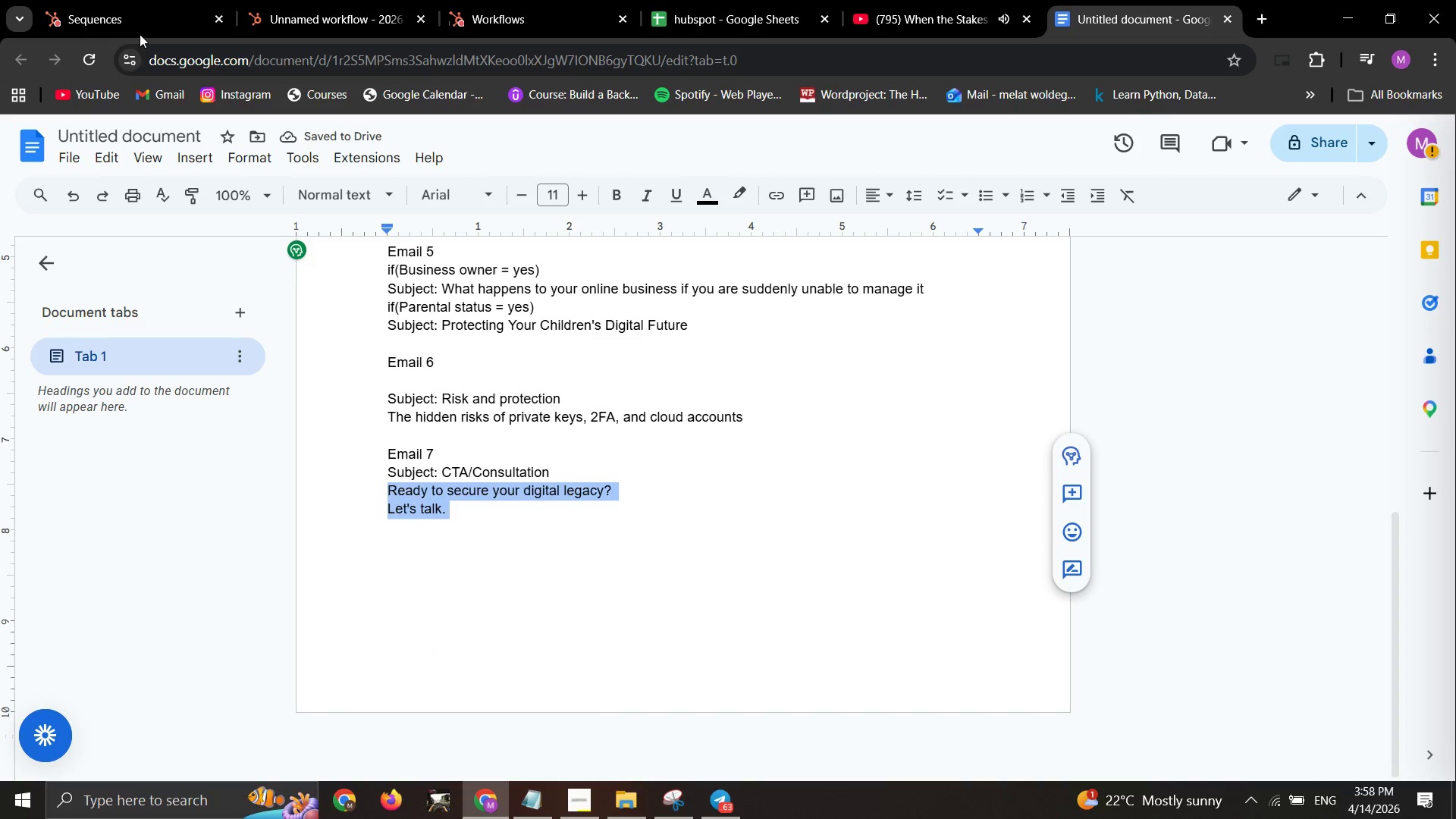 
left_click([140, 20])
 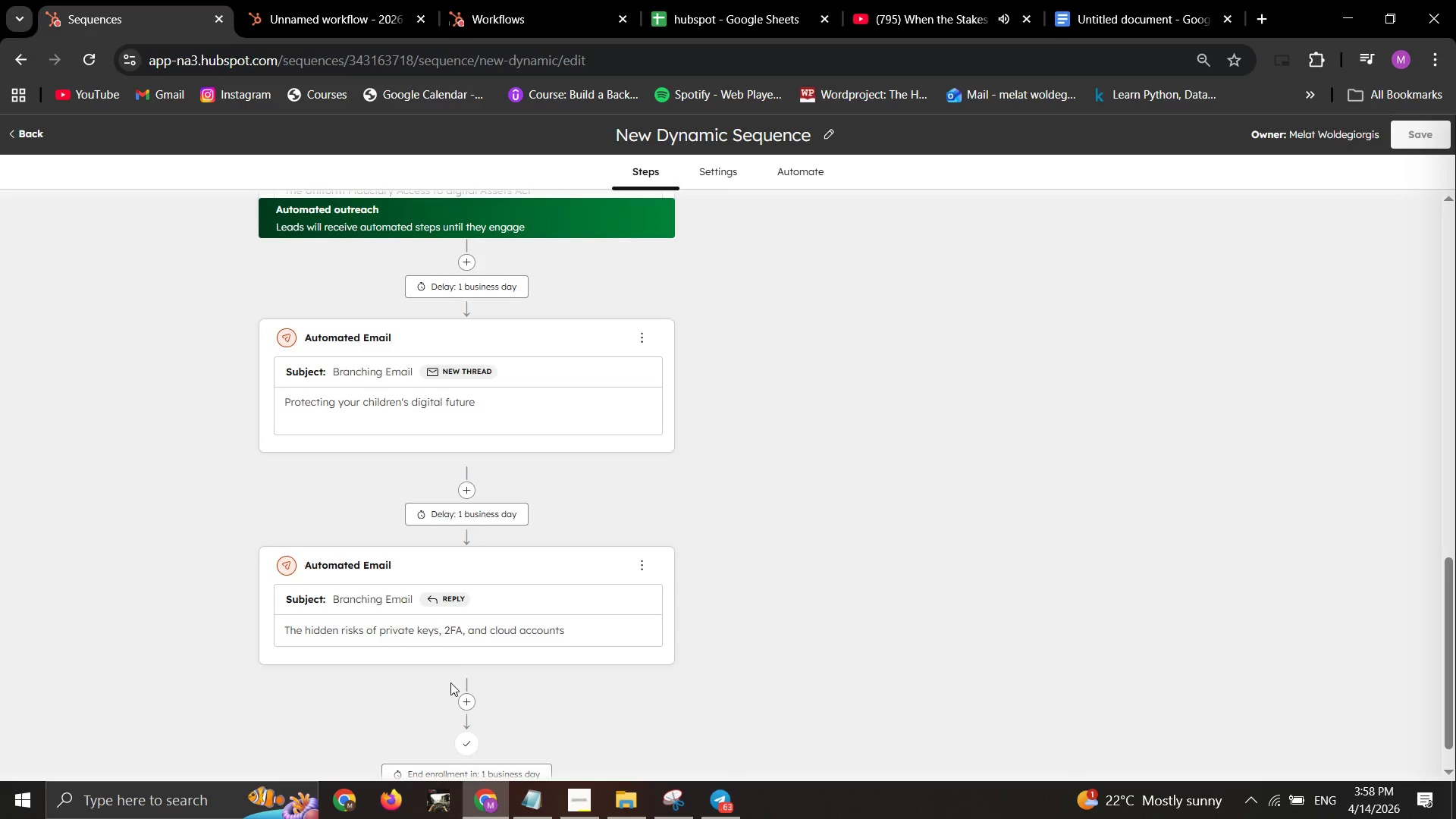 
wait(7.14)
 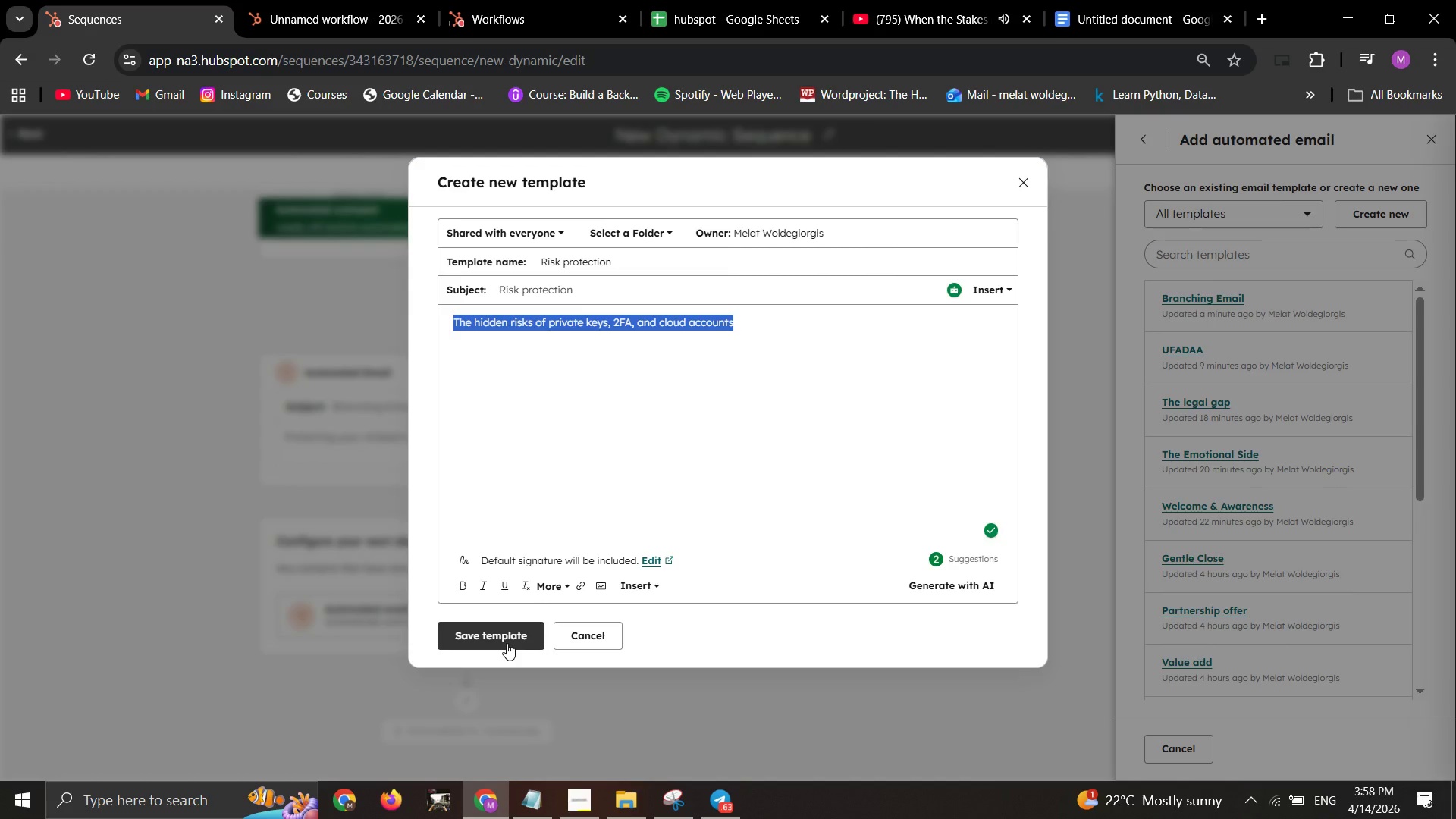 
double_click([468, 708])
 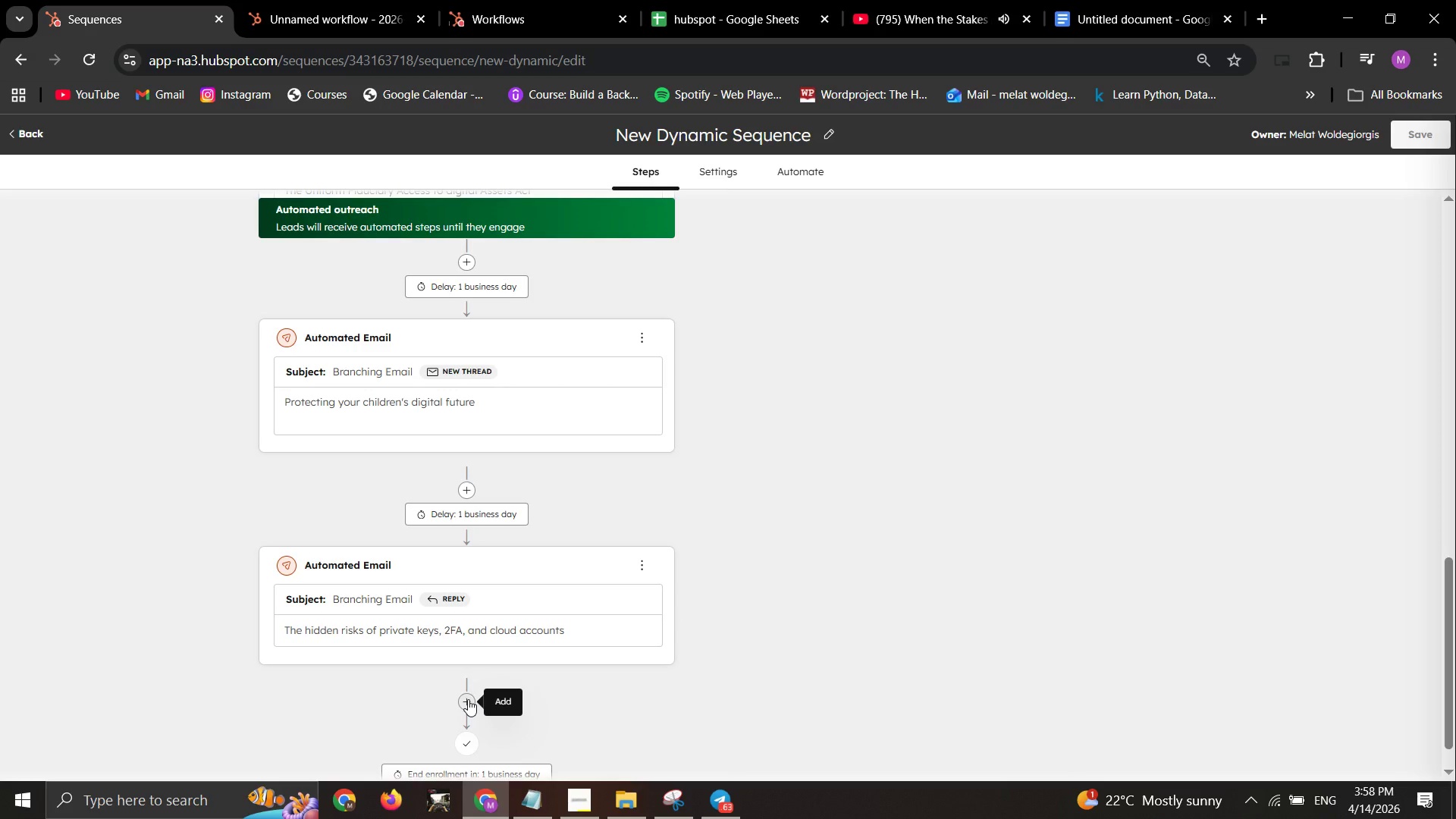 
left_click([468, 699])
 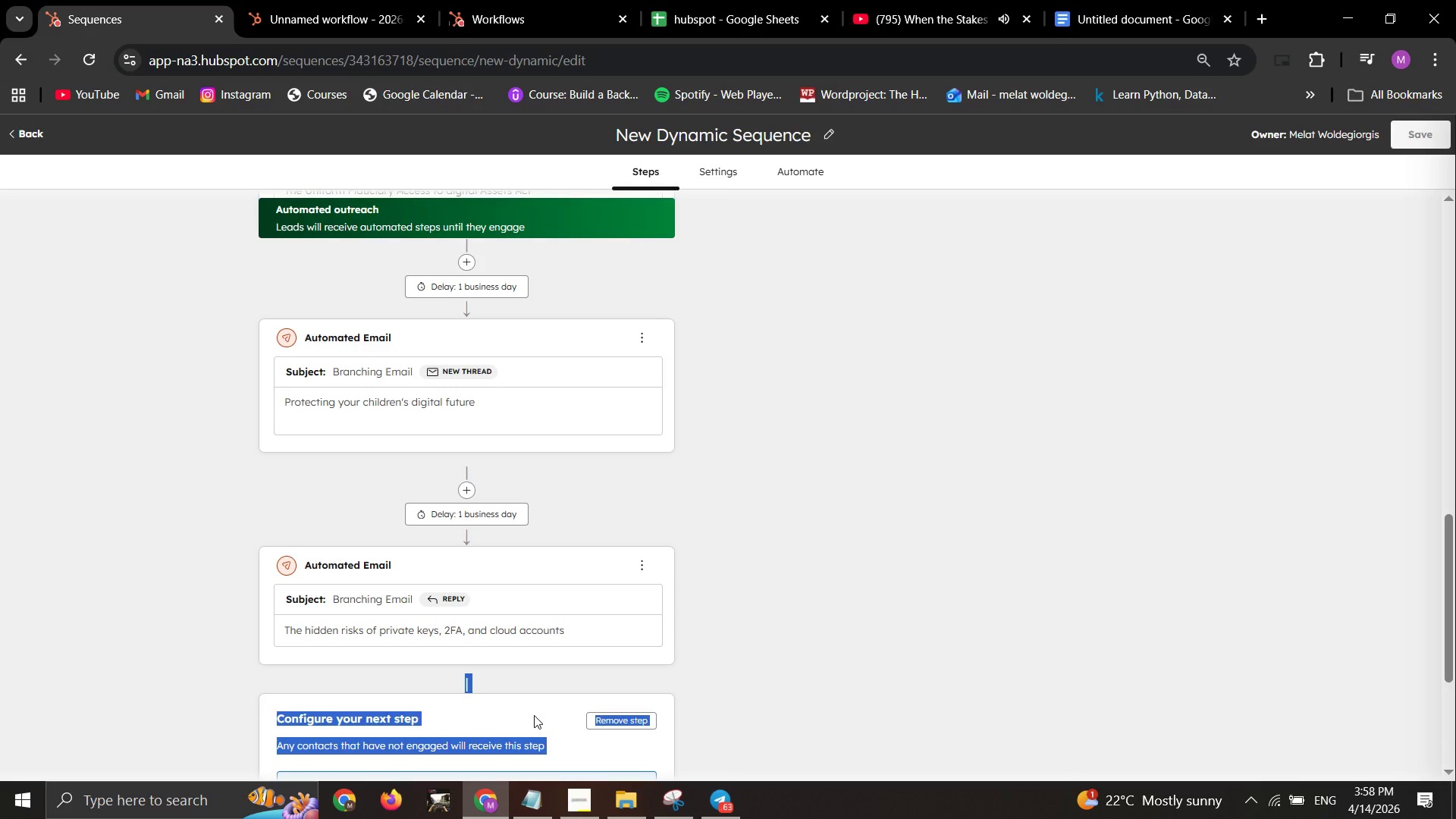 
scroll: coordinate [547, 713], scroll_direction: down, amount: 2.0
 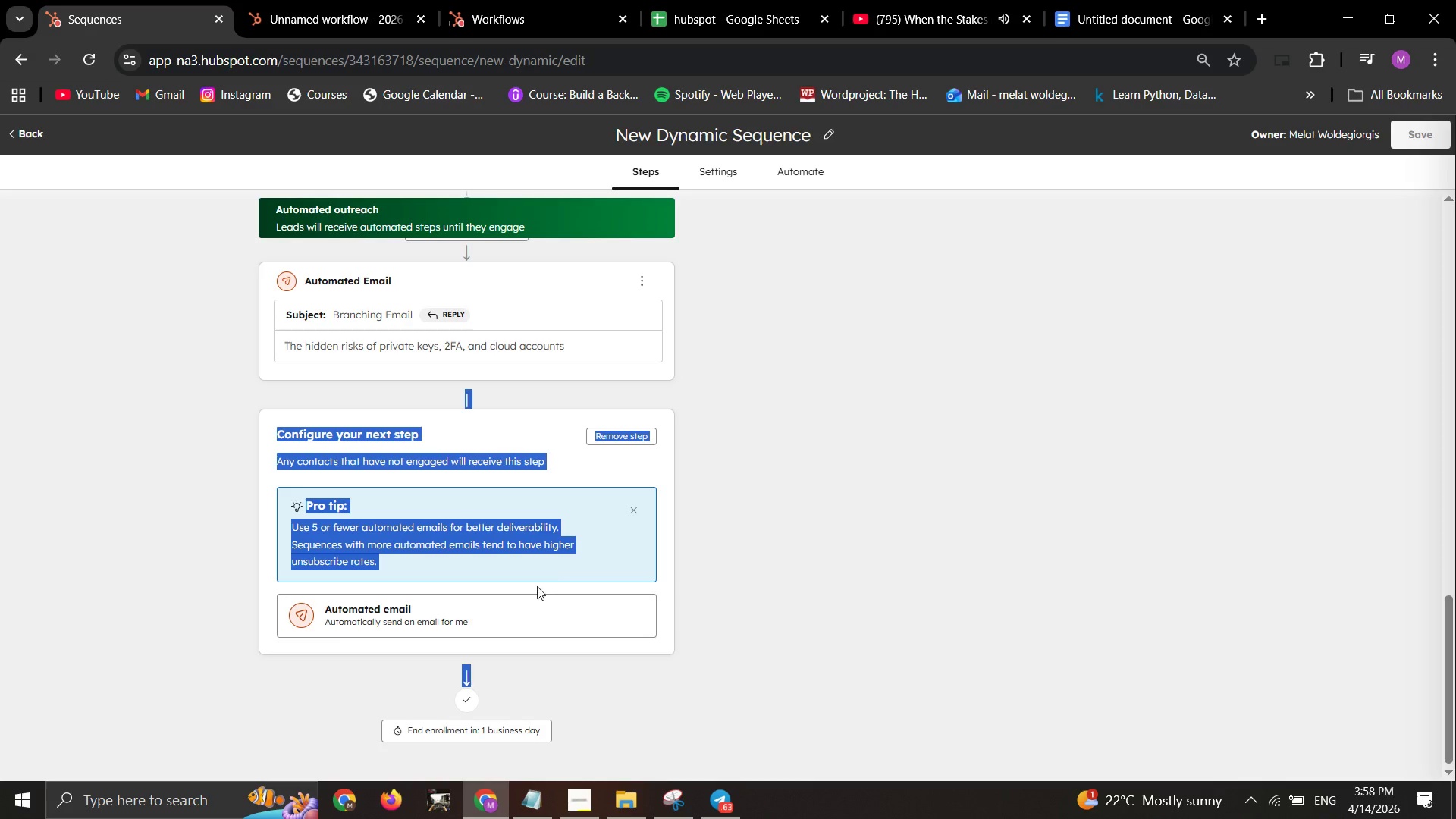 
mouse_move([522, 611])
 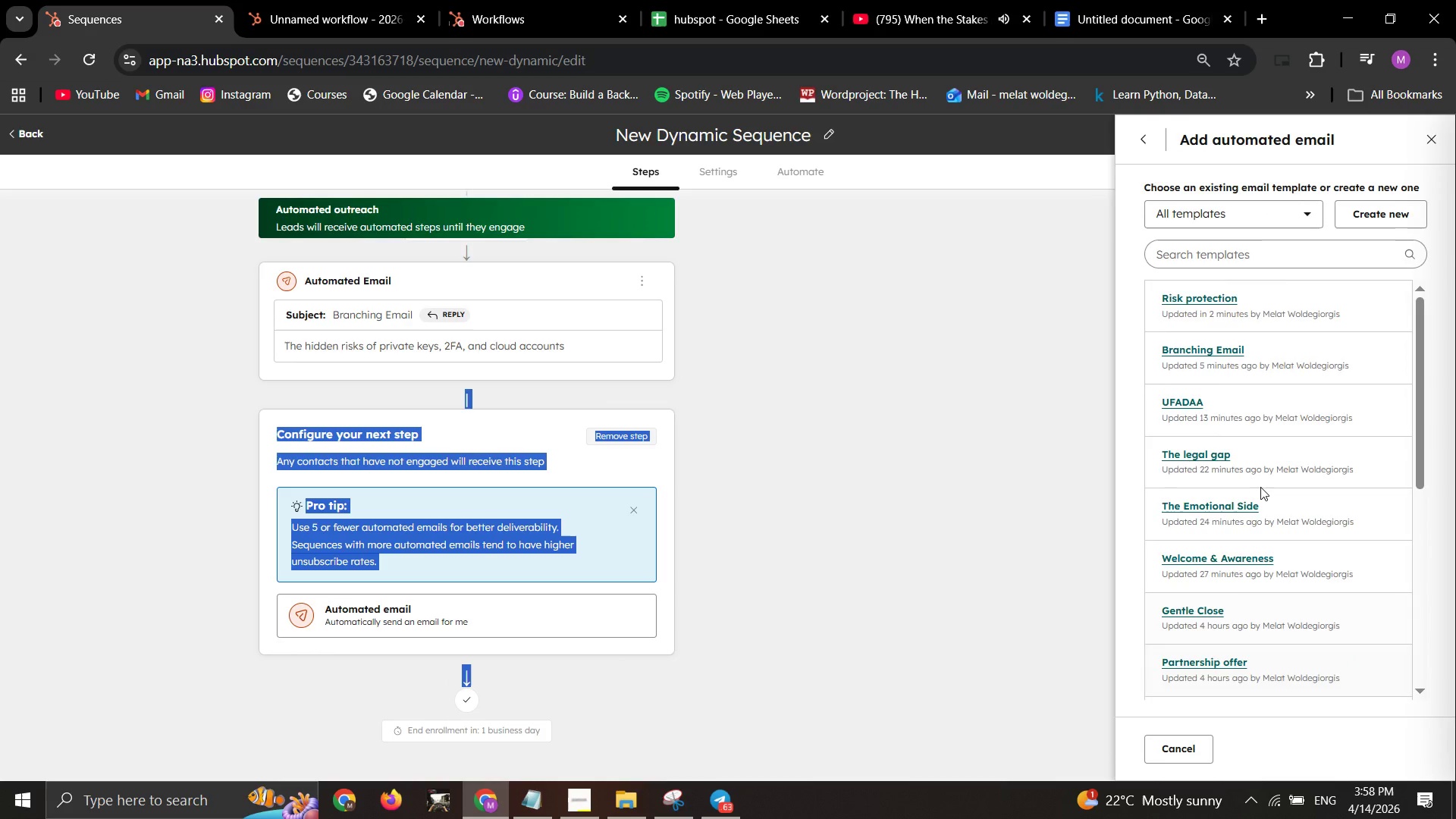 
wait(6.03)
 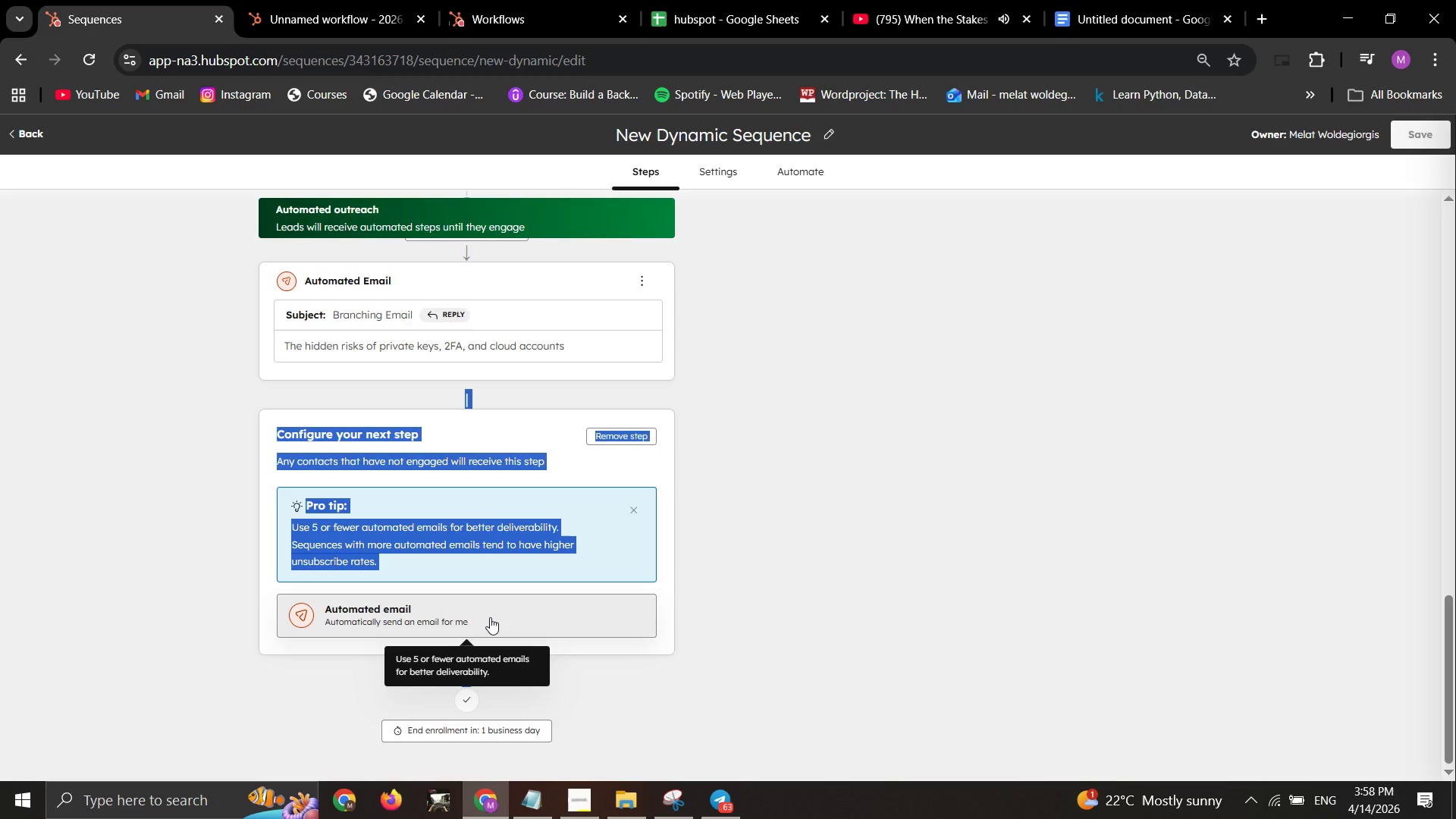 
left_click([1384, 224])
 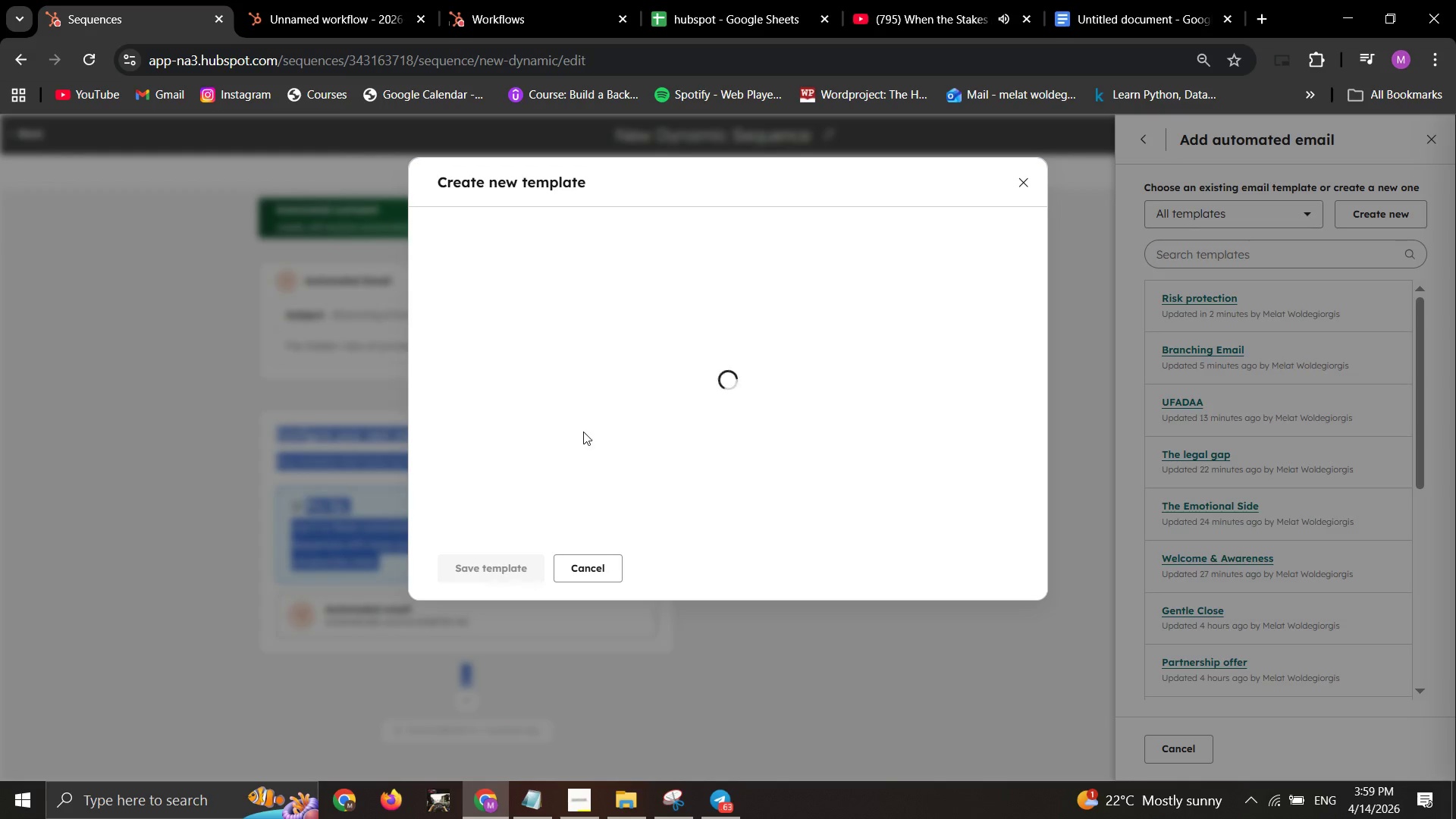 
wait(5.56)
 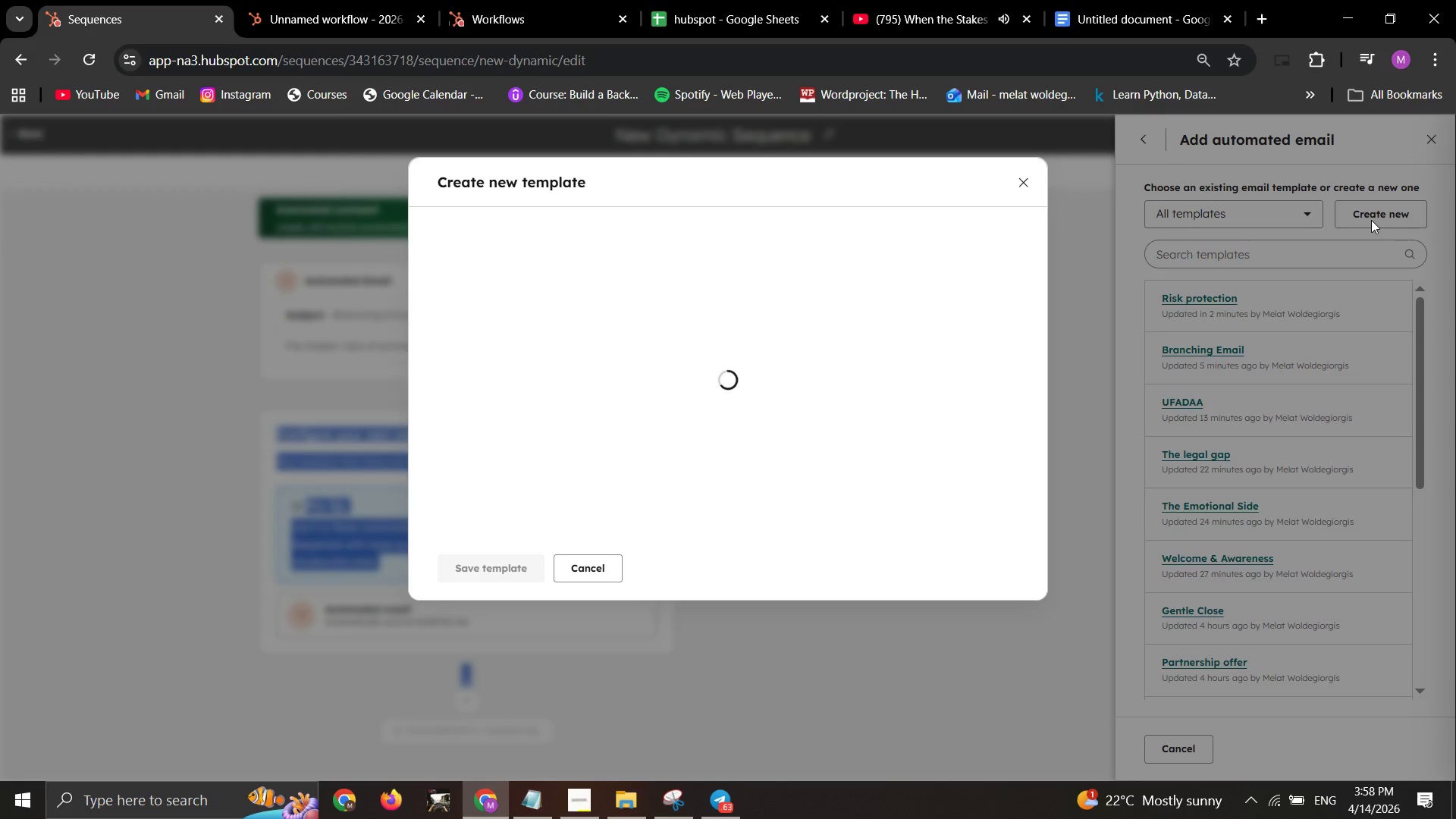 
left_click_drag(start_coordinate=[616, 380], to_coordinate=[581, 411])
 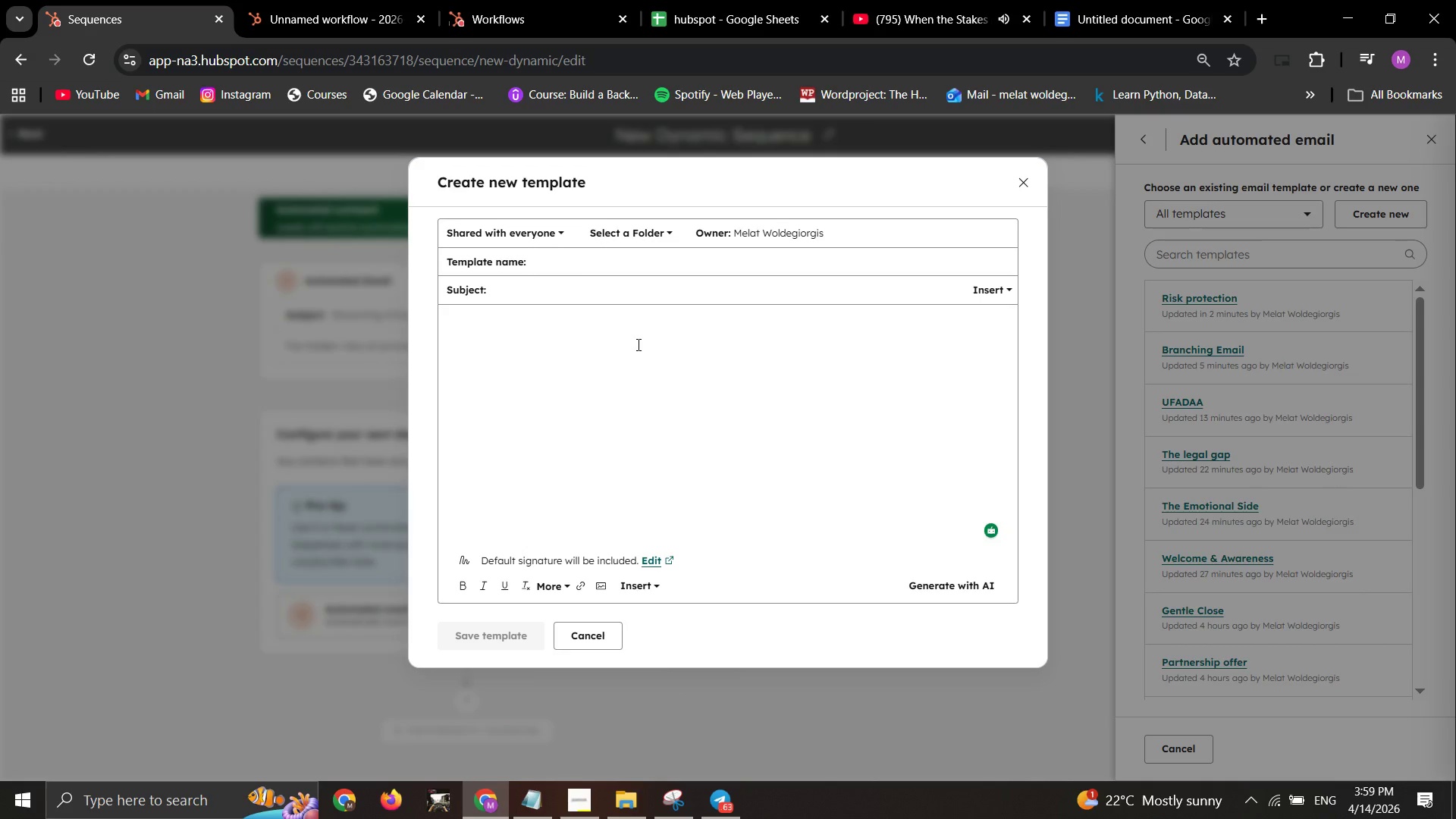 
key(Control+V)
 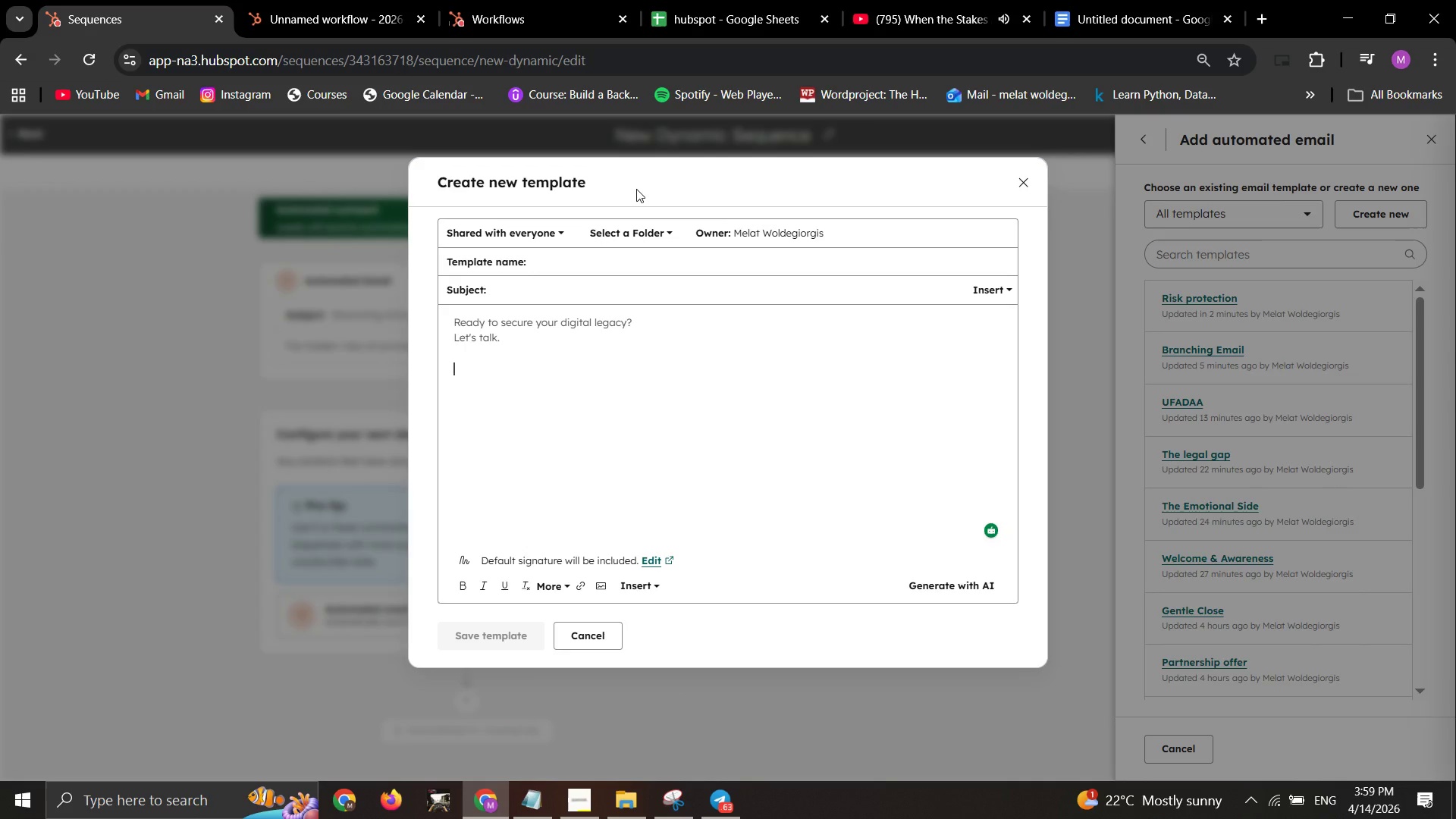 
left_click_drag(start_coordinate=[1117, 27], to_coordinate=[1119, 34])
 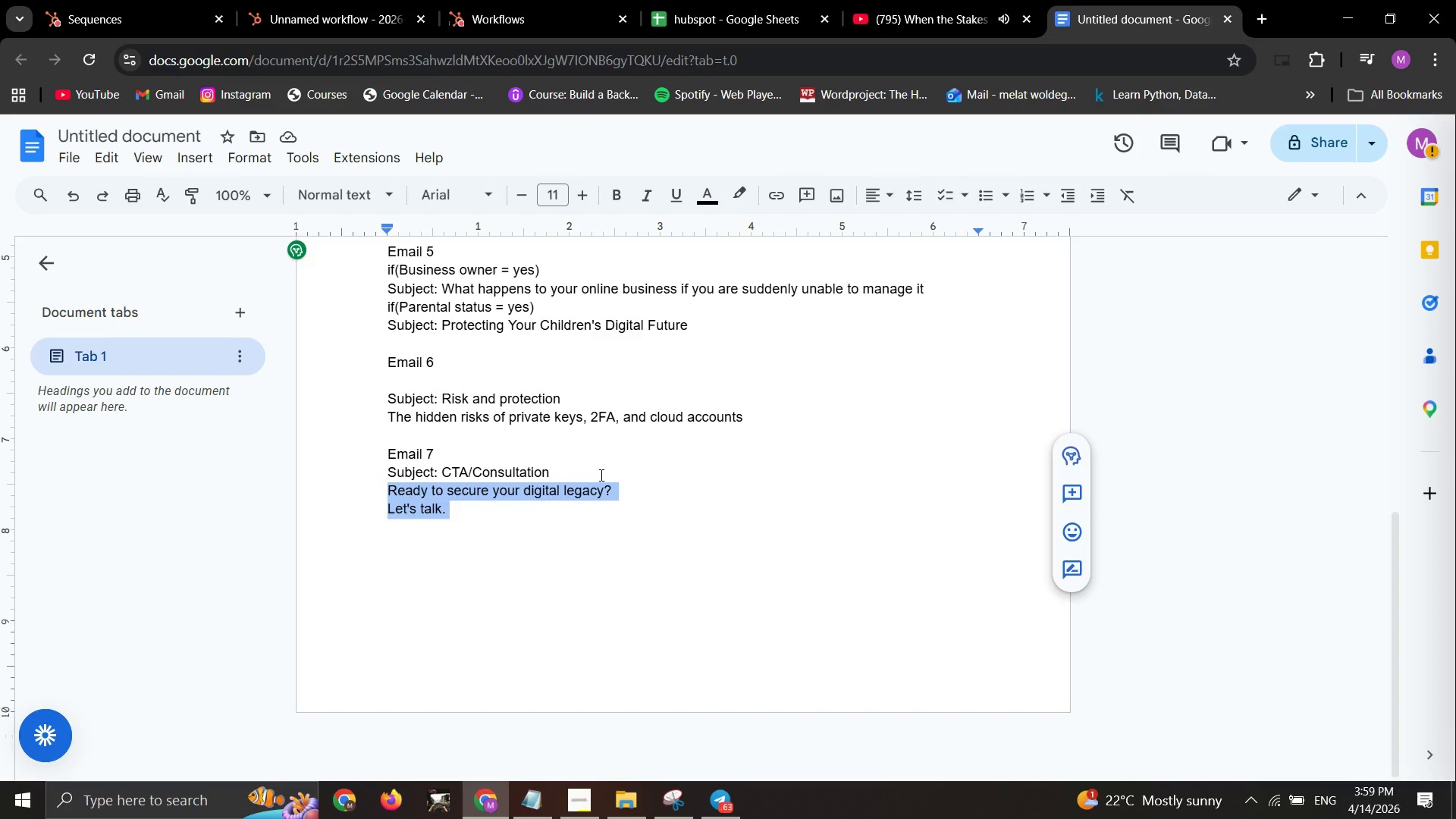 
left_click_drag(start_coordinate=[583, 467], to_coordinate=[438, 476])
 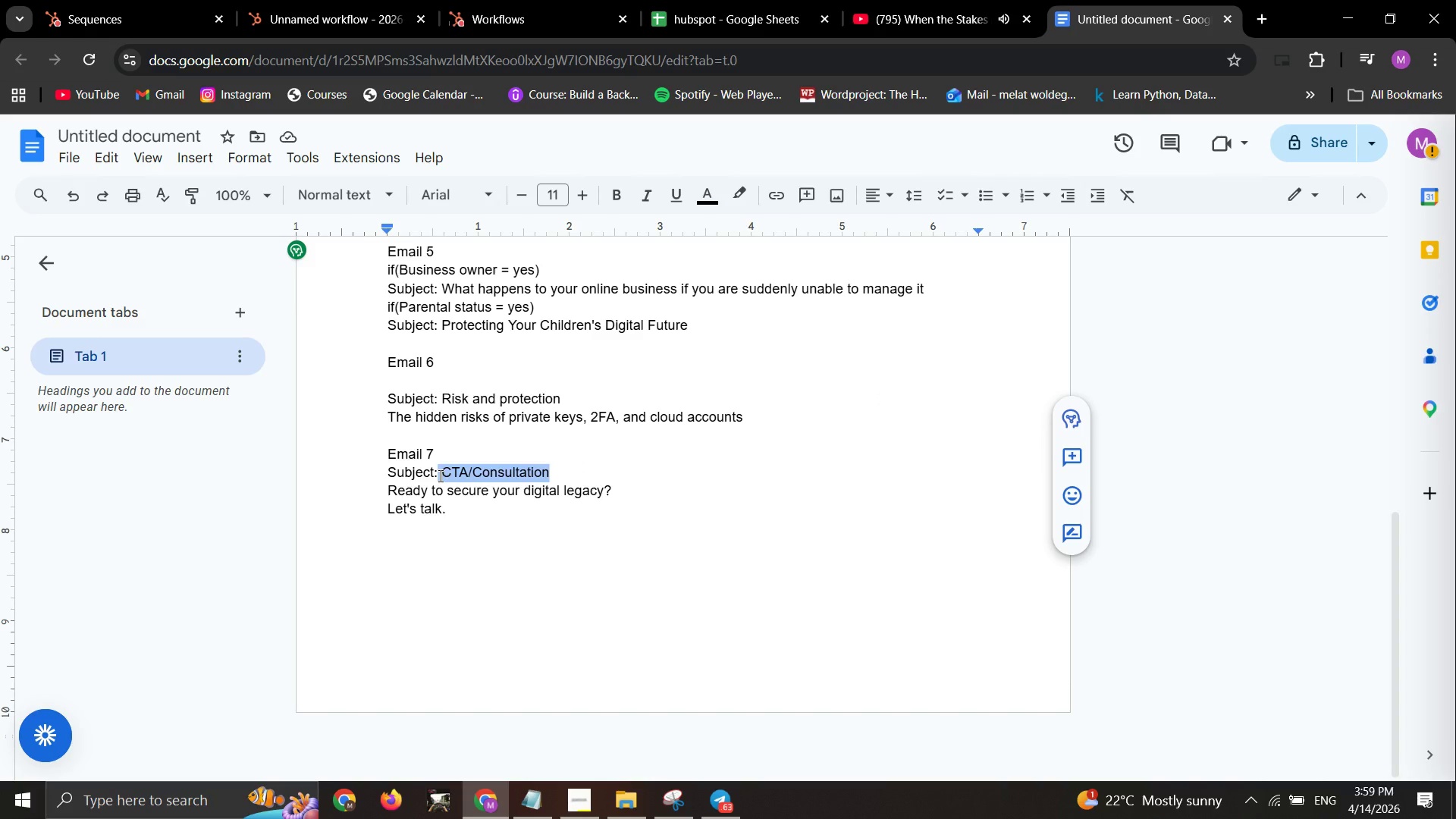 
key(Control+C)
 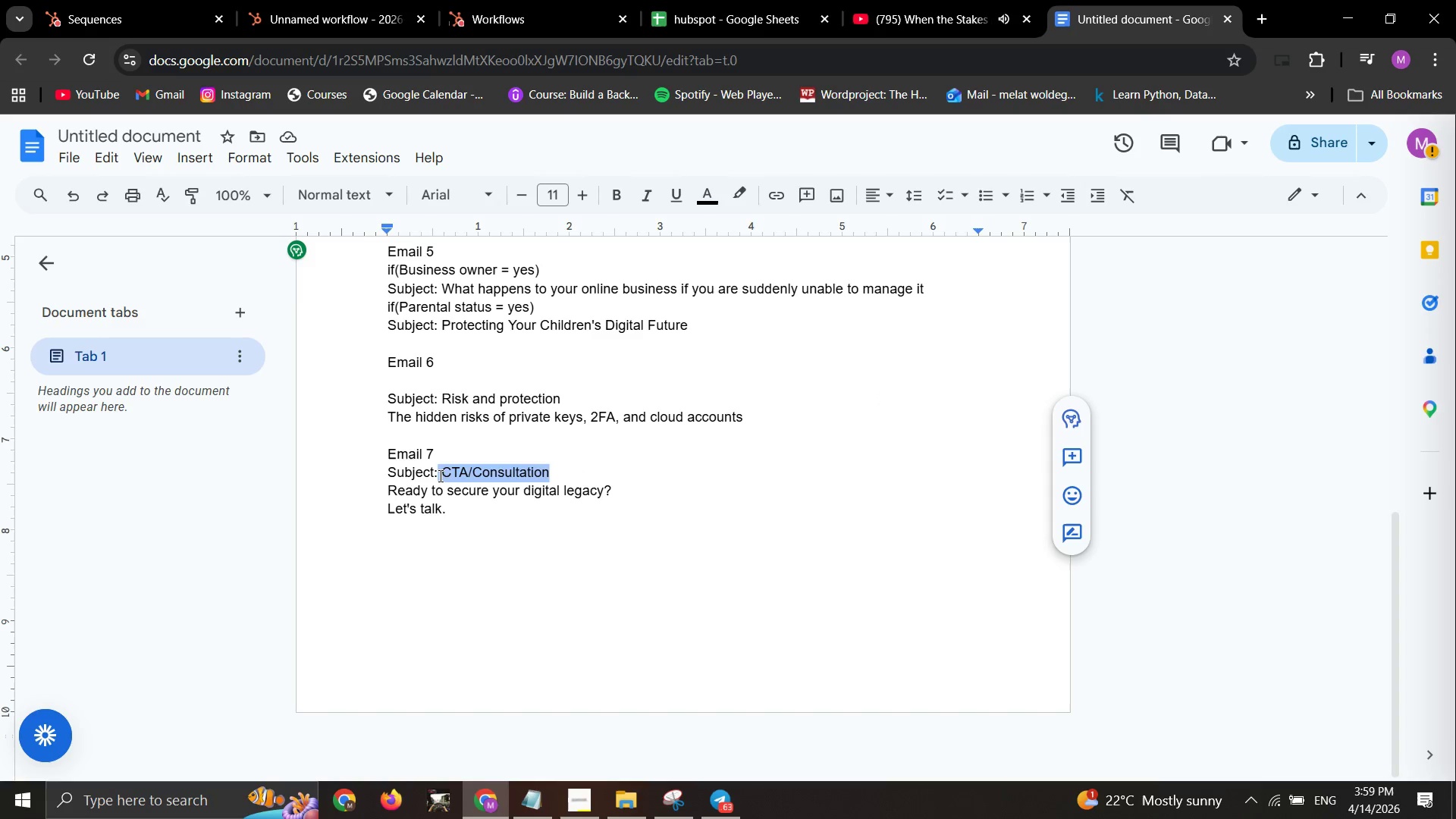 
key(Control+C)
 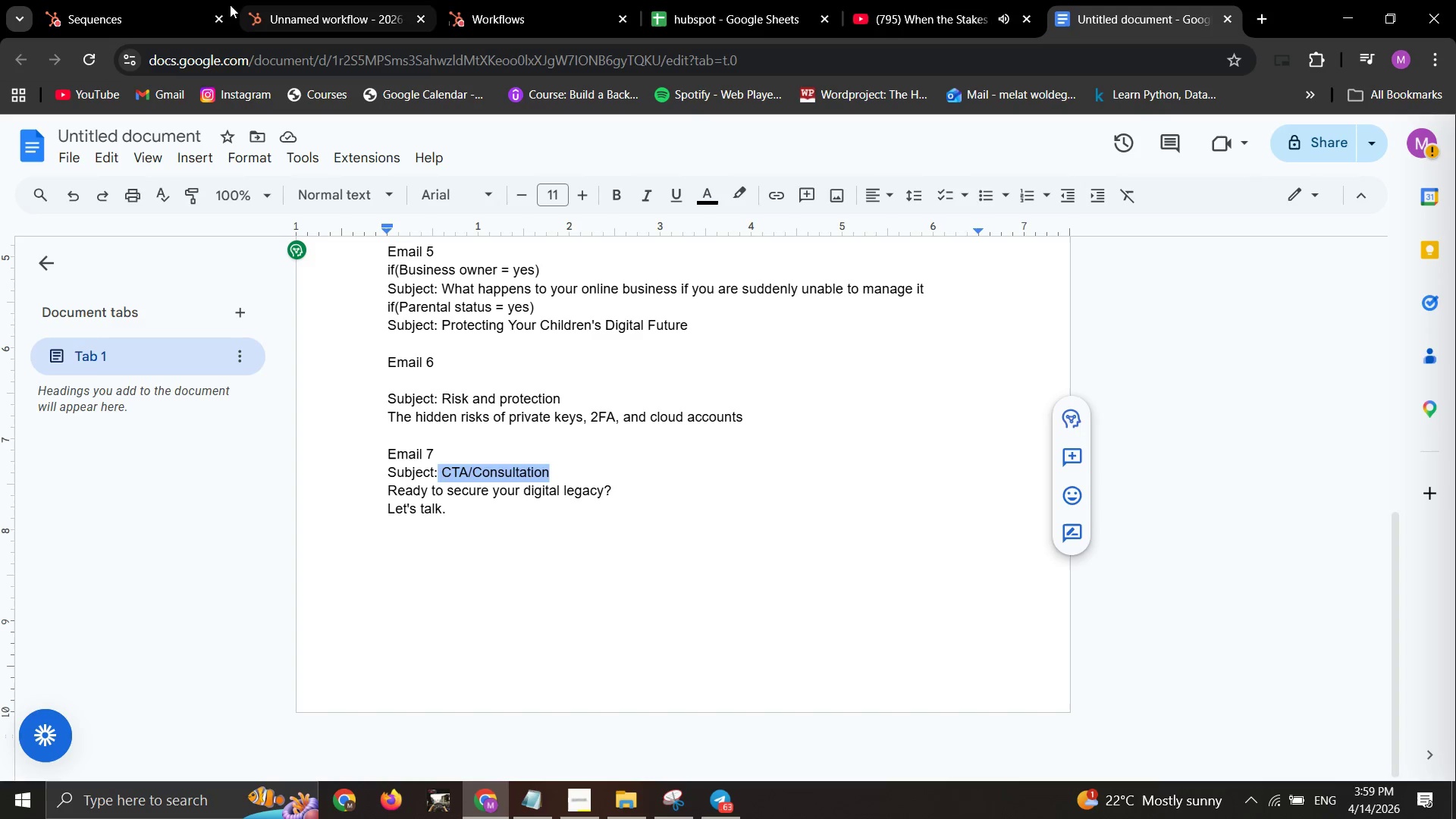 
left_click([197, 8])
 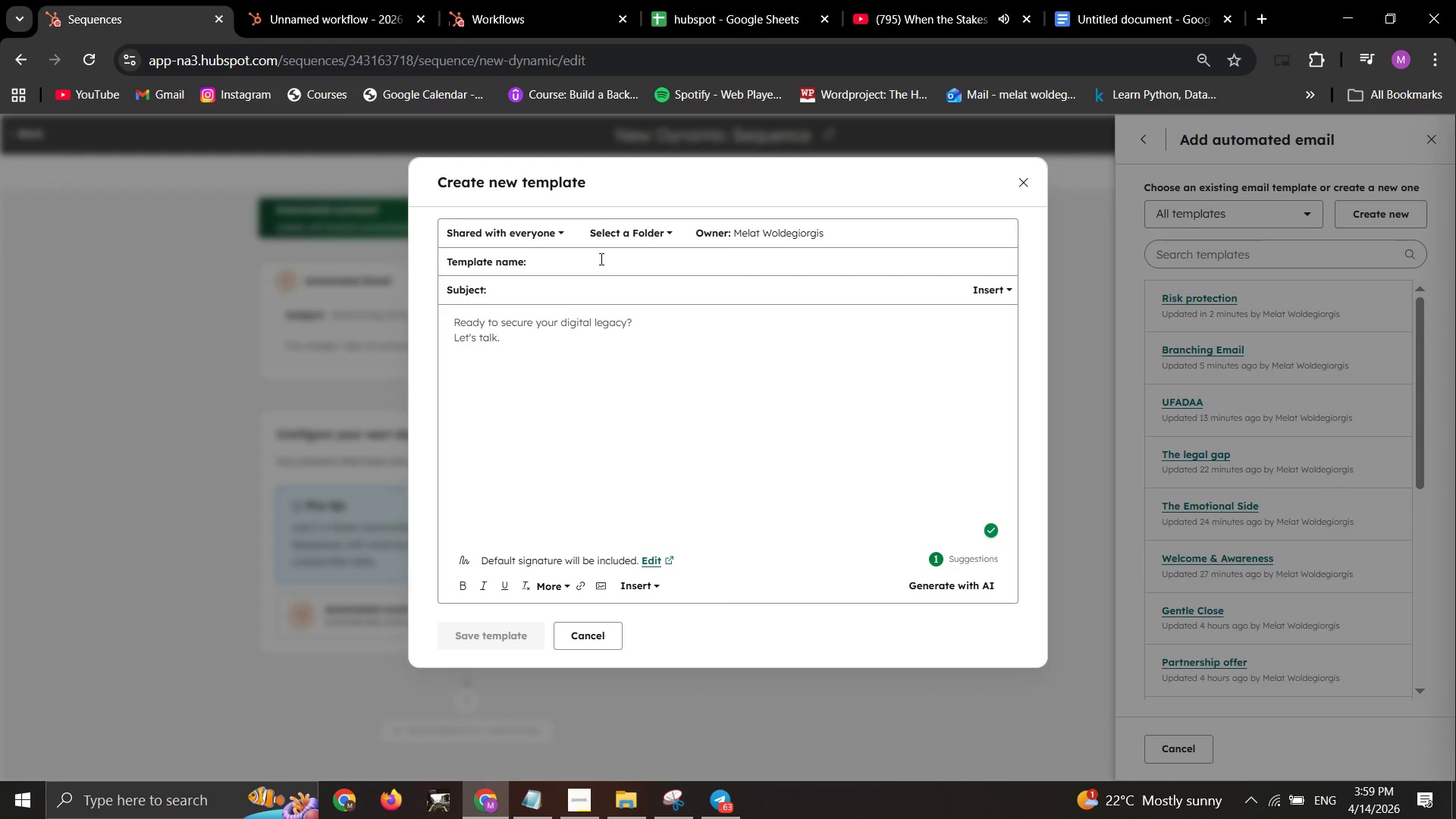 
left_click([600, 259])
 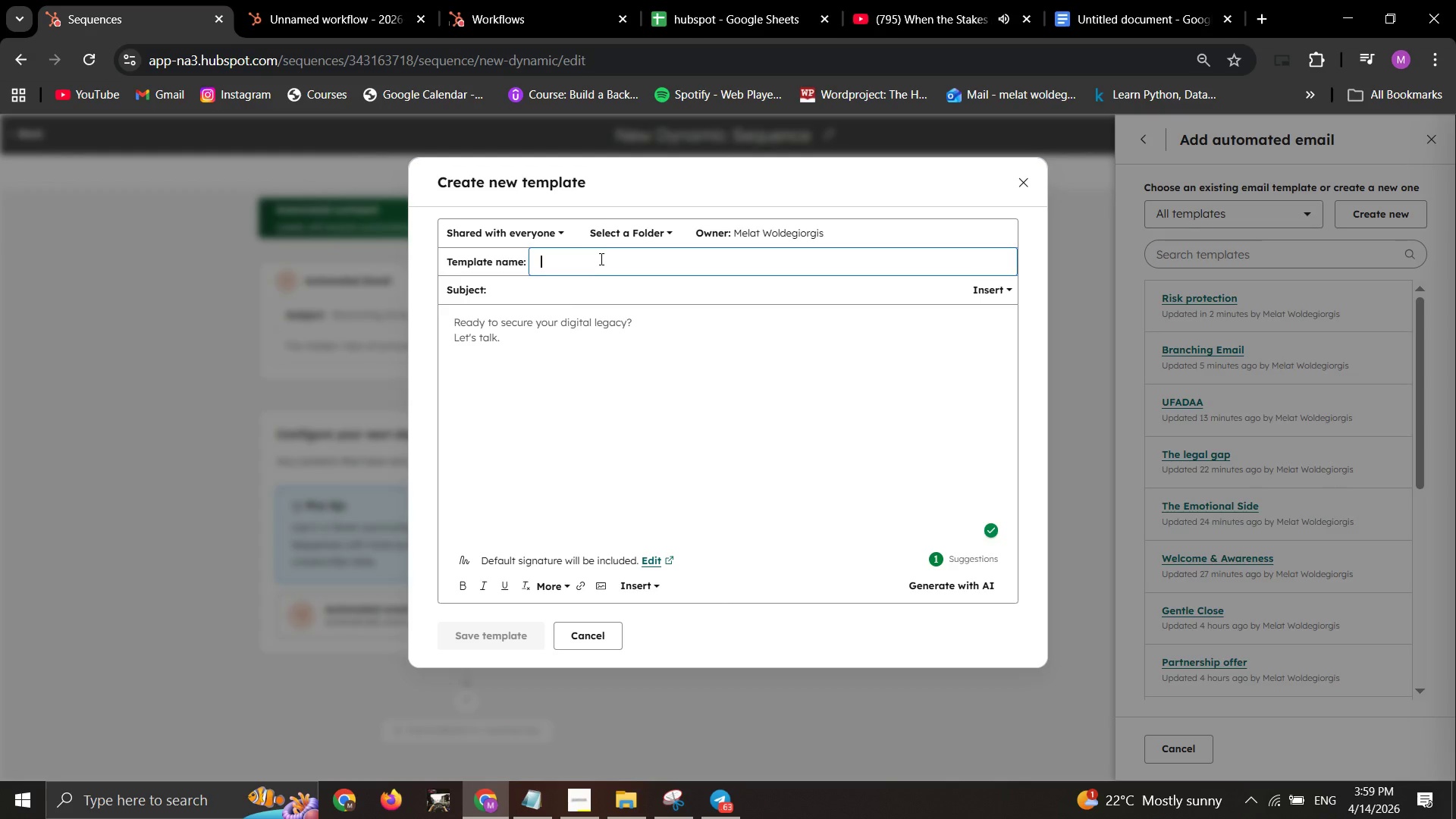 
key(Control+V)
 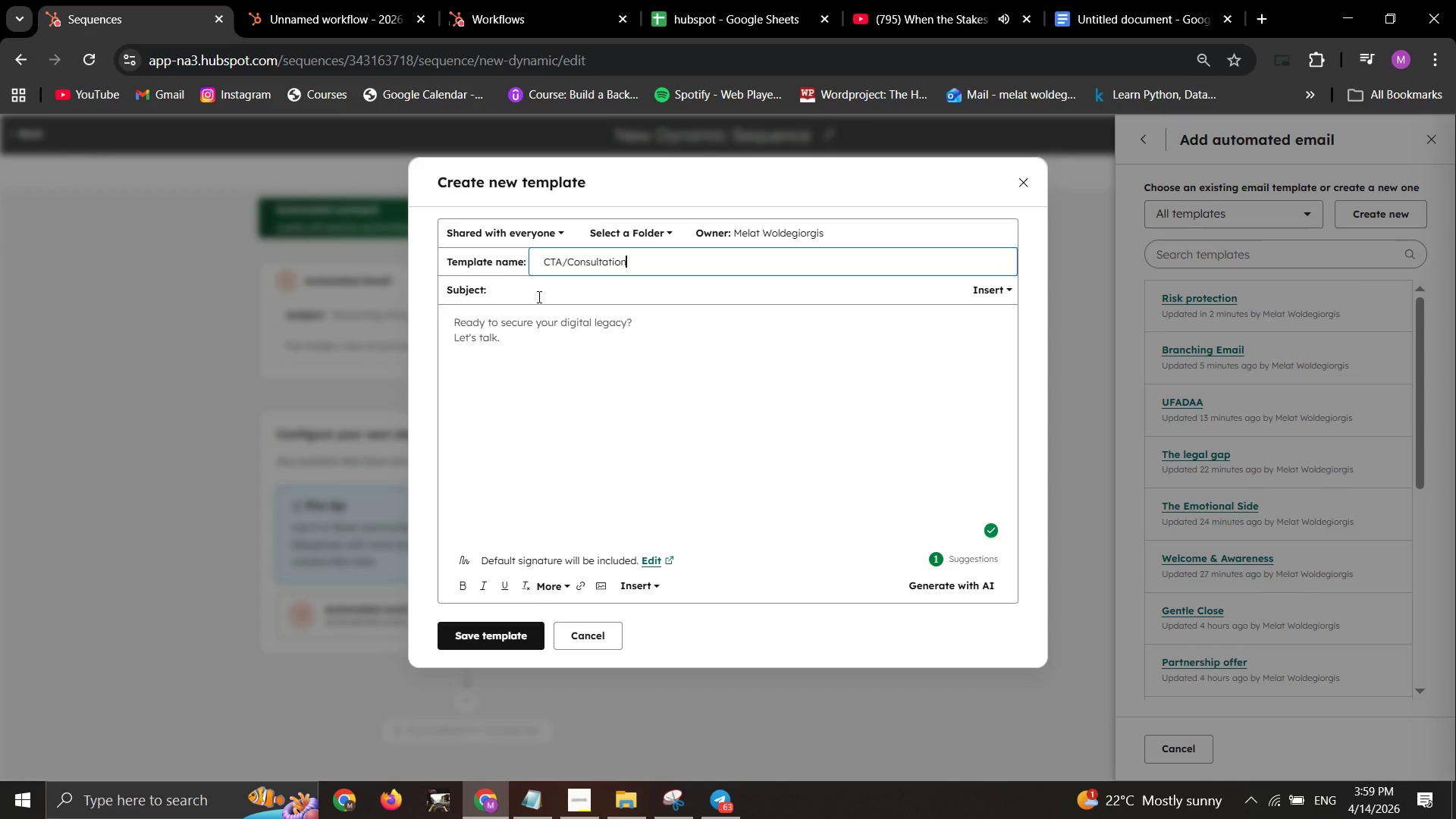 
left_click([538, 297])
 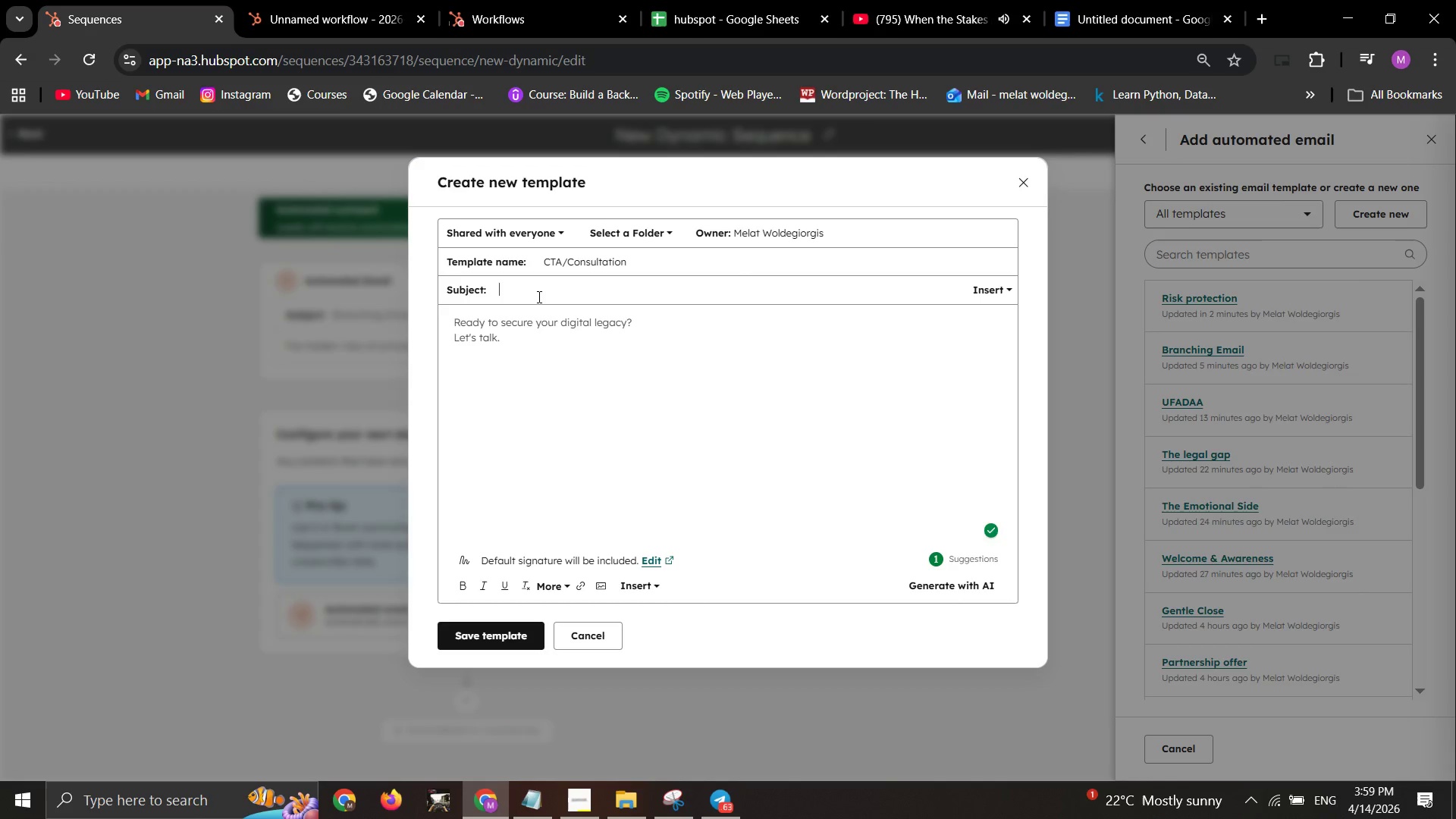 
key(Control+V)
 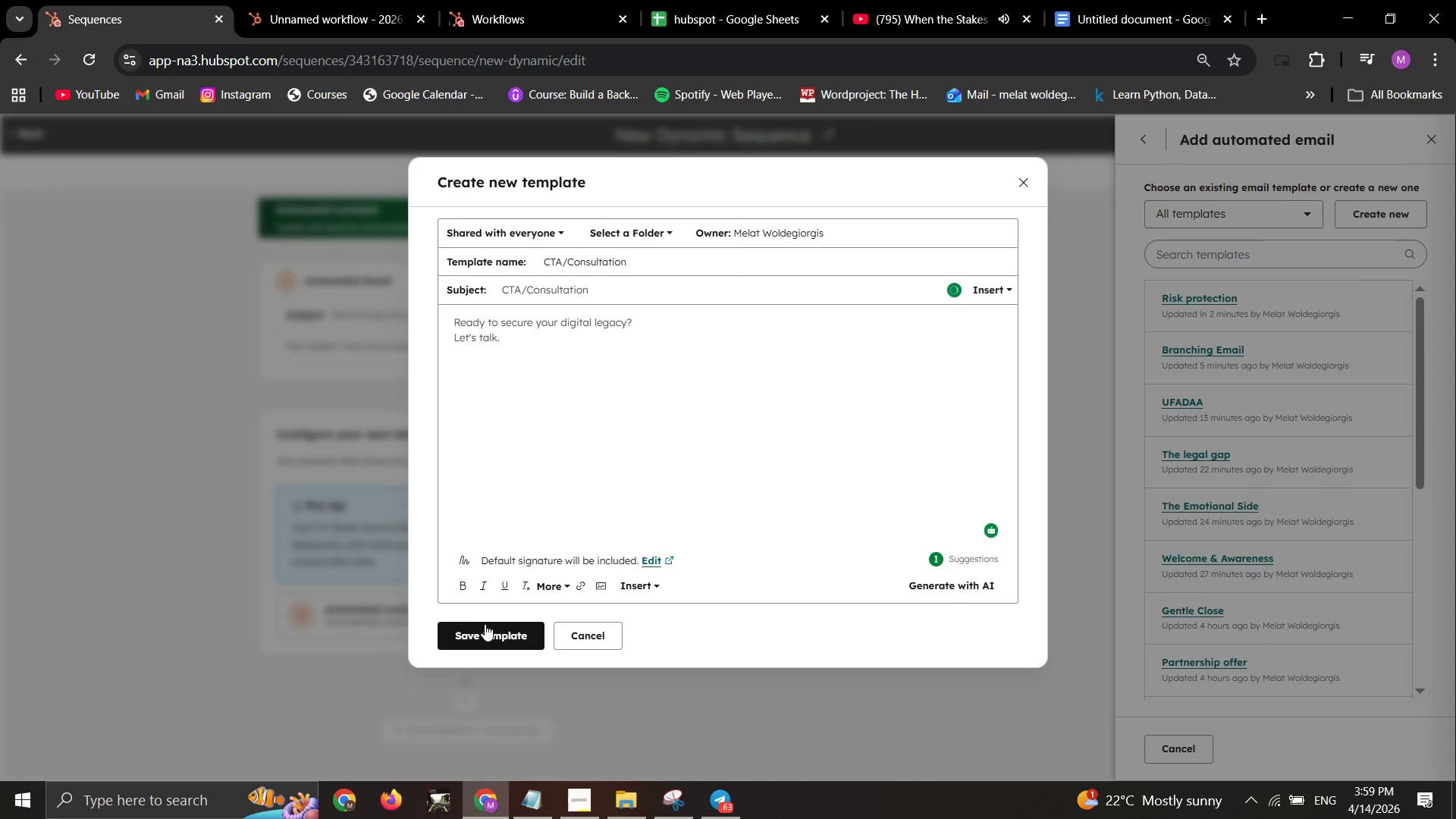 
left_click([485, 624])
 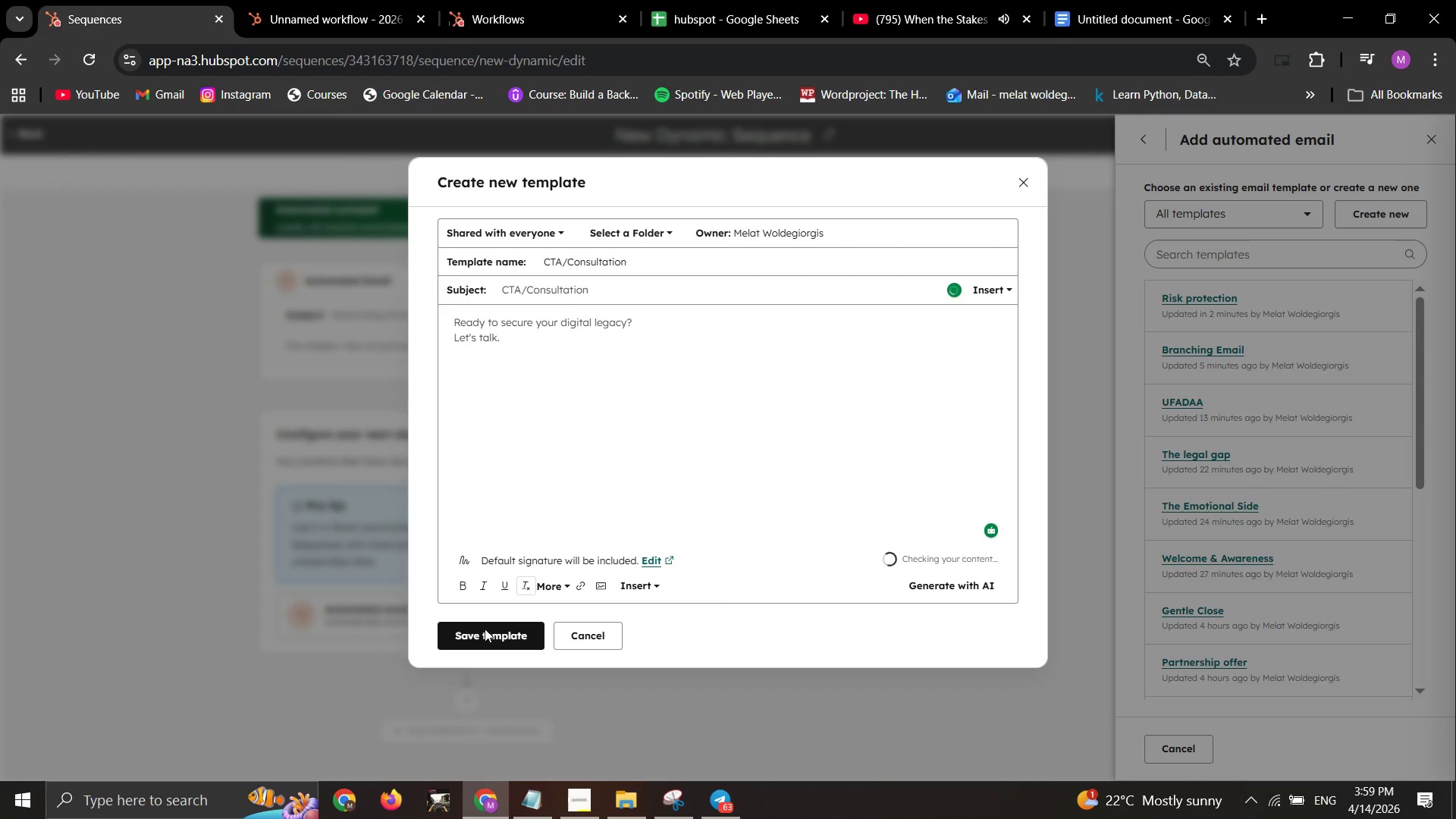 
wait(5.44)
 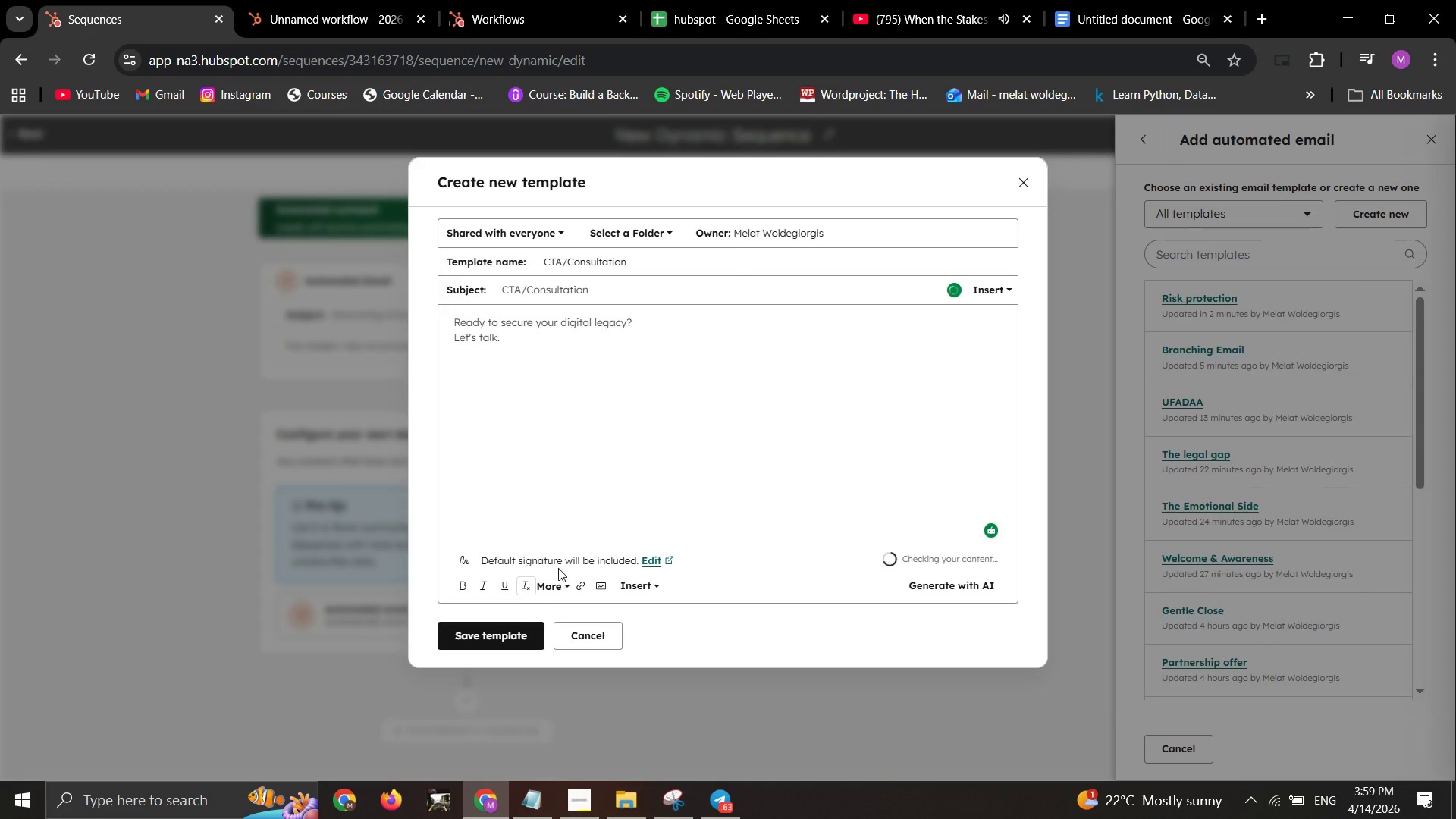 
left_click([496, 639])
 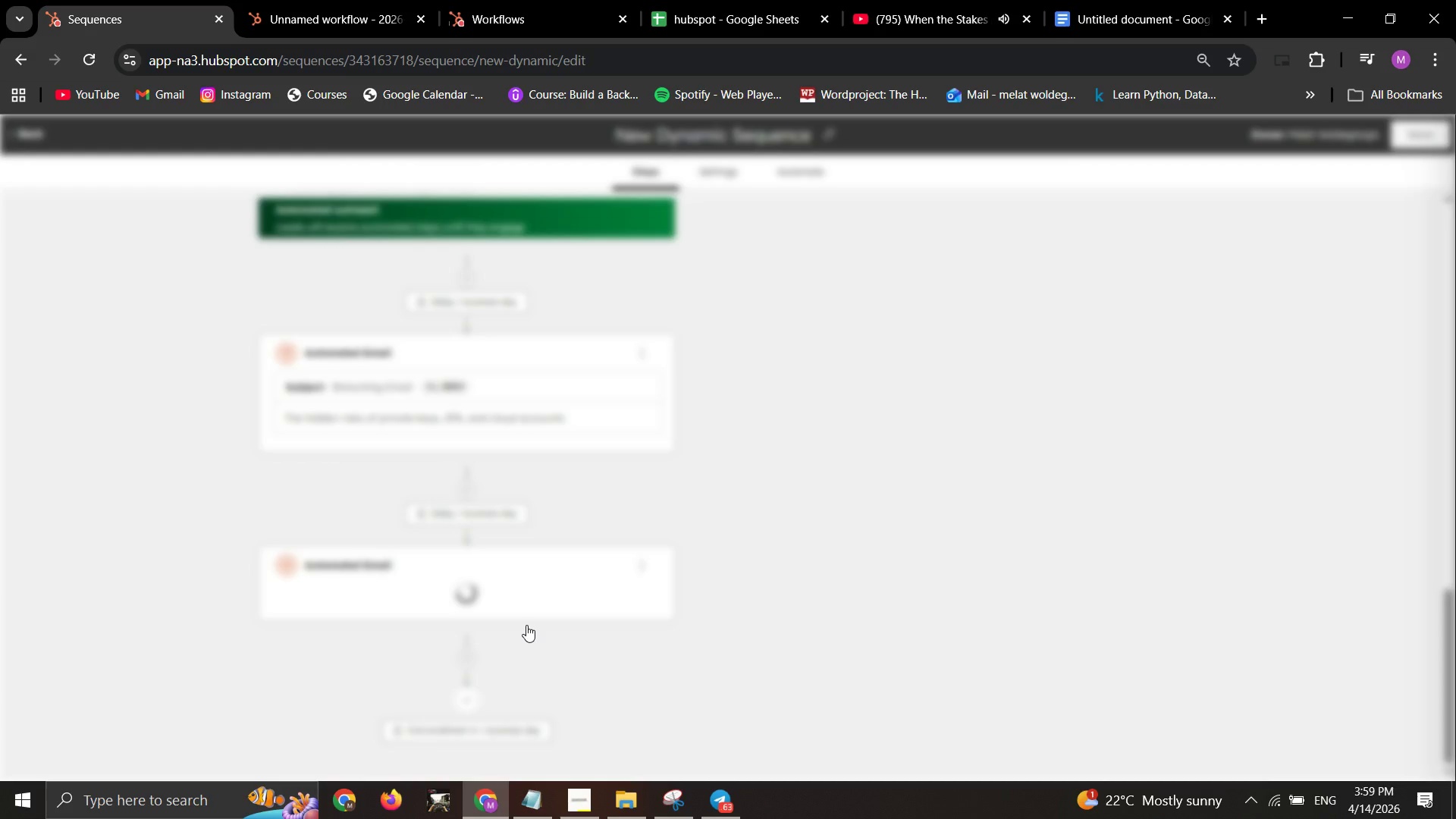 
scroll: coordinate [645, 516], scroll_direction: down, amount: 1.0
 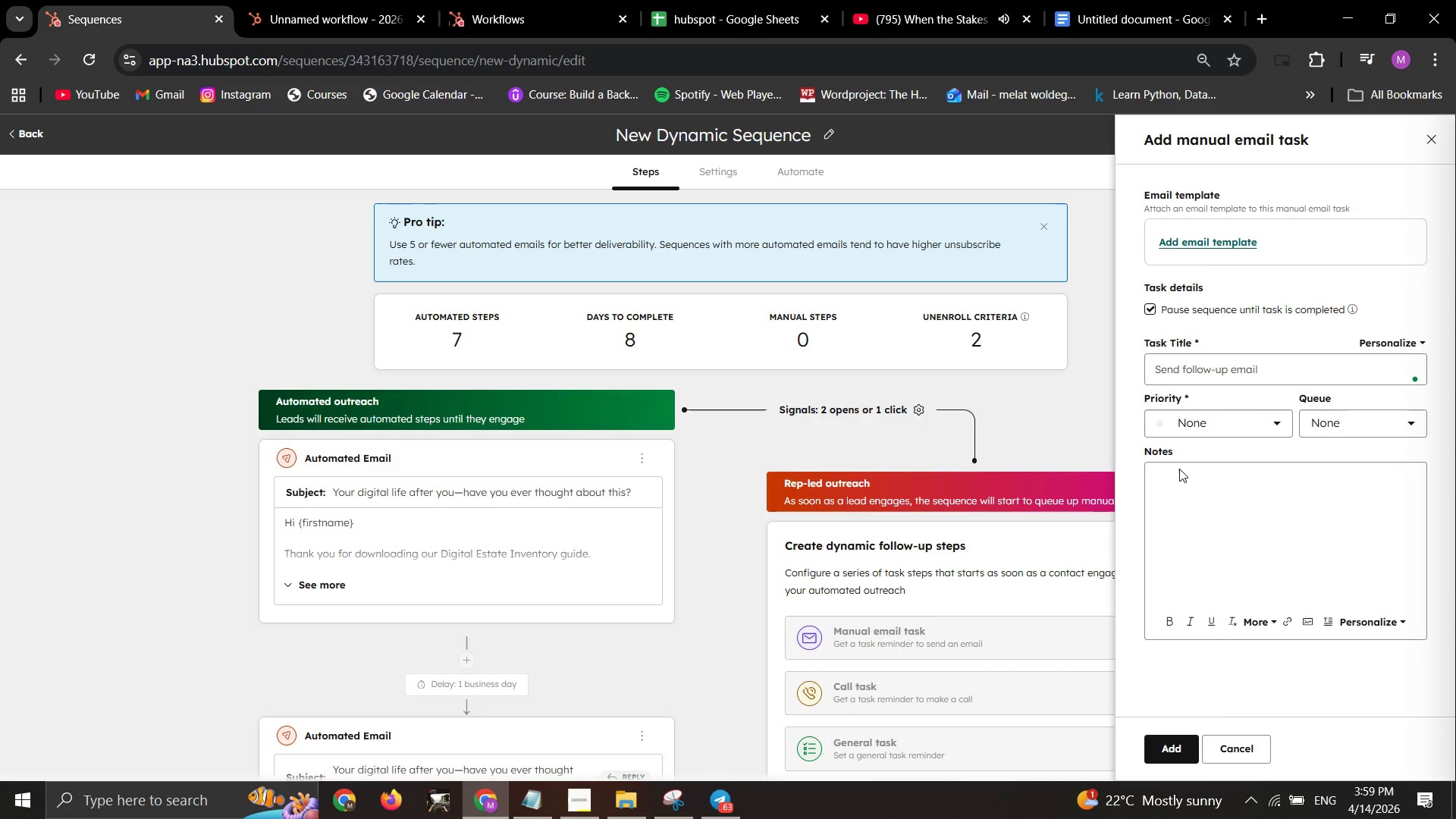 
wait(6.02)
 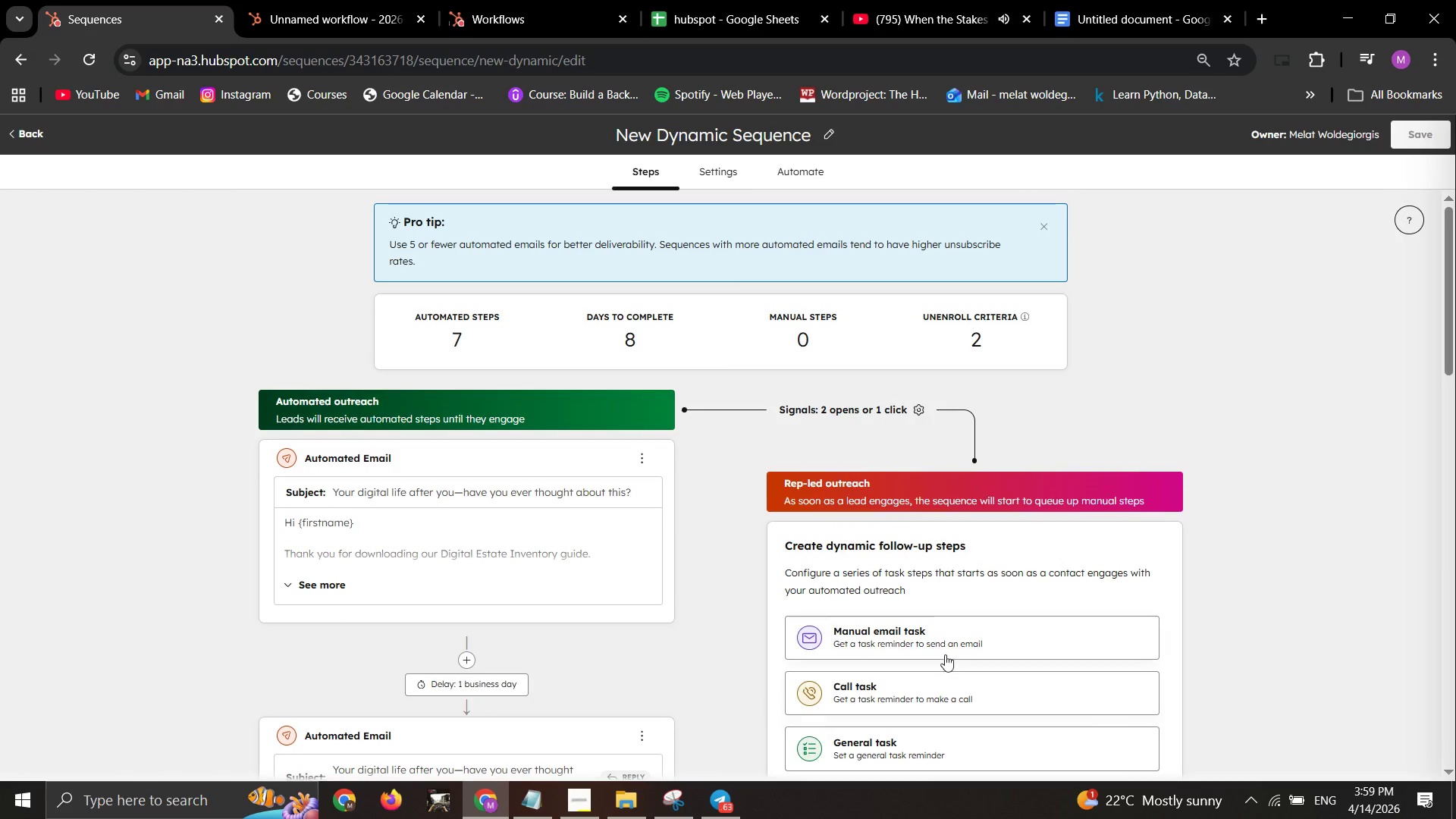 
left_click([1200, 247])
 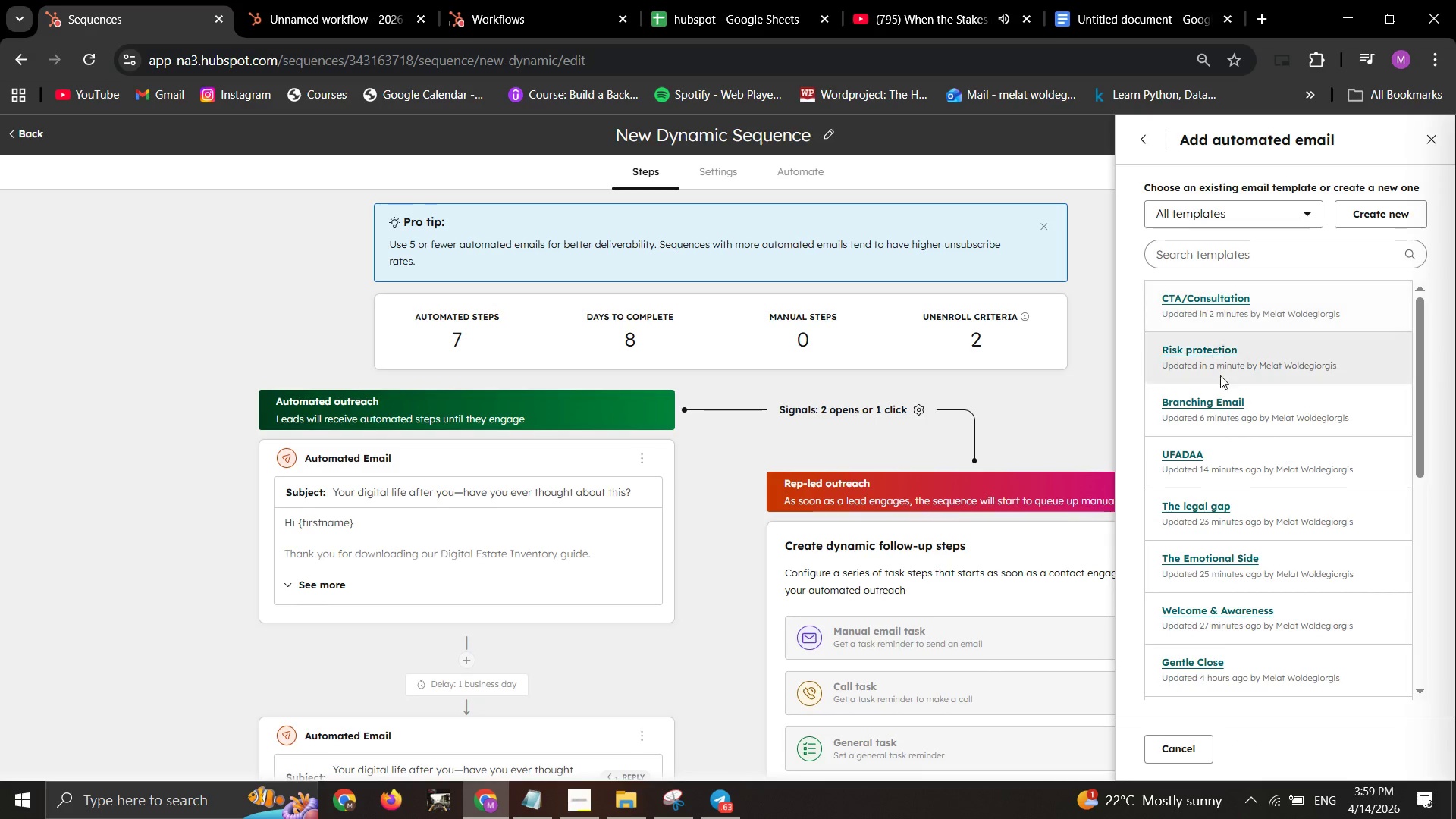 
scroll: coordinate [1214, 404], scroll_direction: up, amount: 1.0
 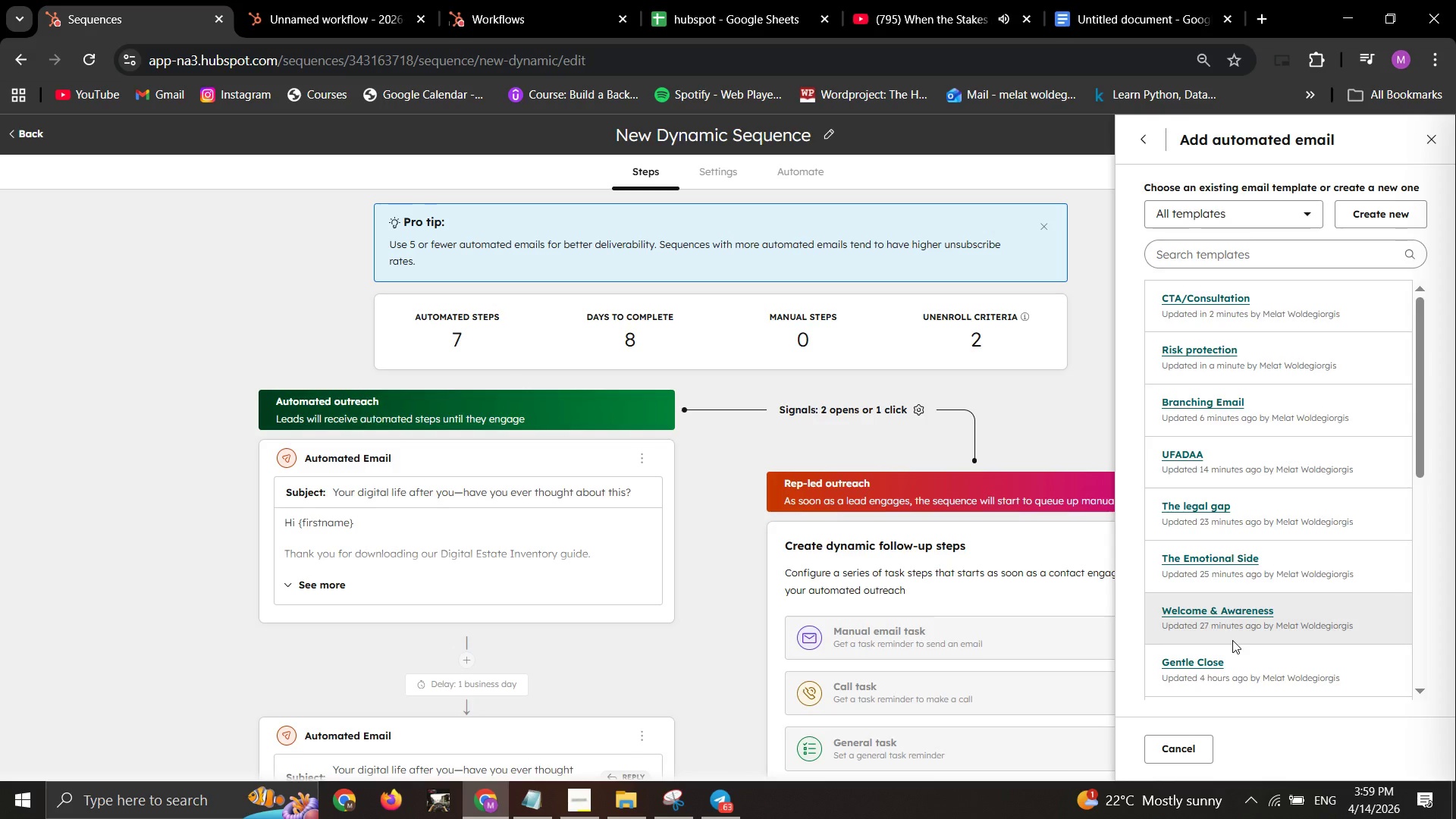 
wait(5.14)
 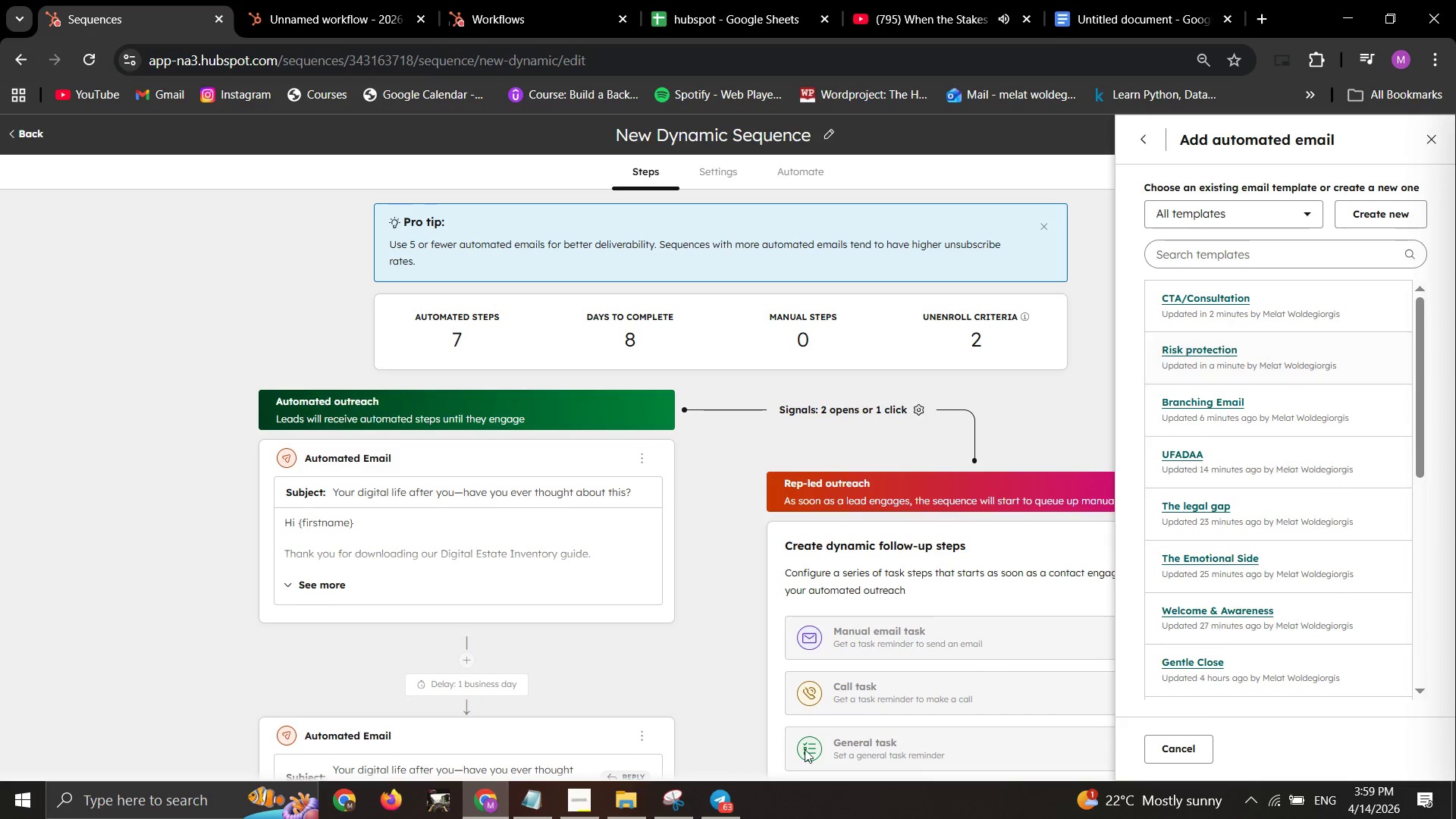 
left_click_drag(start_coordinate=[1264, 618], to_coordinate=[1268, 618])
 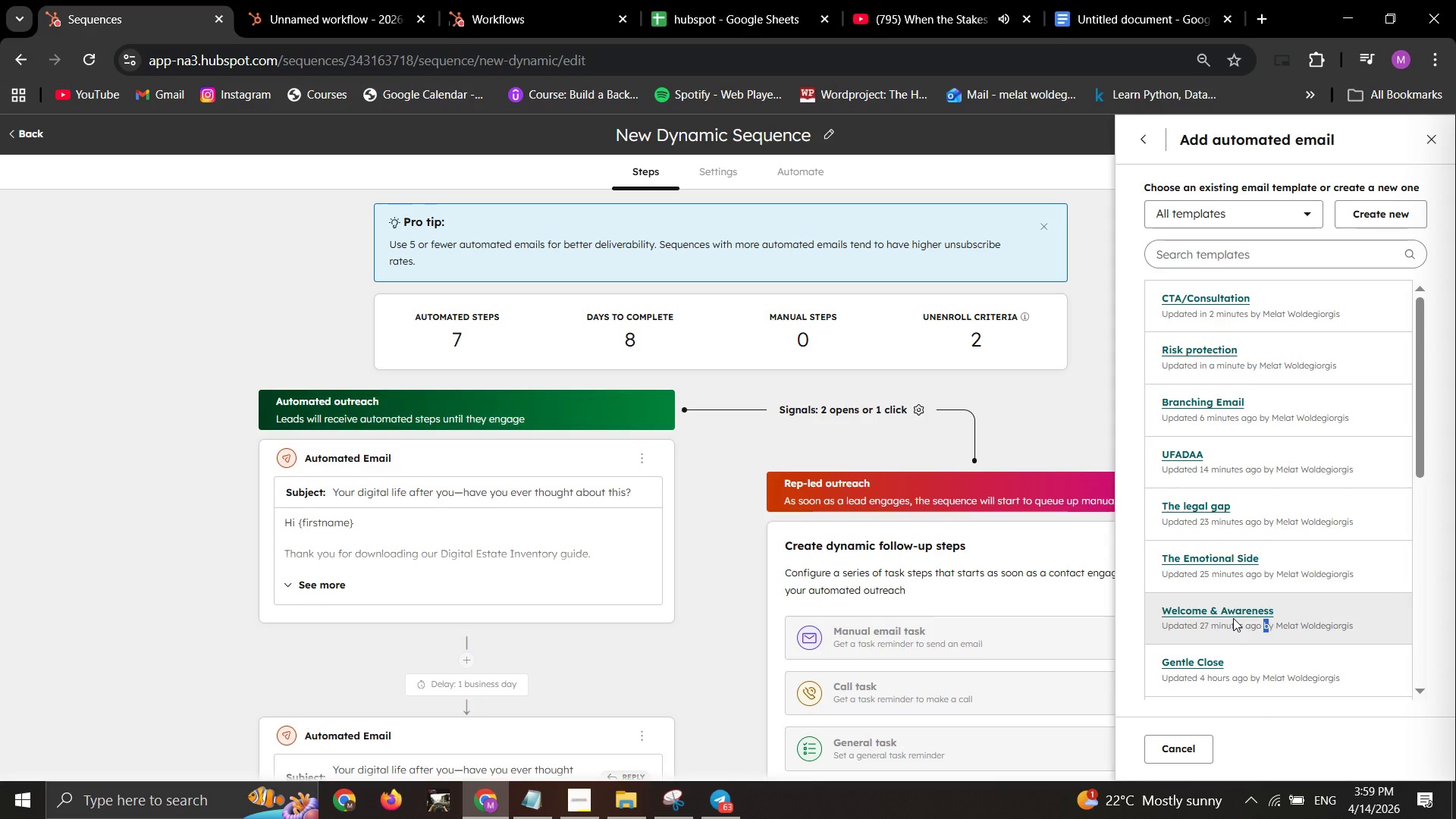 
left_click([1230, 618])
 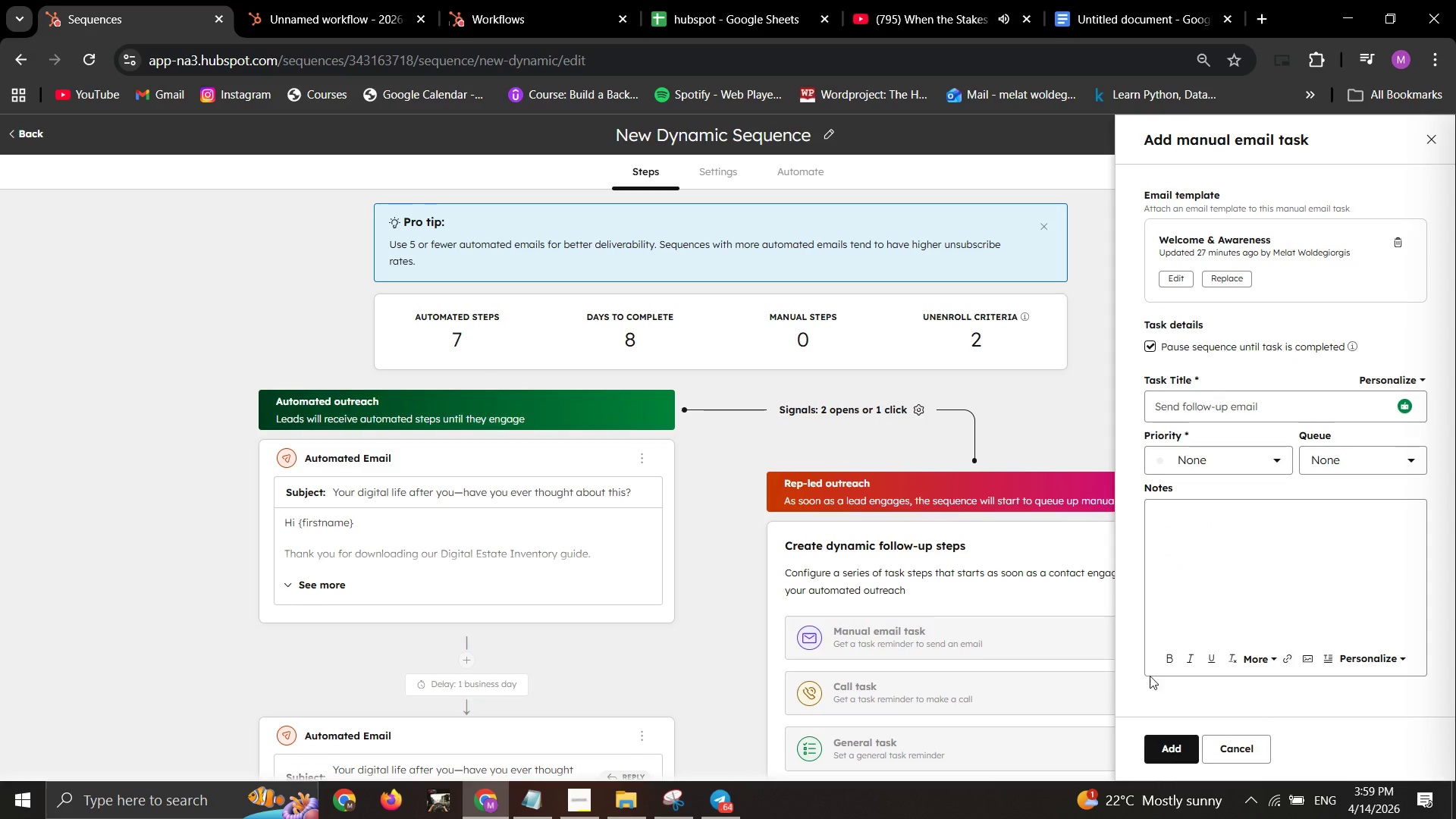 
left_click([1163, 757])
 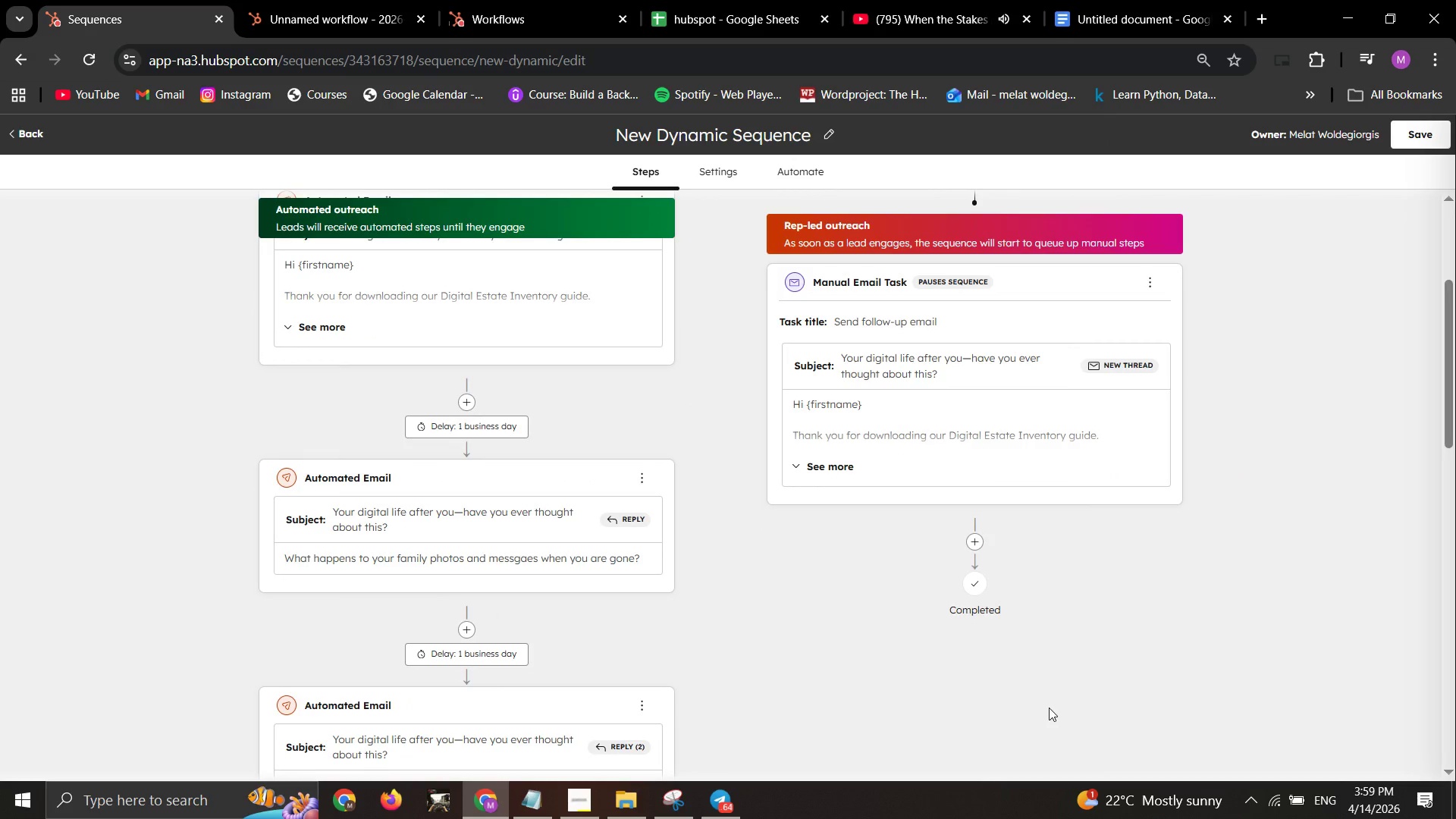 
scroll: coordinate [1045, 708], scroll_direction: up, amount: 1.0
 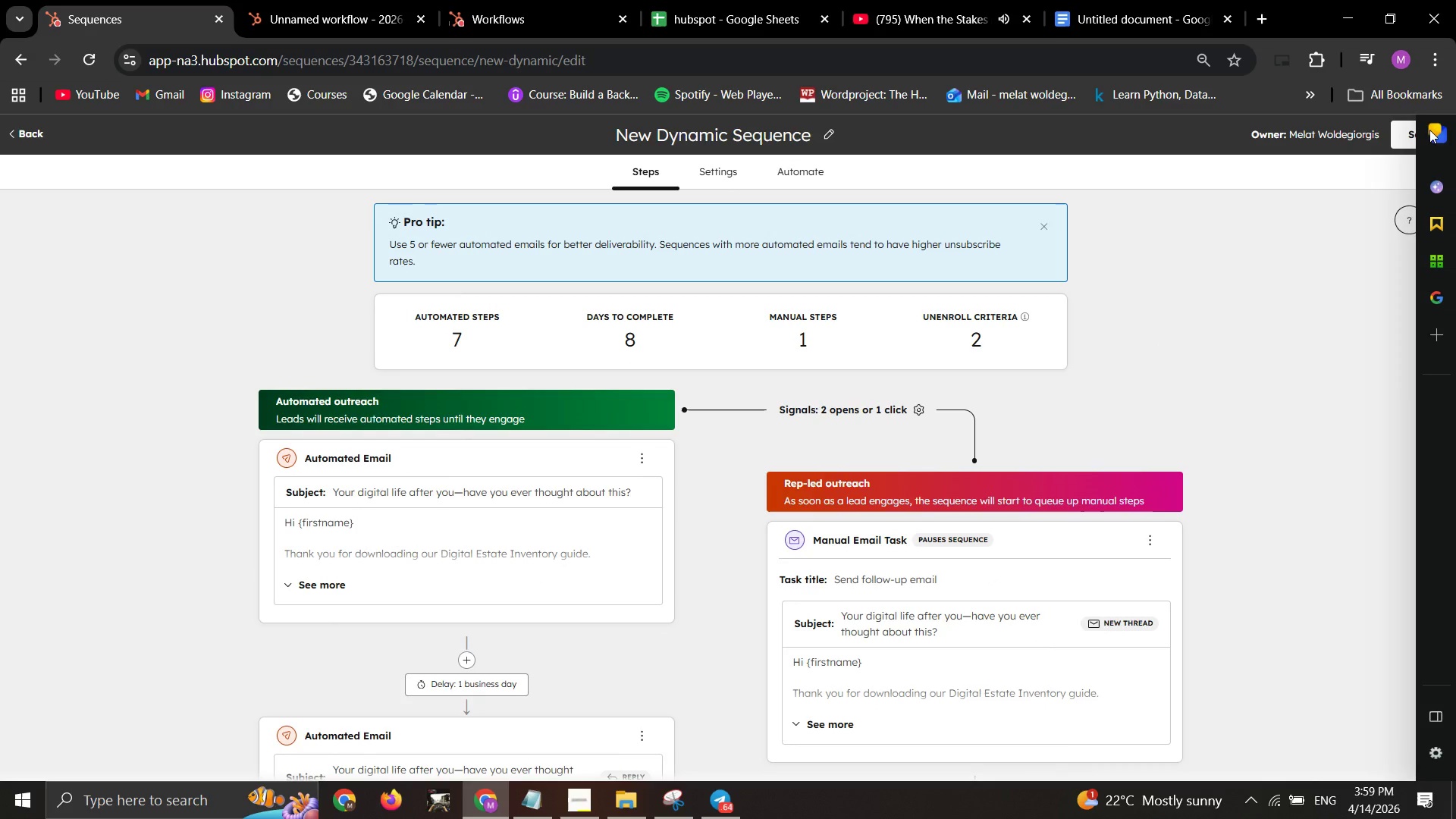 
left_click([1409, 130])
 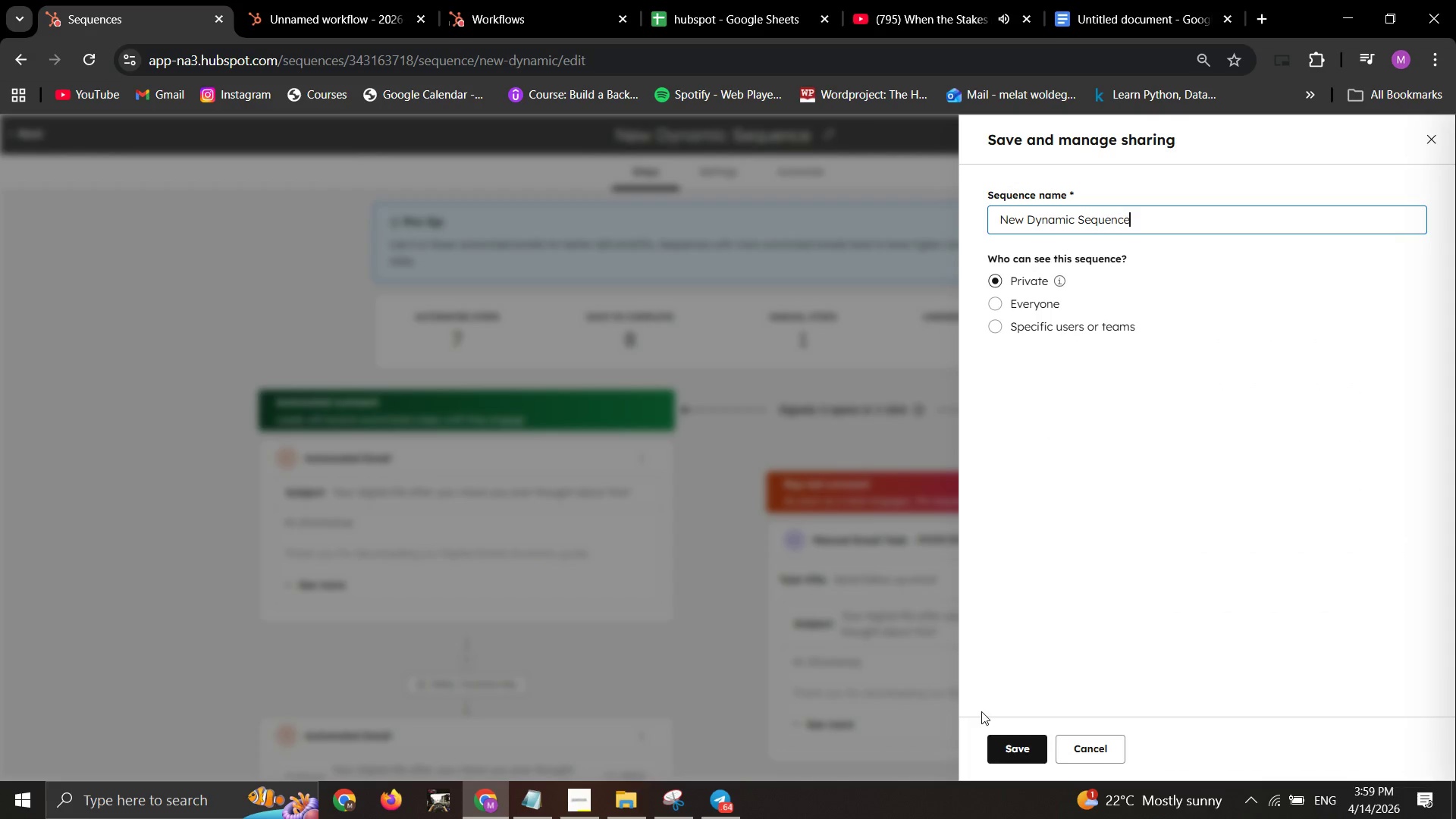 
left_click([1024, 759])
 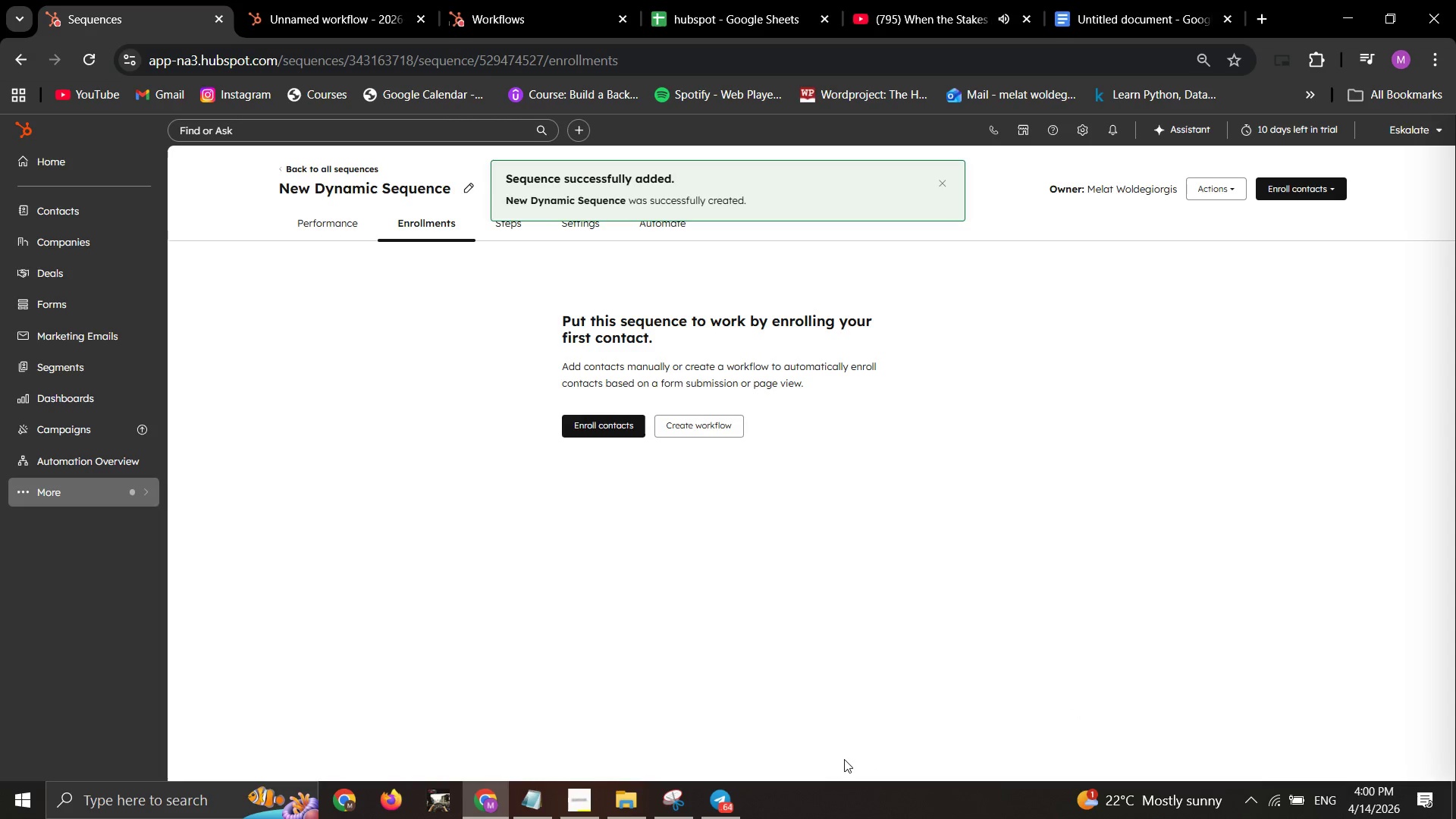 
wait(6.89)
 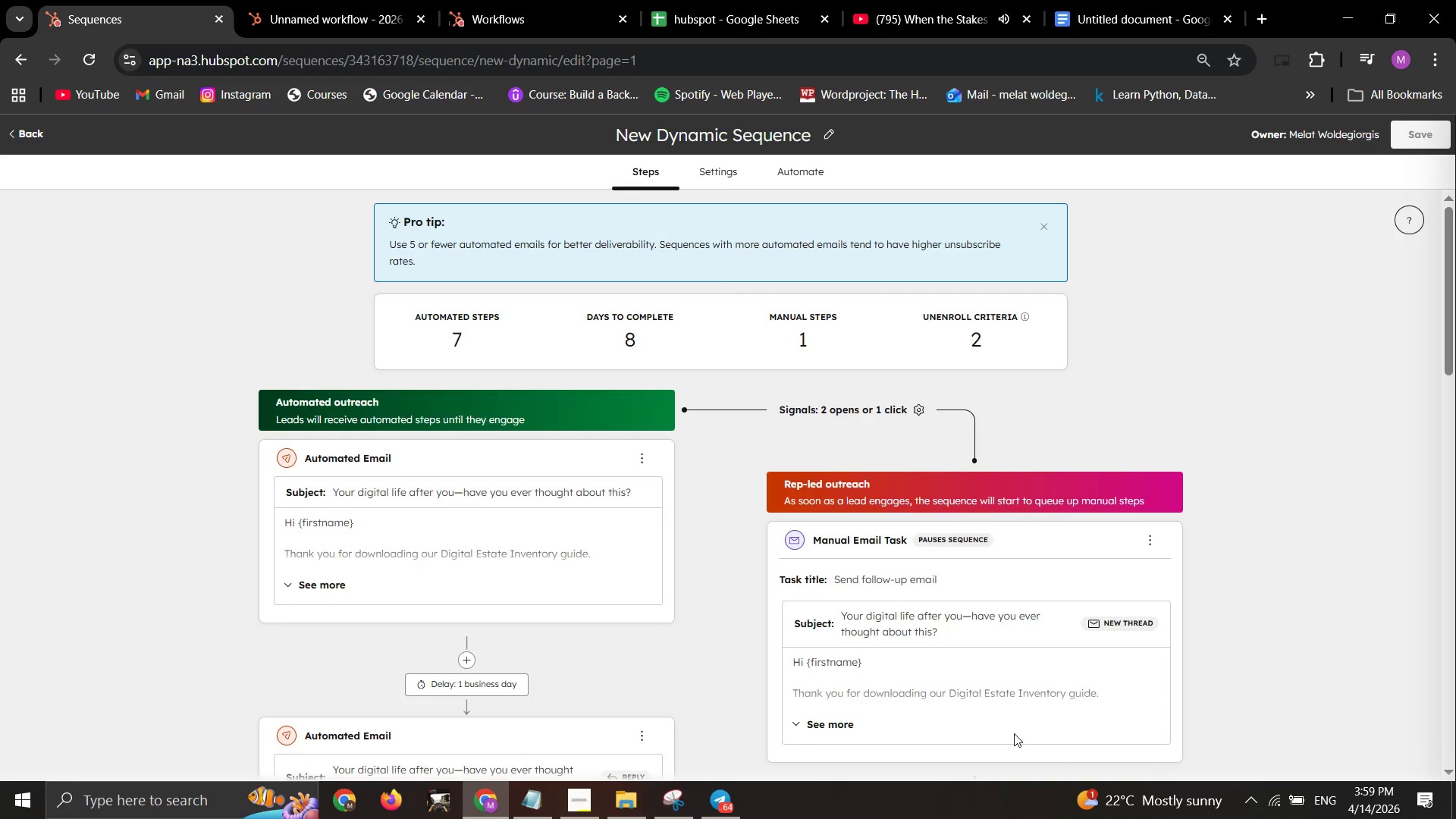 
mouse_move([519, 248])
 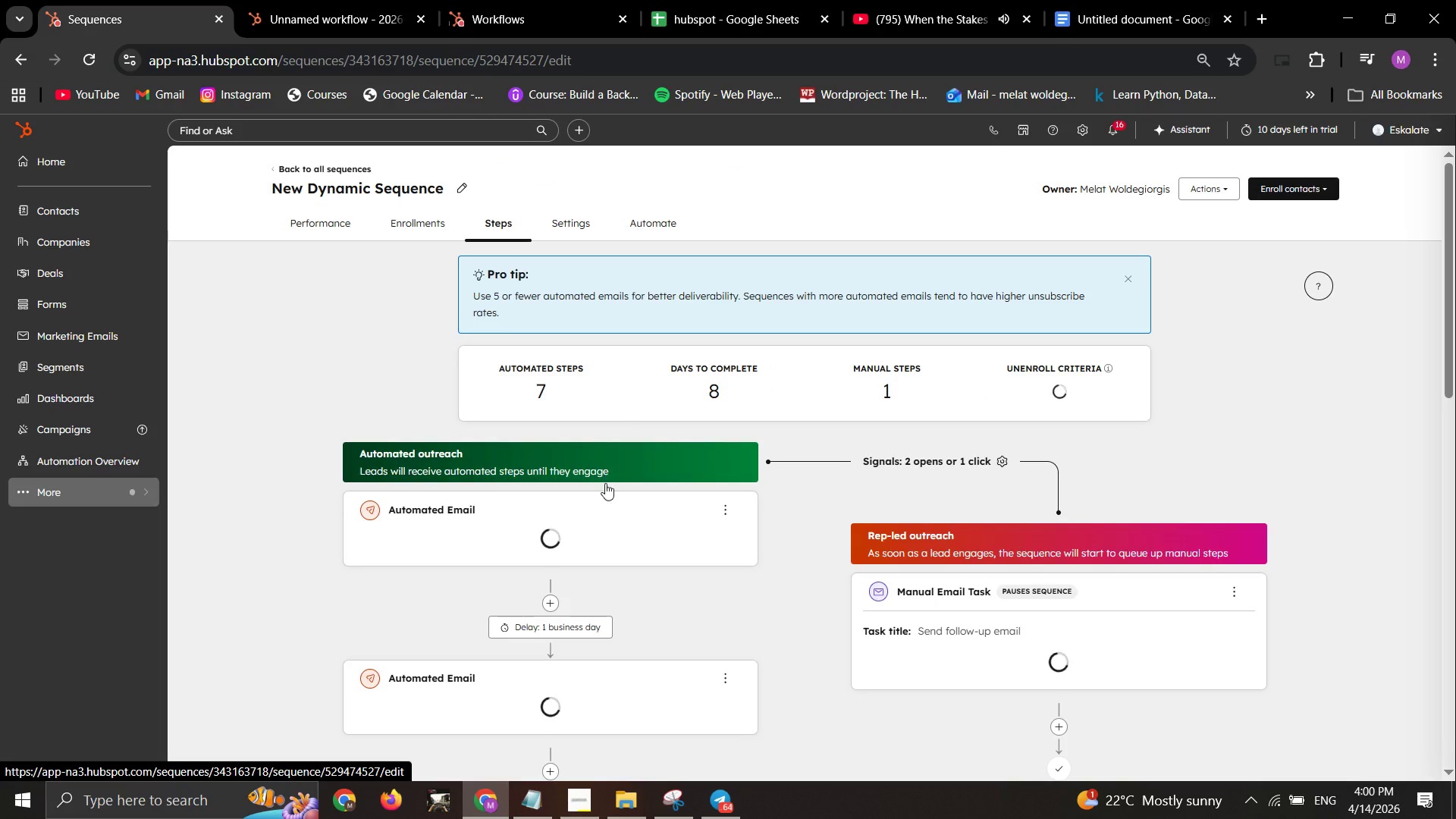 
mouse_move([605, 501])
 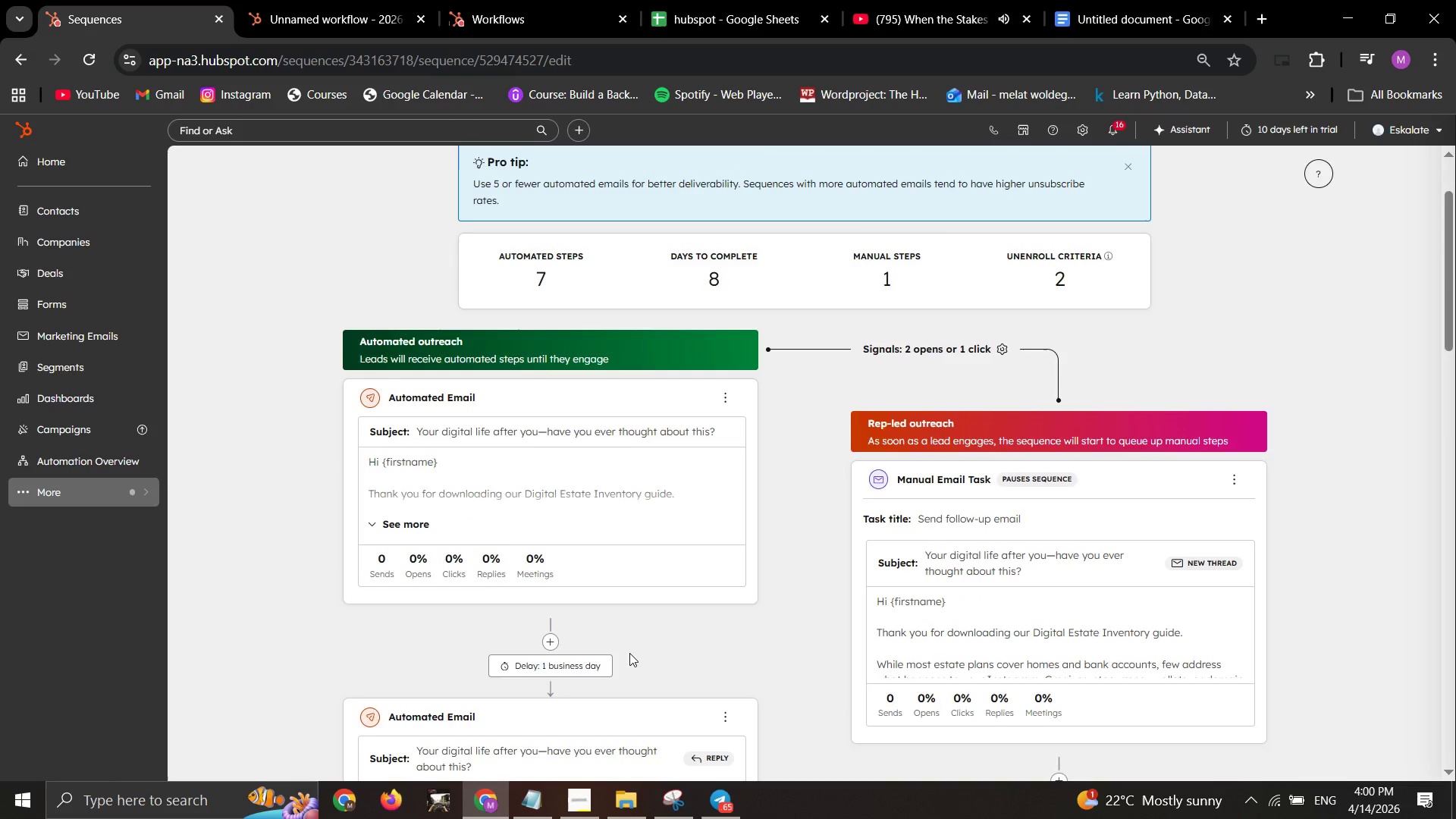 
scroll: coordinate [629, 653], scroll_direction: down, amount: 3.0
 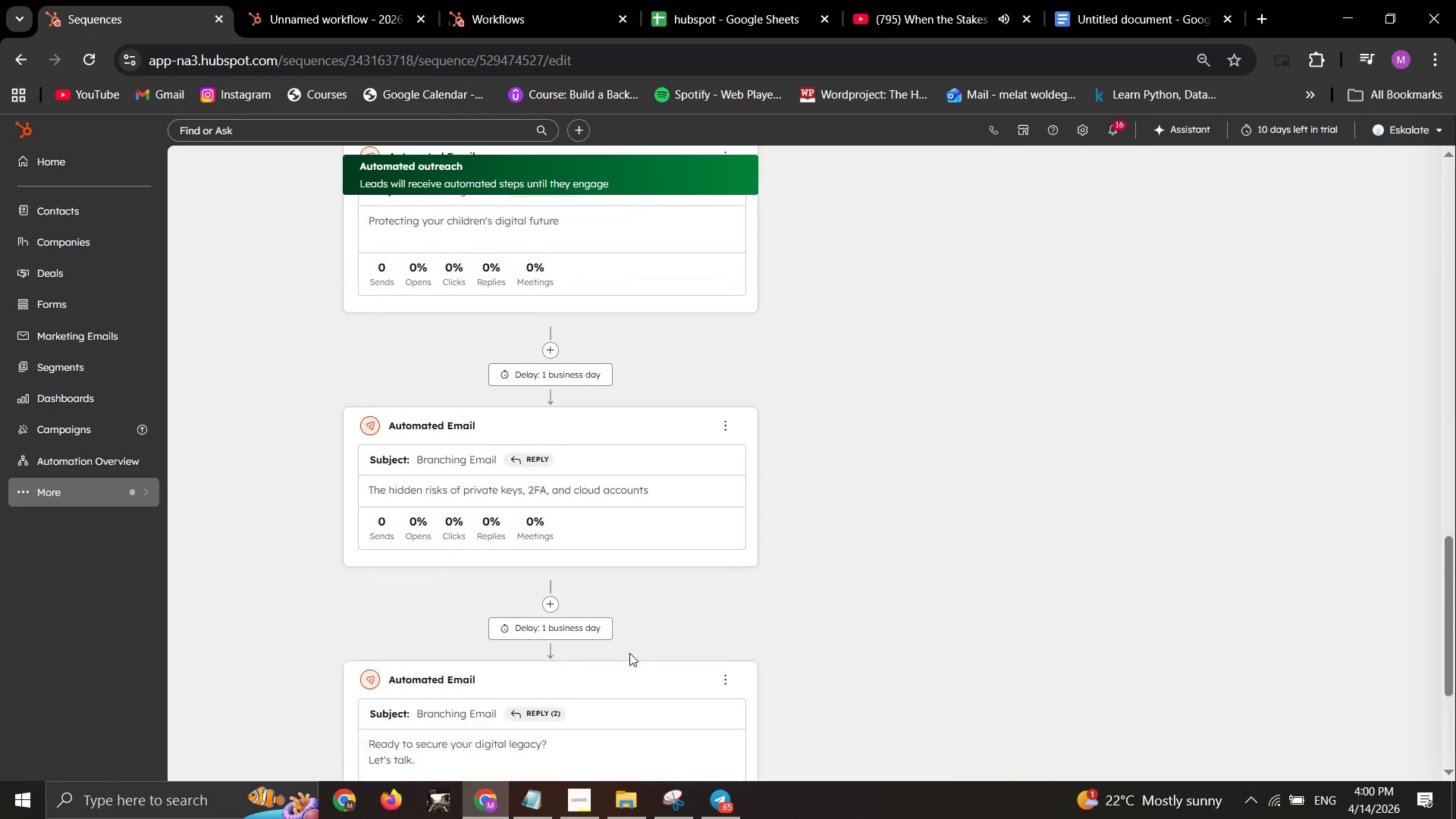 
scroll: coordinate [629, 653], scroll_direction: up, amount: 4.0
 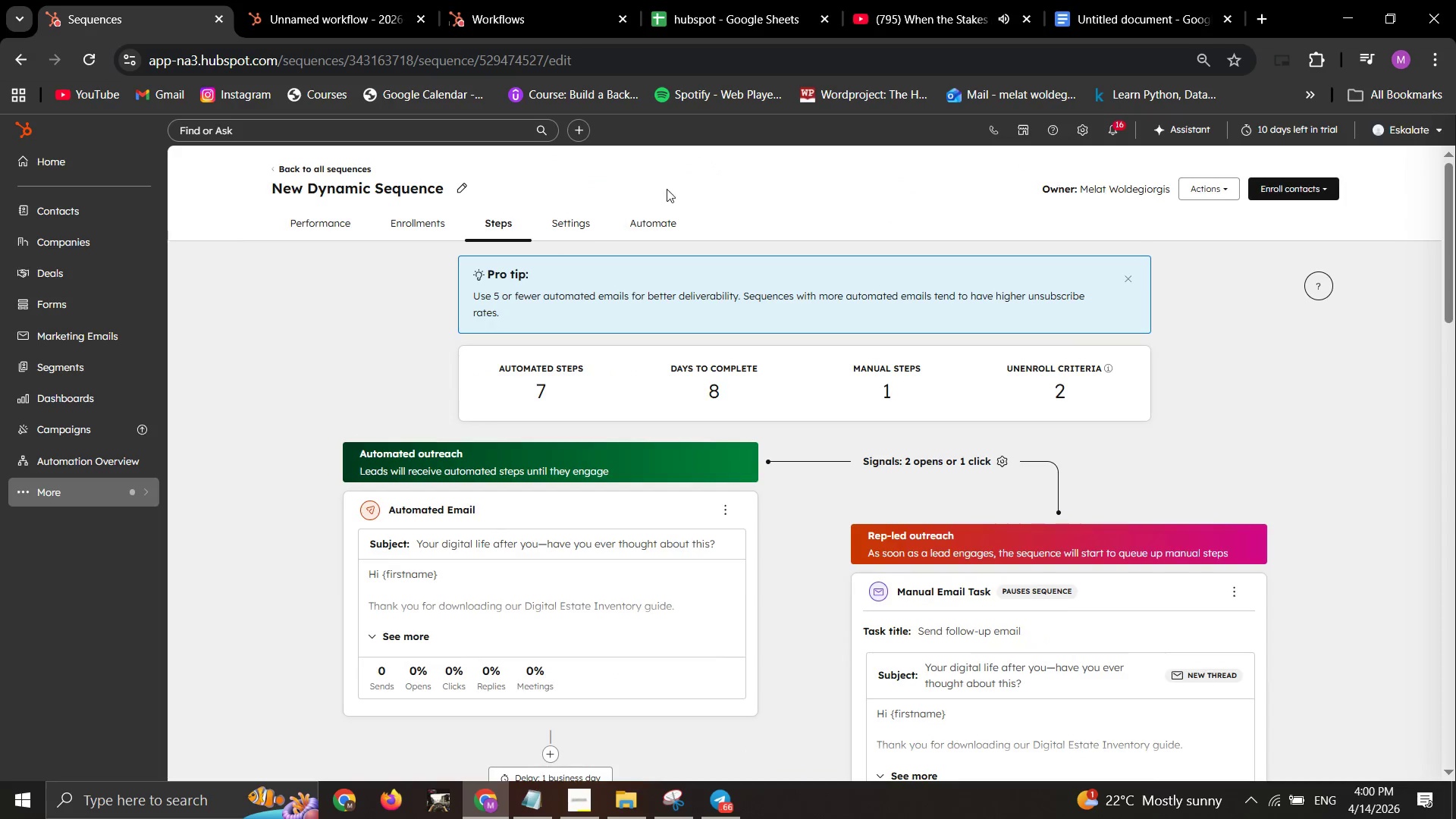 
left_click([635, 216])
 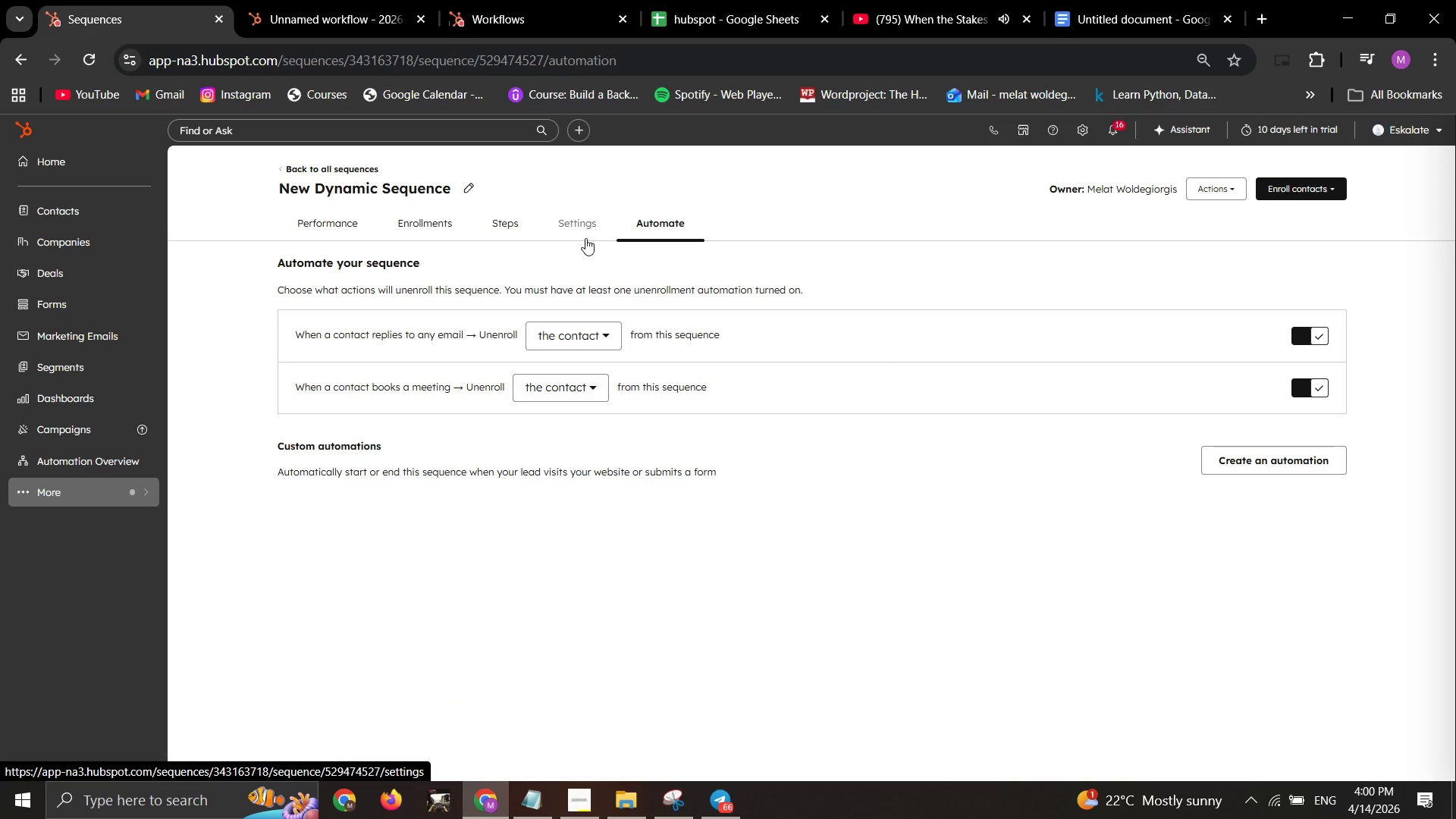 
left_click([580, 238])
 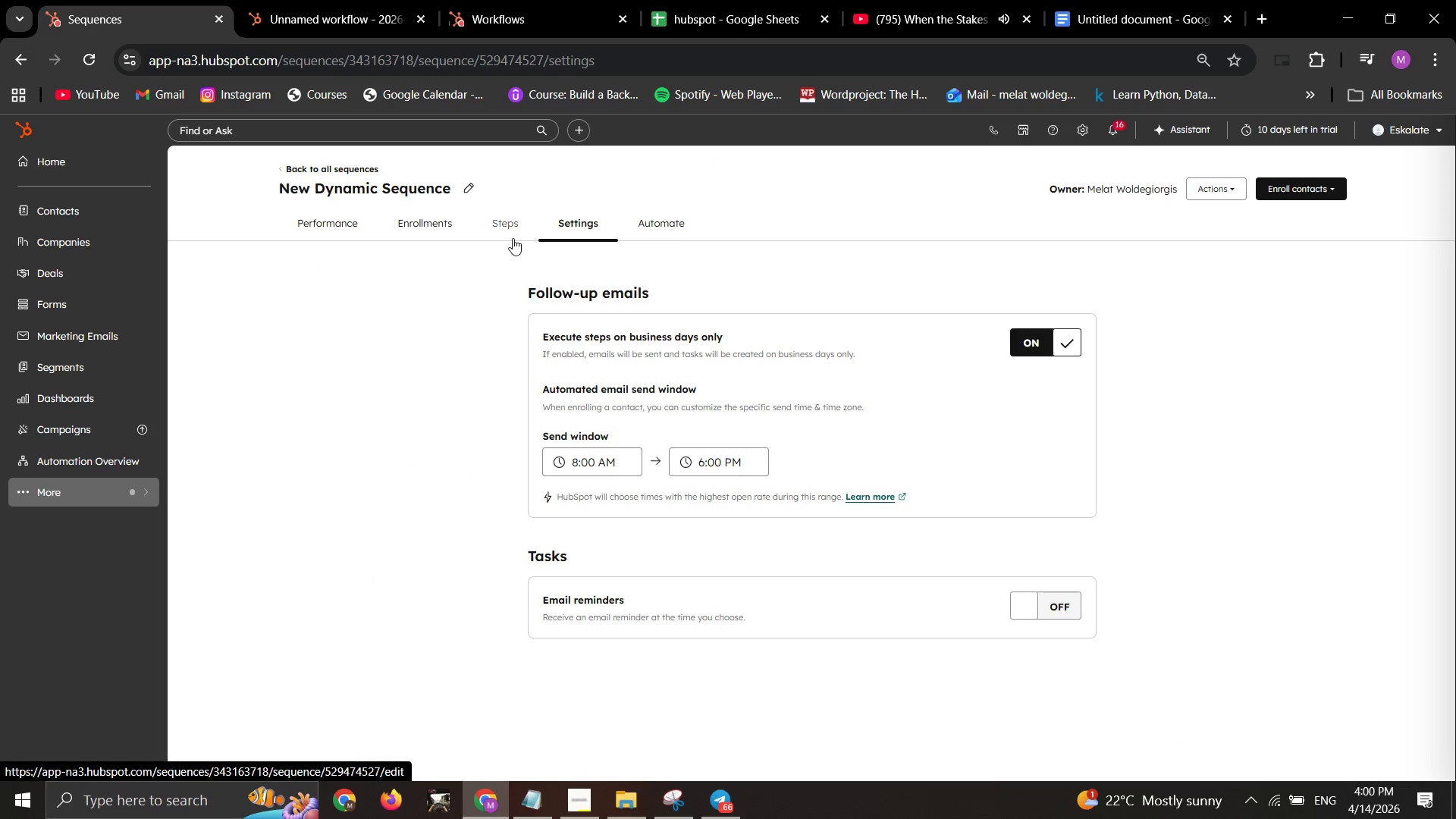 
left_click([502, 229])
 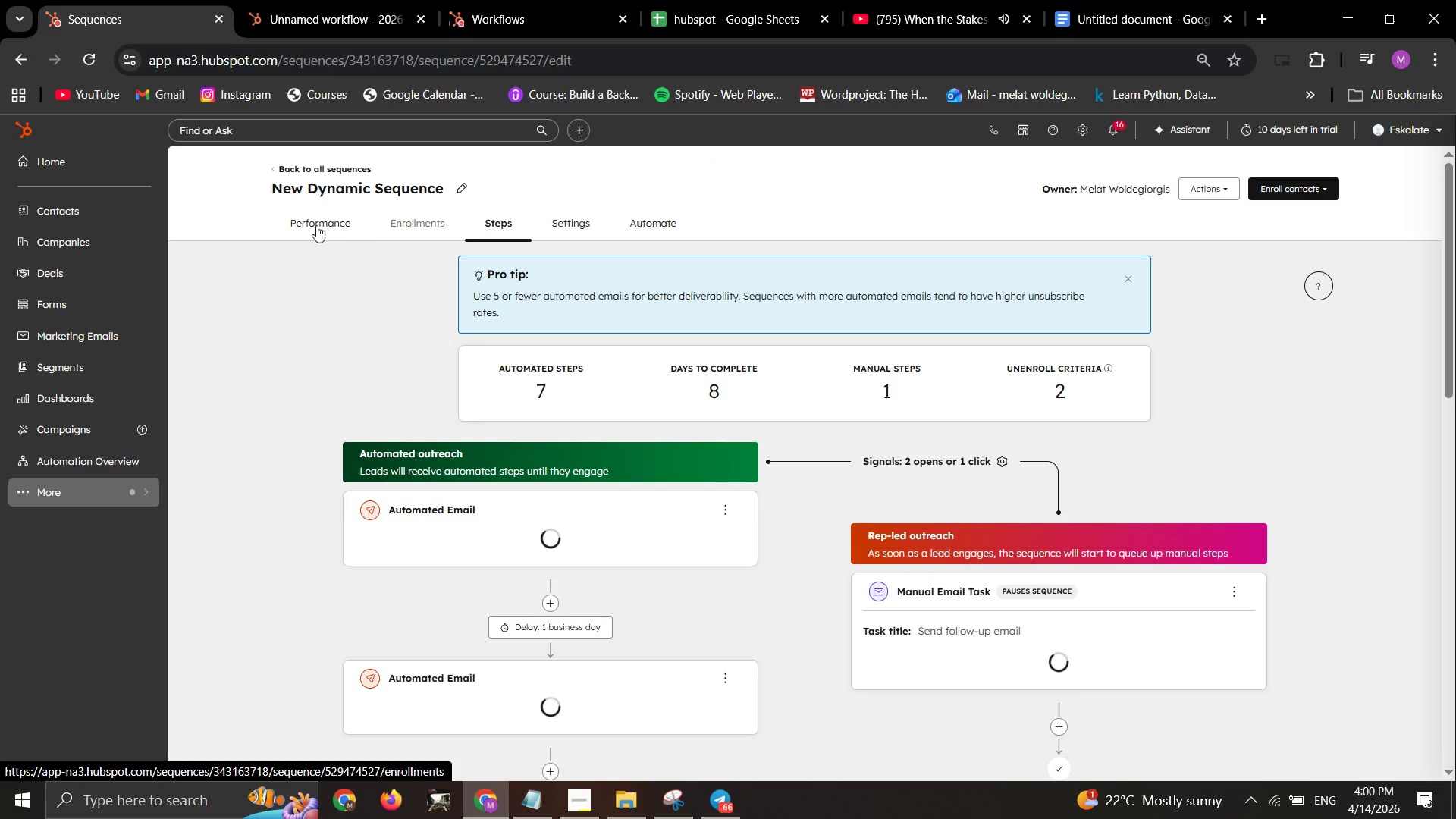 
left_click([315, 224])
 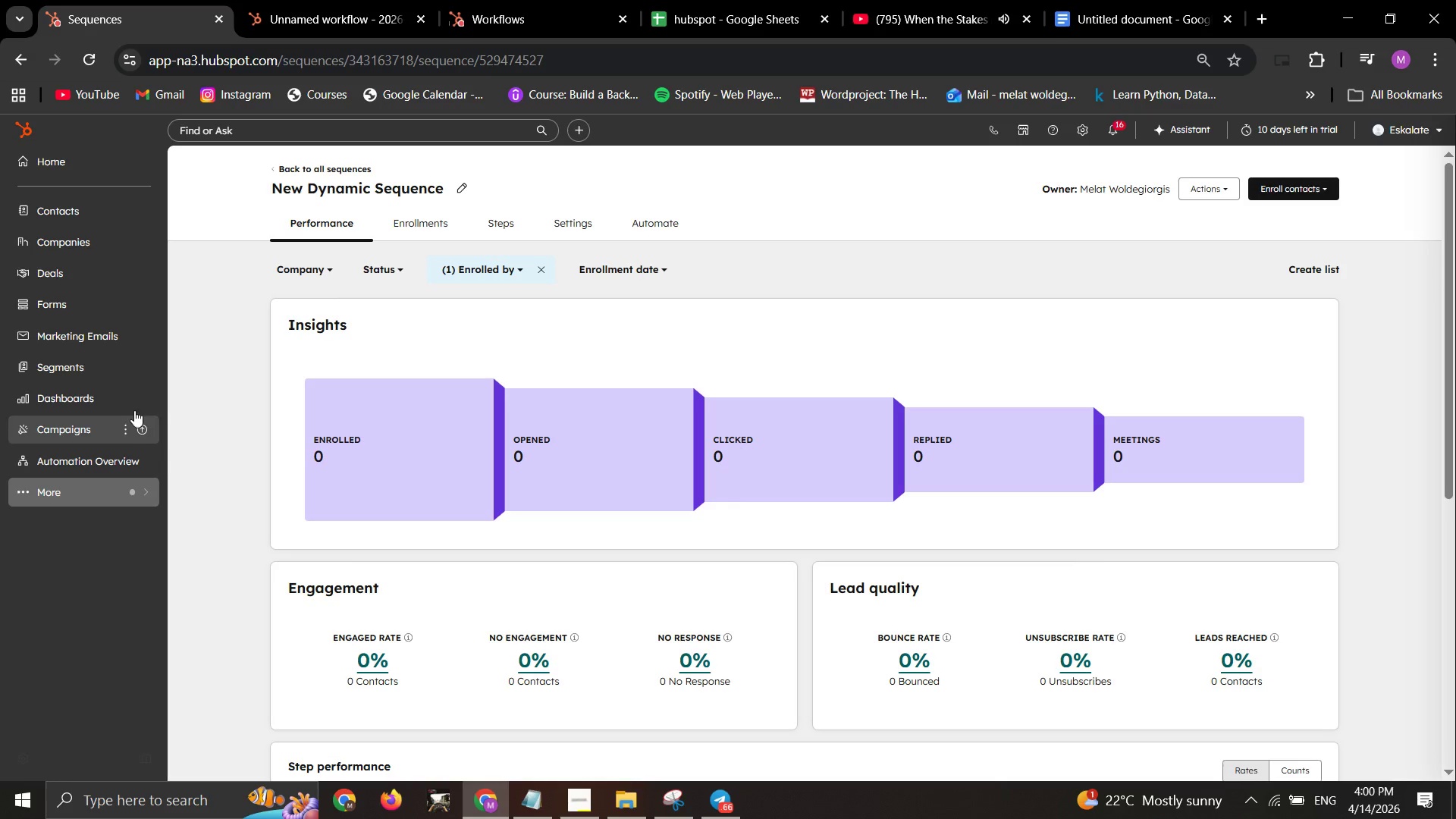 
left_click([49, 362])
 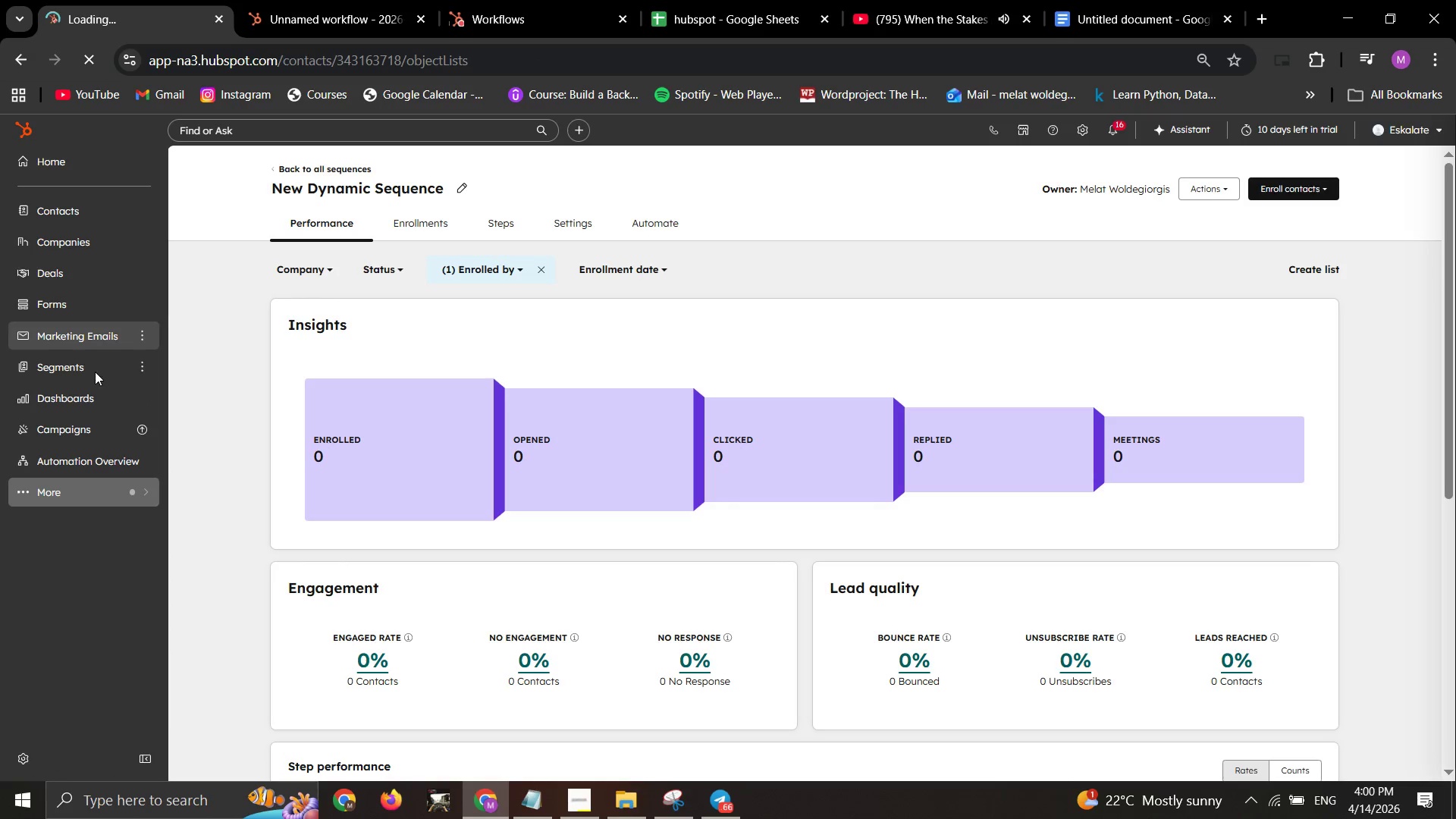 
mouse_move([166, 414])
 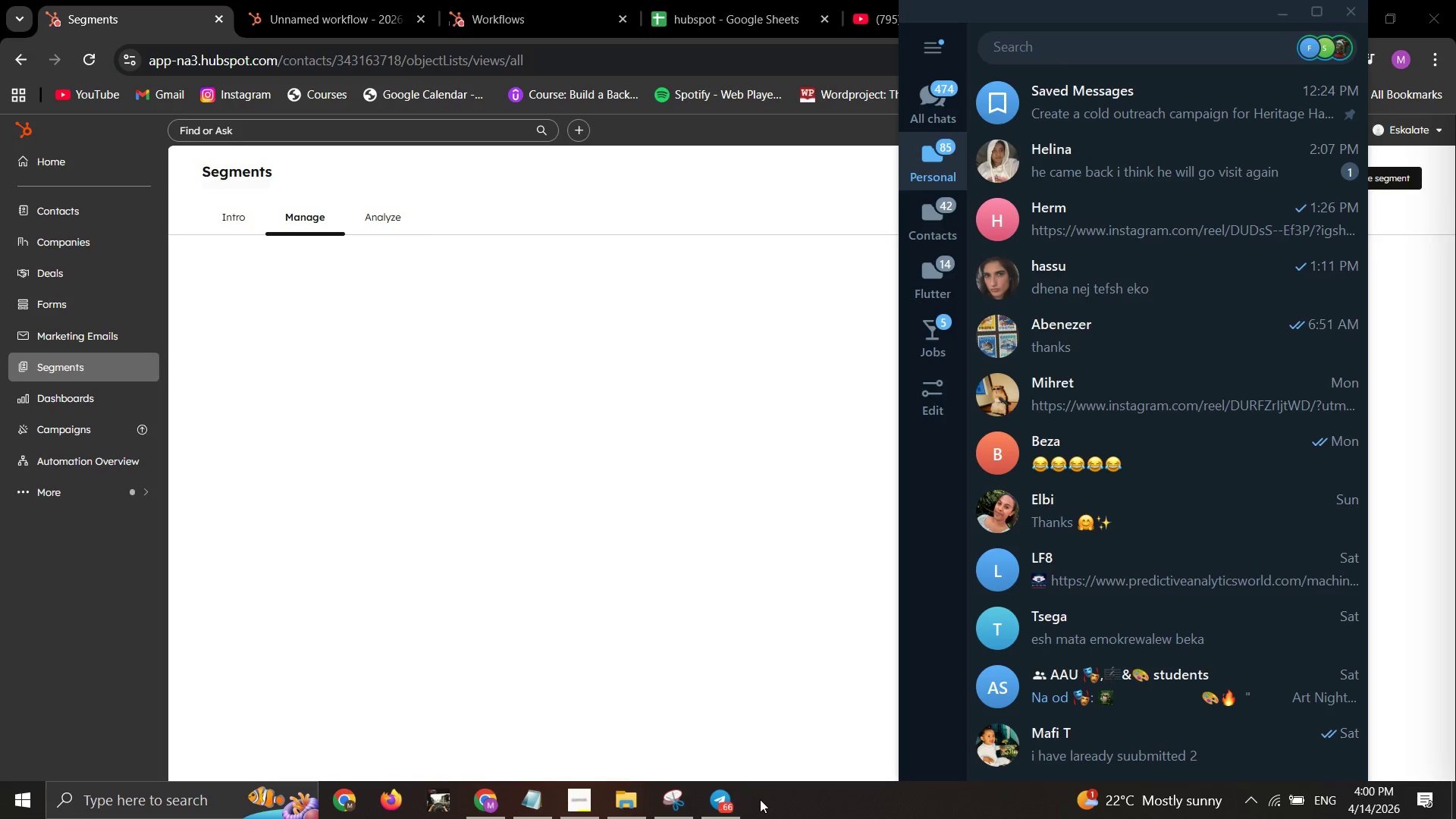 
wait(7.34)
 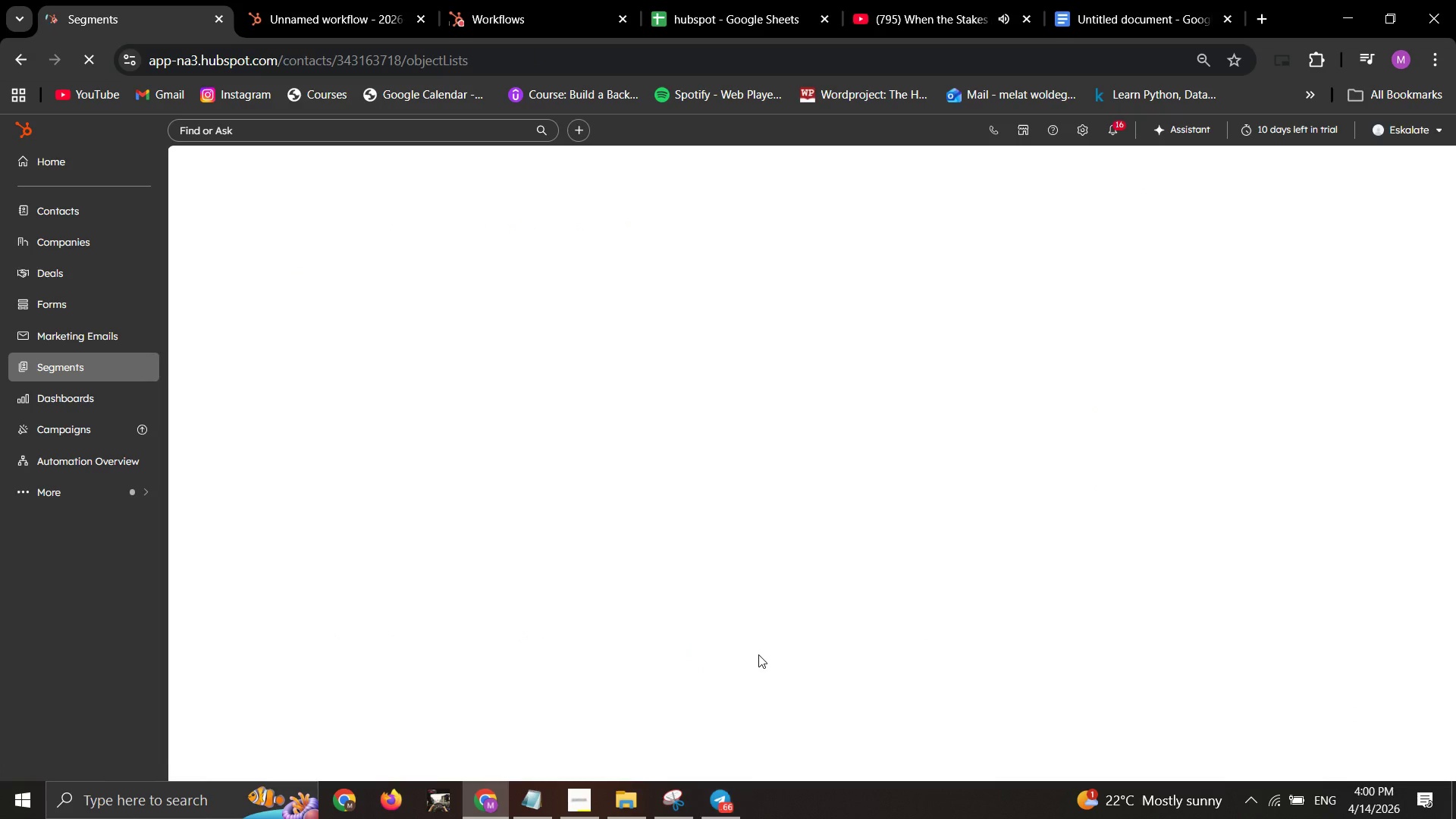 
left_click([723, 576])
 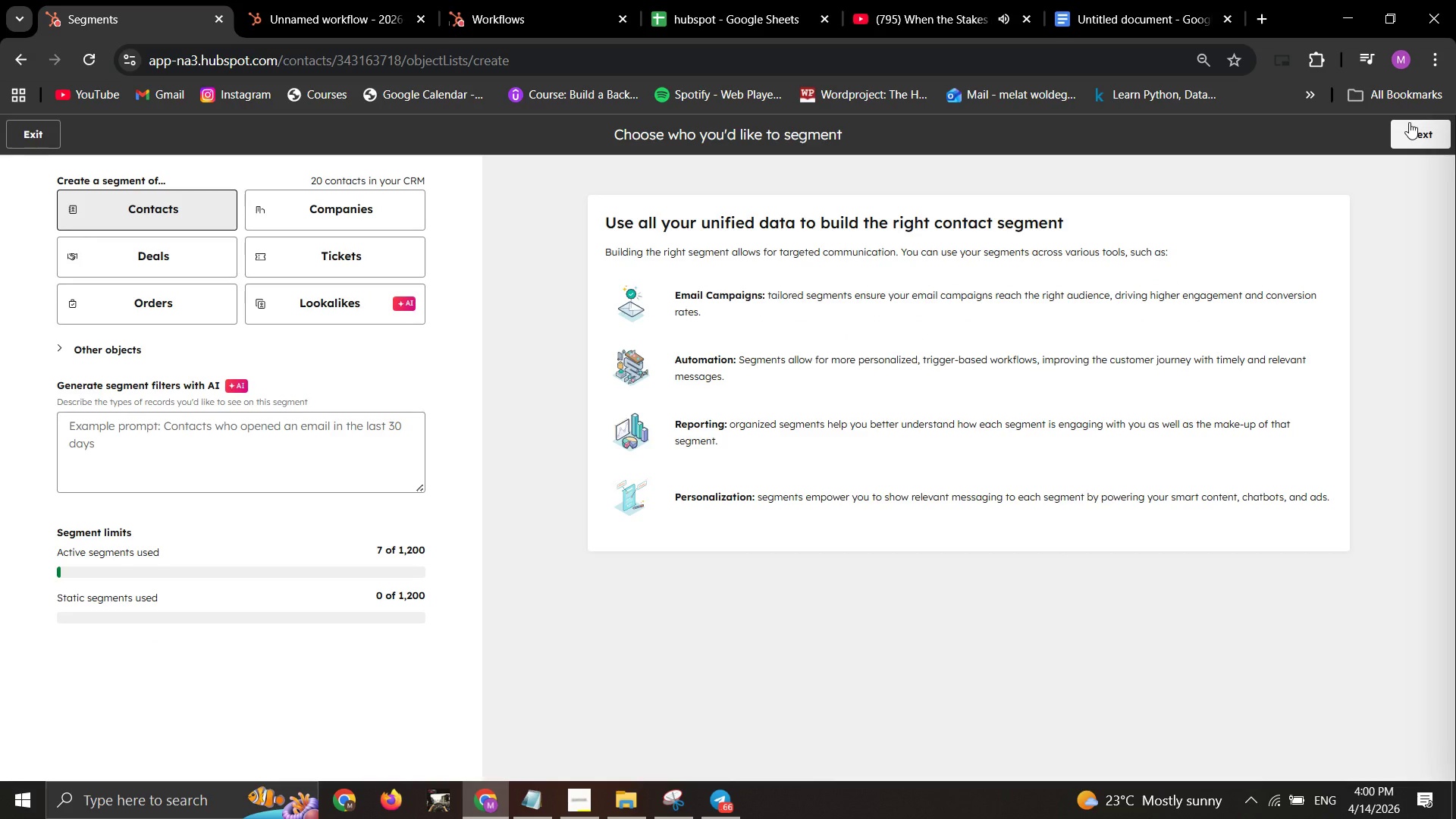 
wait(18.36)
 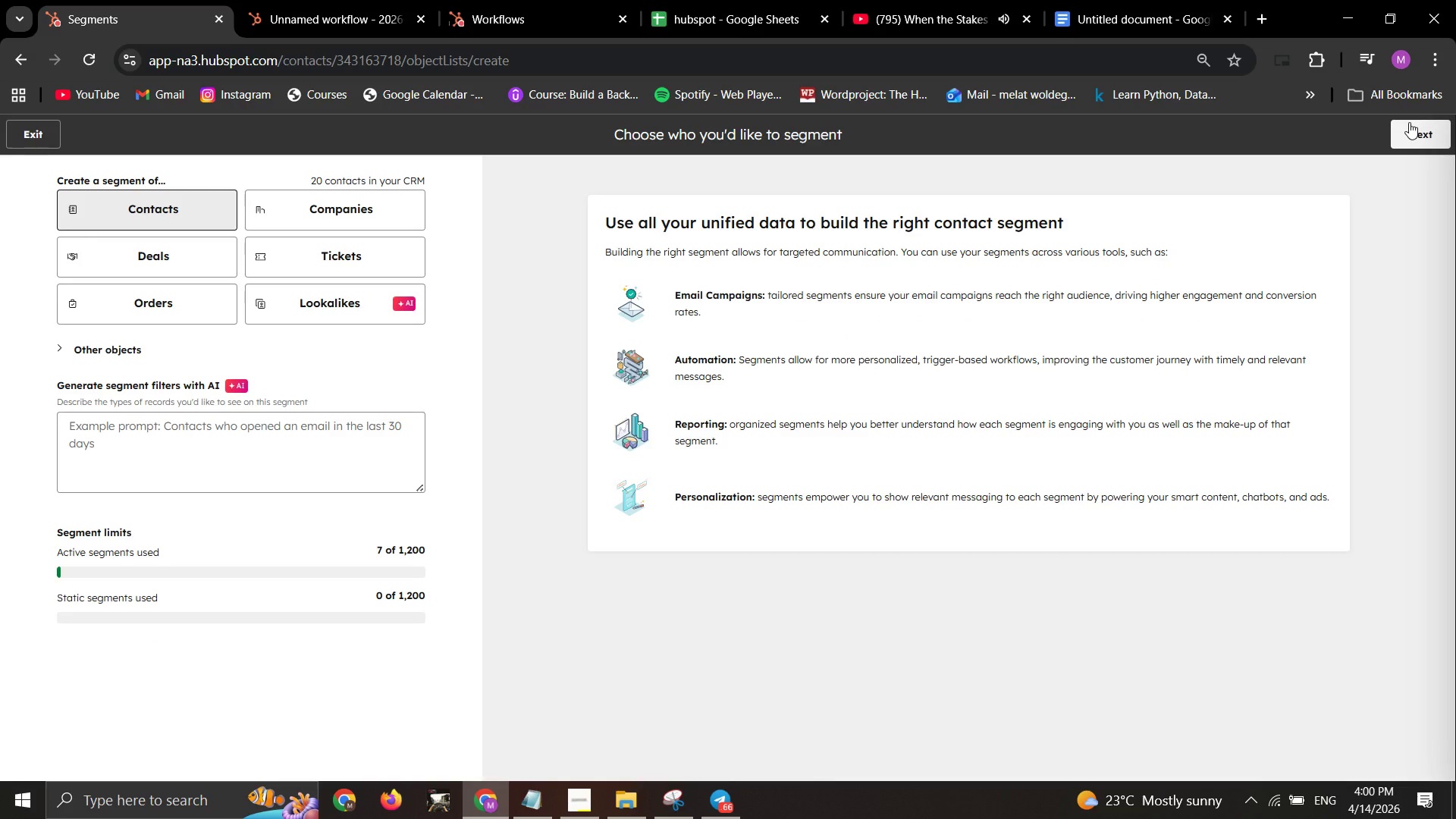 
left_click([444, 246])
 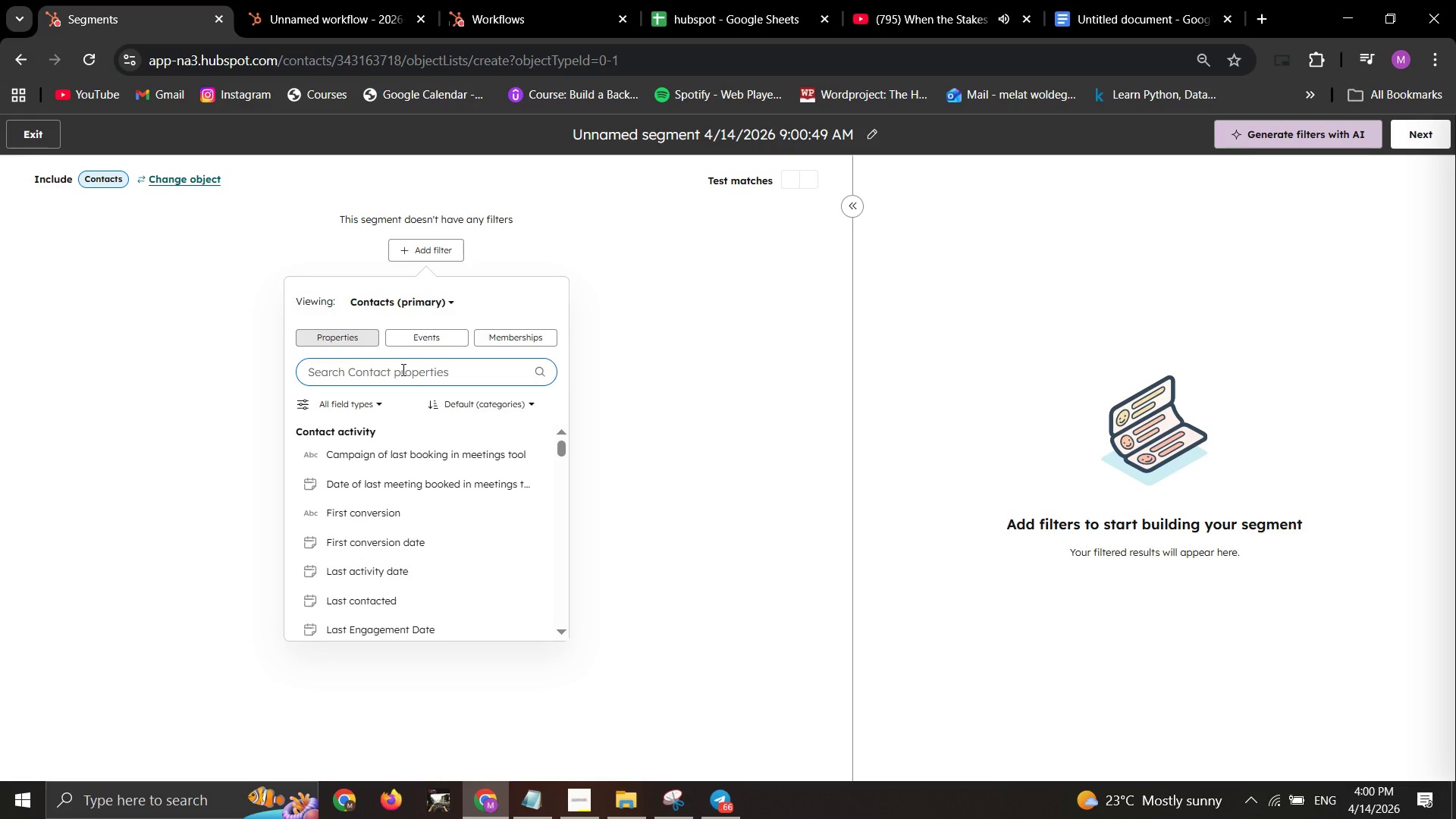 
wait(5.83)
 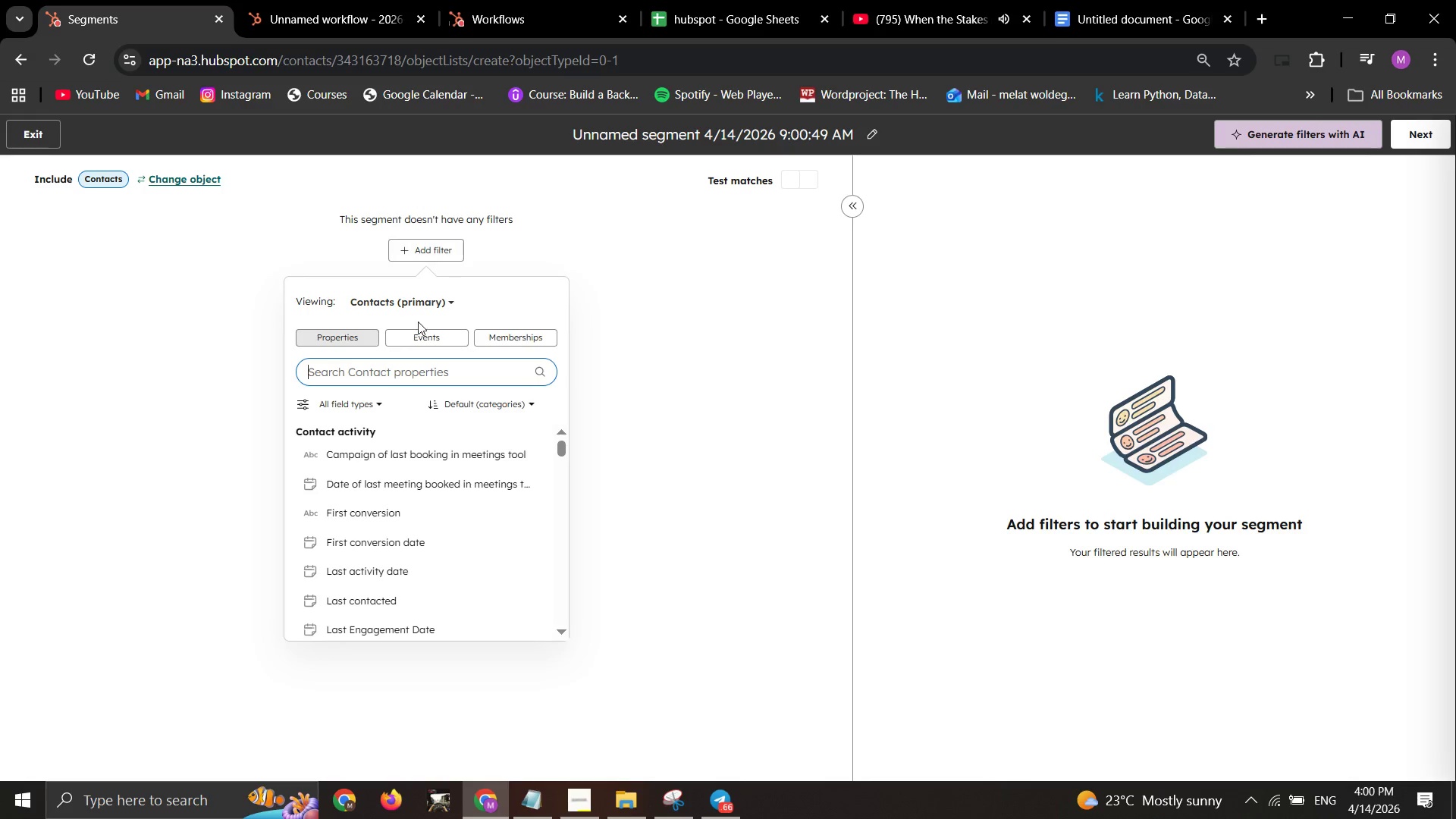 
type(con)
 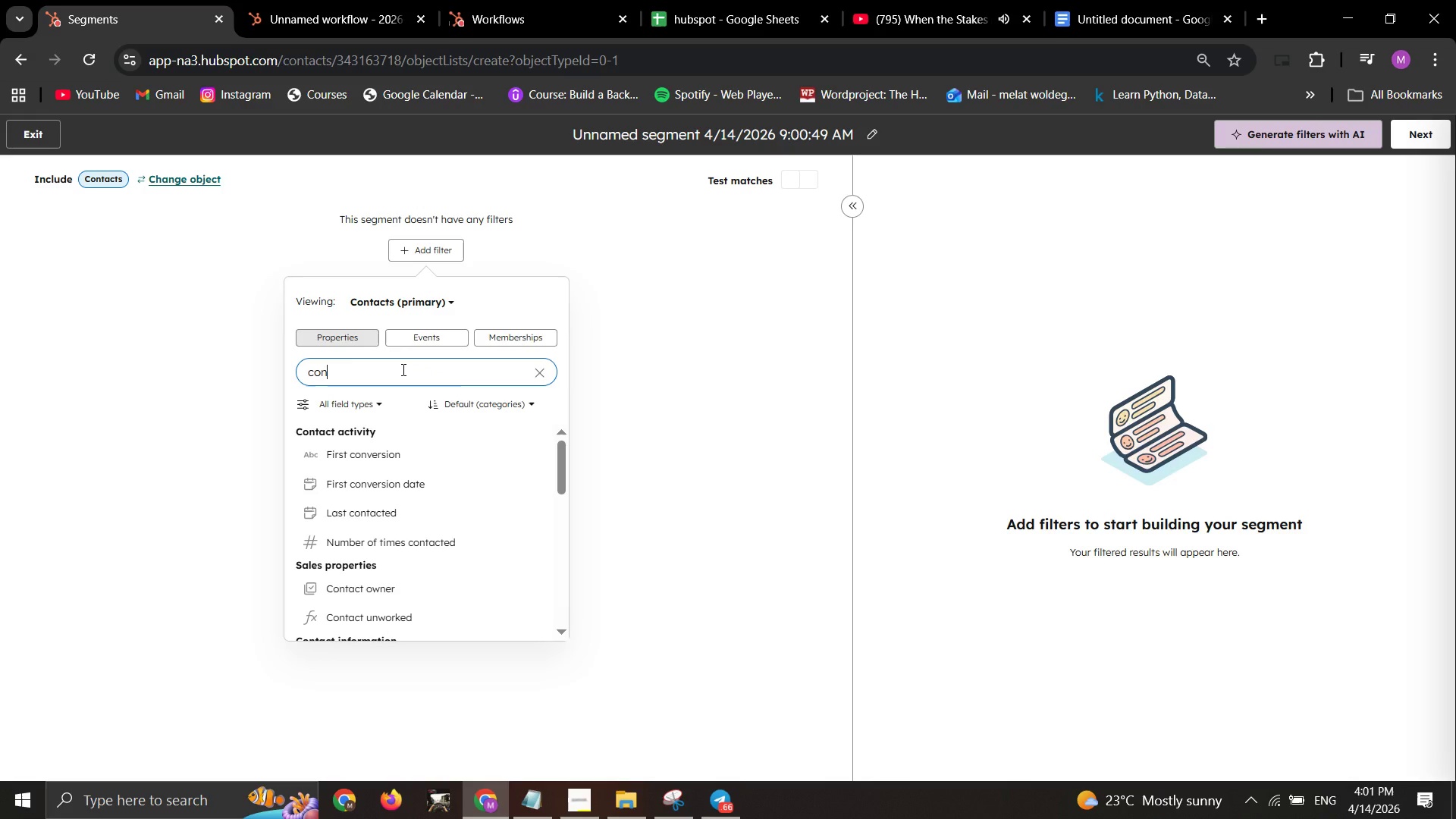 
wait(5.78)
 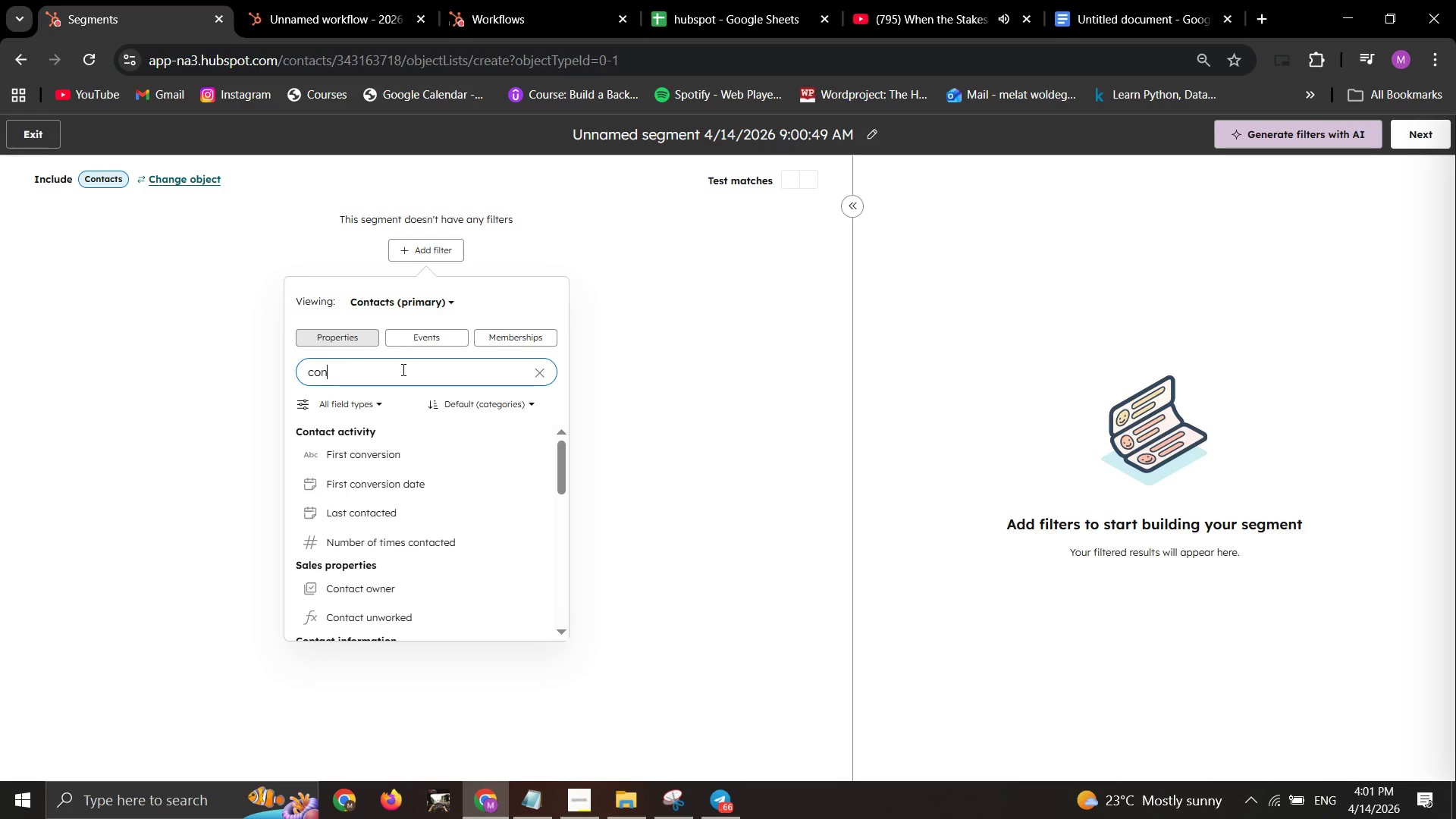 
key(Backspace)
key(Backspace)
key(Backspace)
type(pare)
 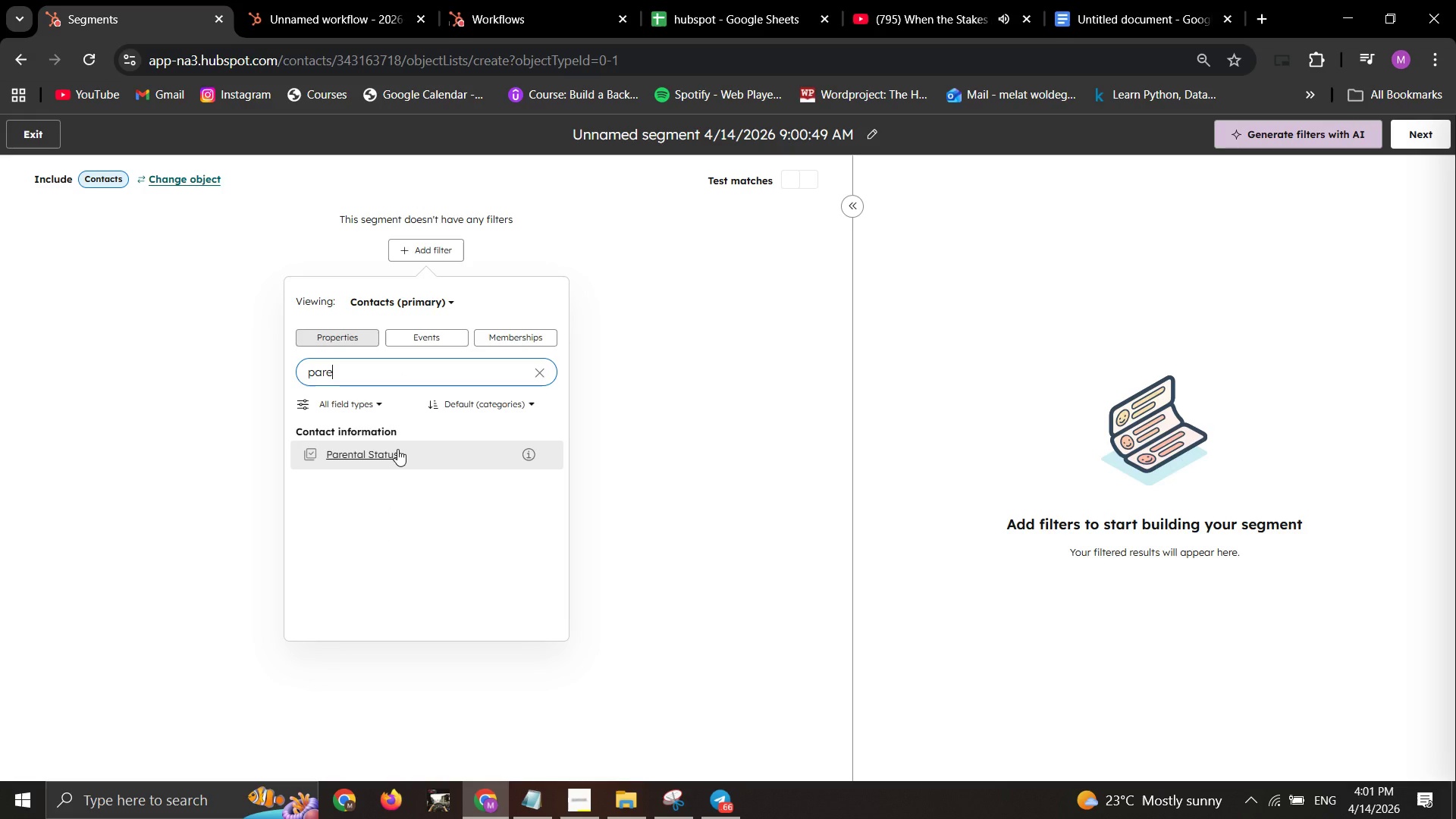 
left_click([397, 450])
 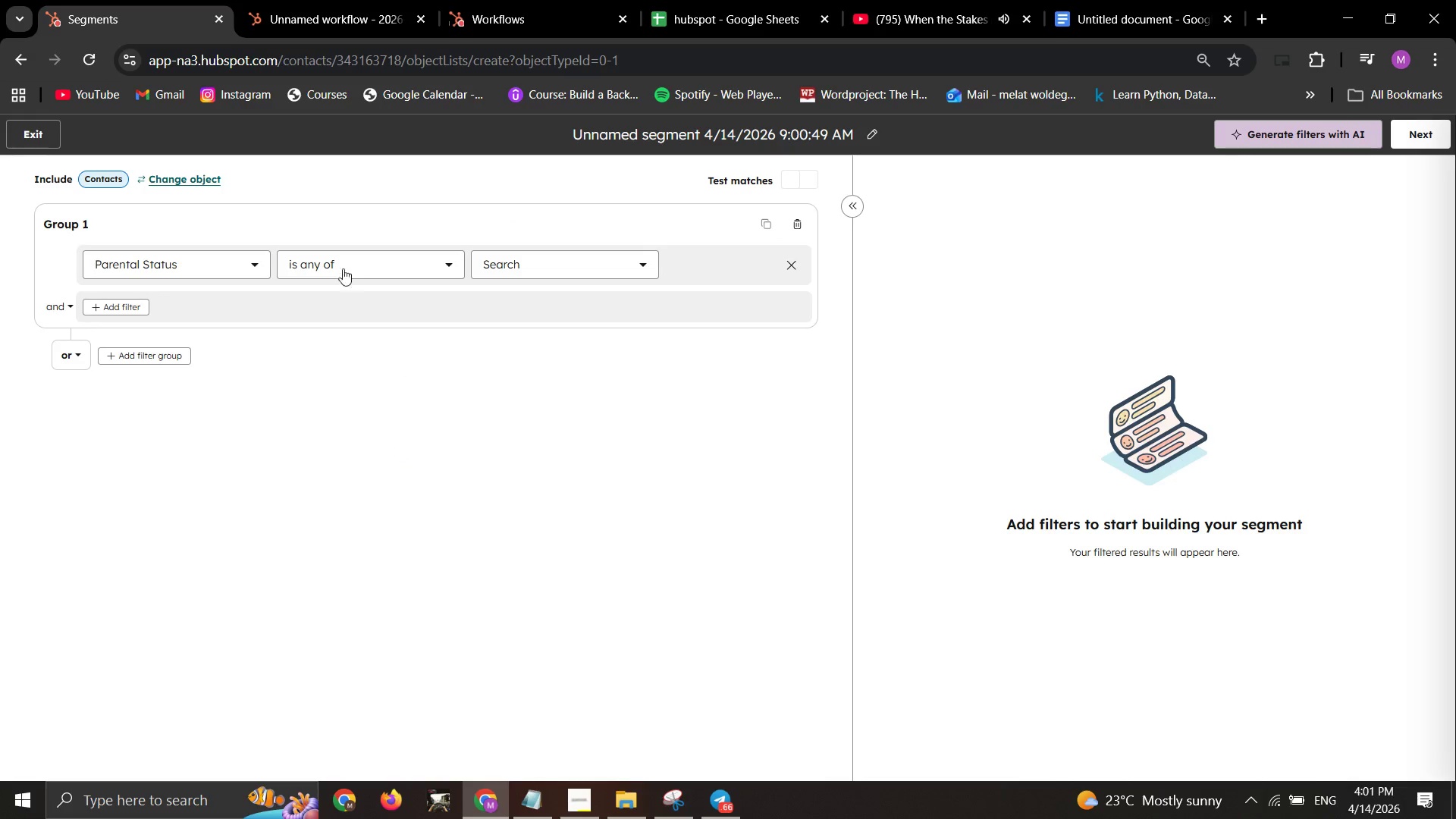 
left_click([340, 260])
 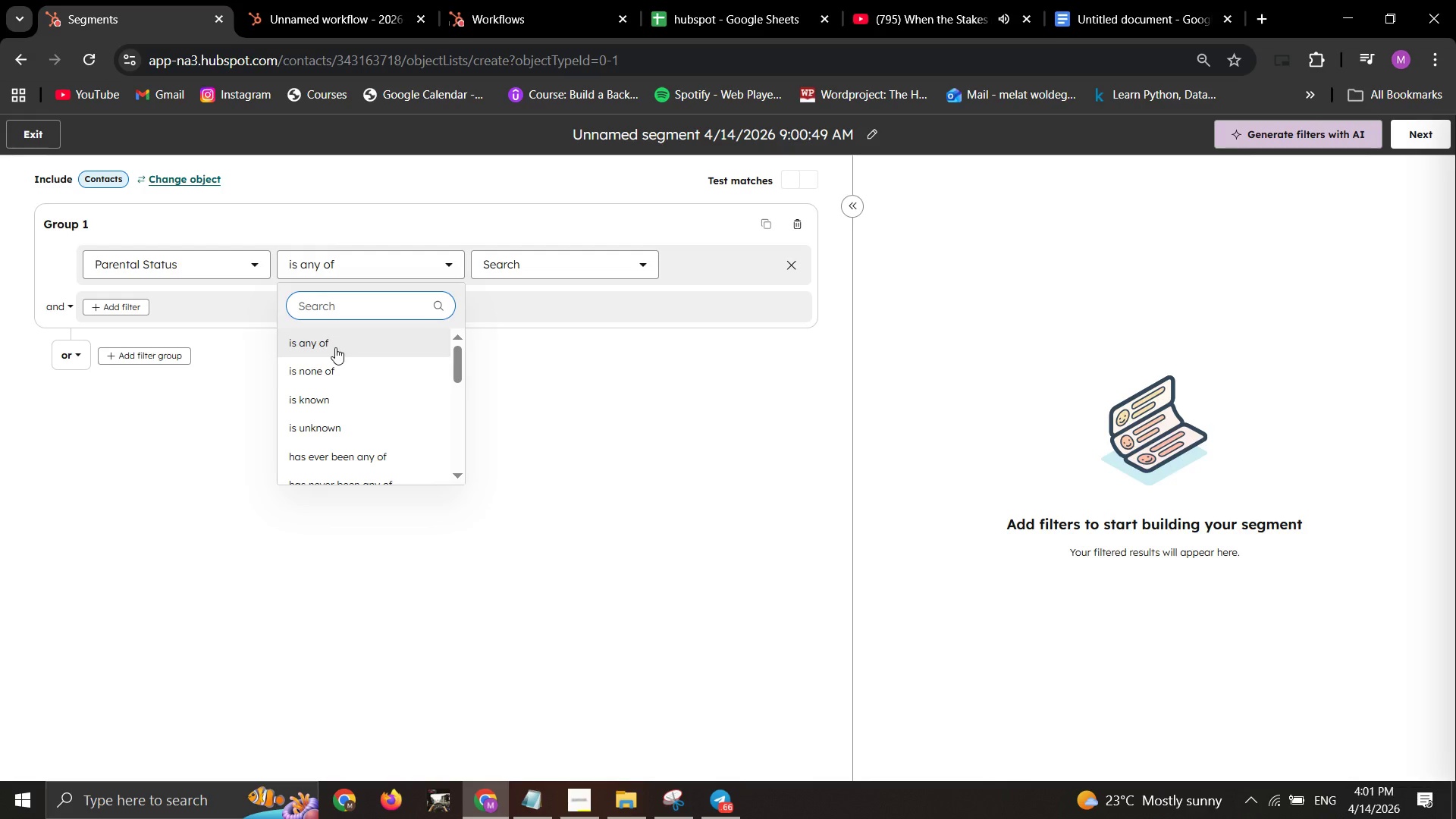 
scroll: coordinate [321, 480], scroll_direction: none, amount: 0.0
 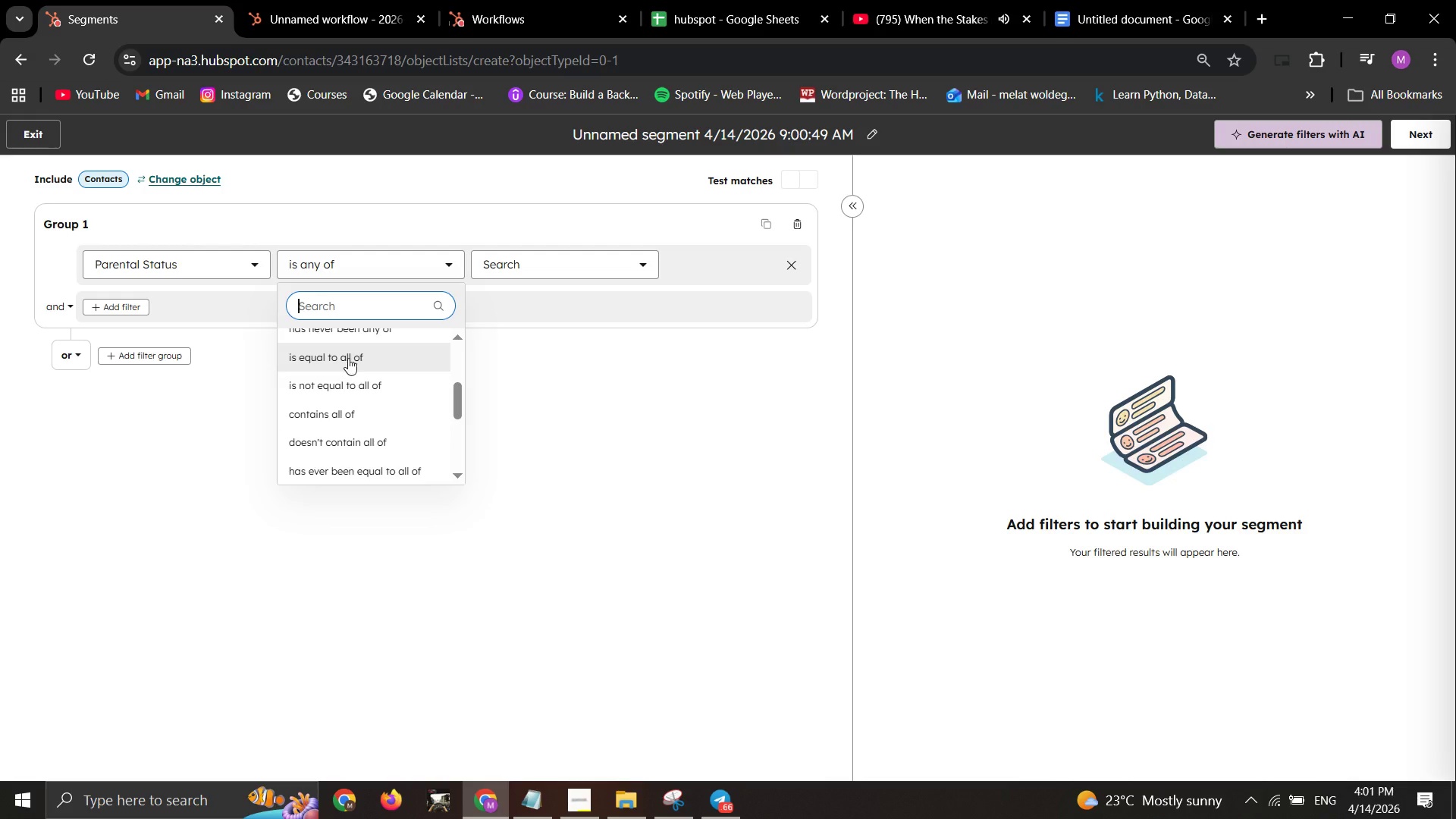 
left_click([348, 356])
 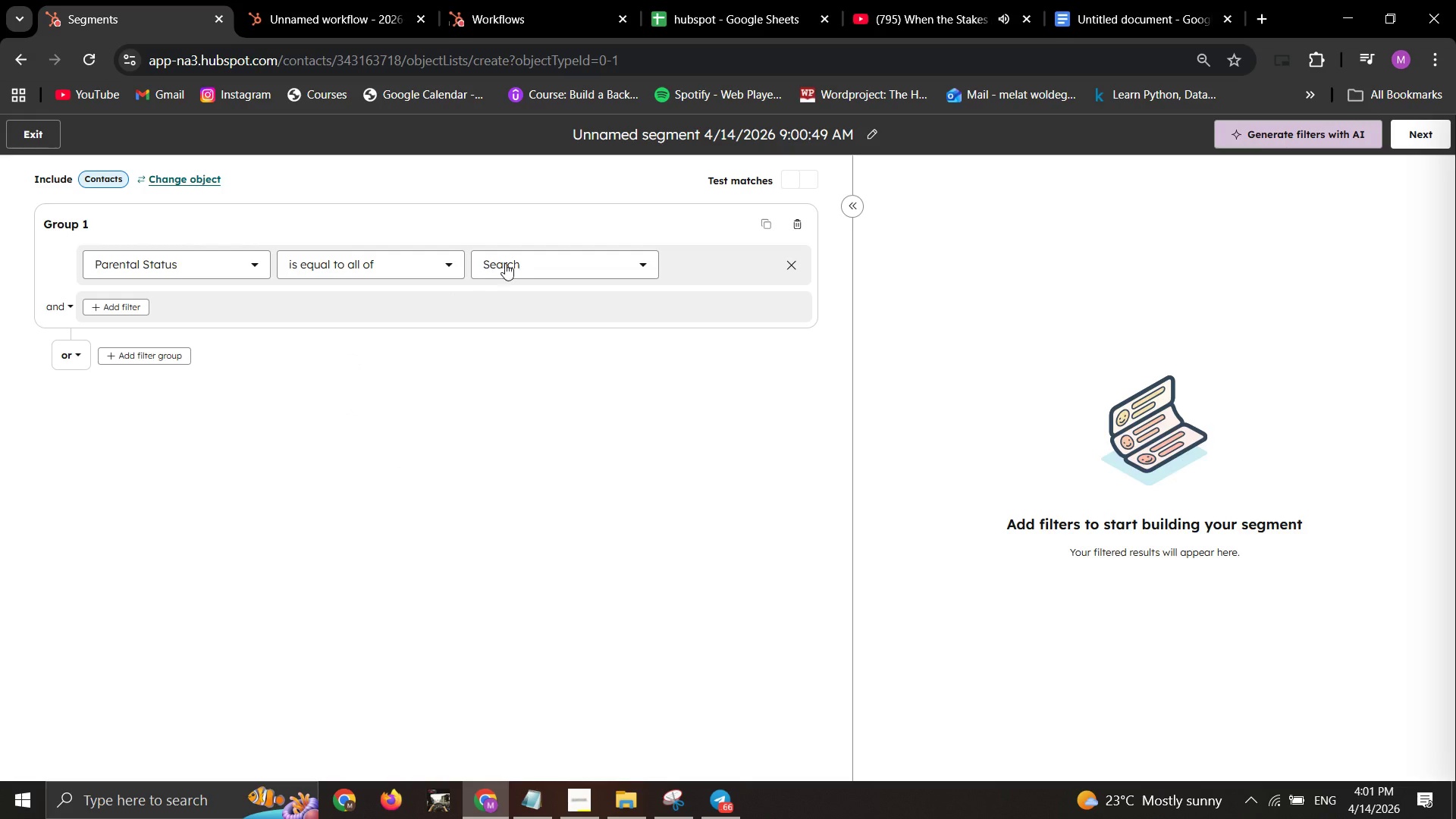 
left_click([509, 262])
 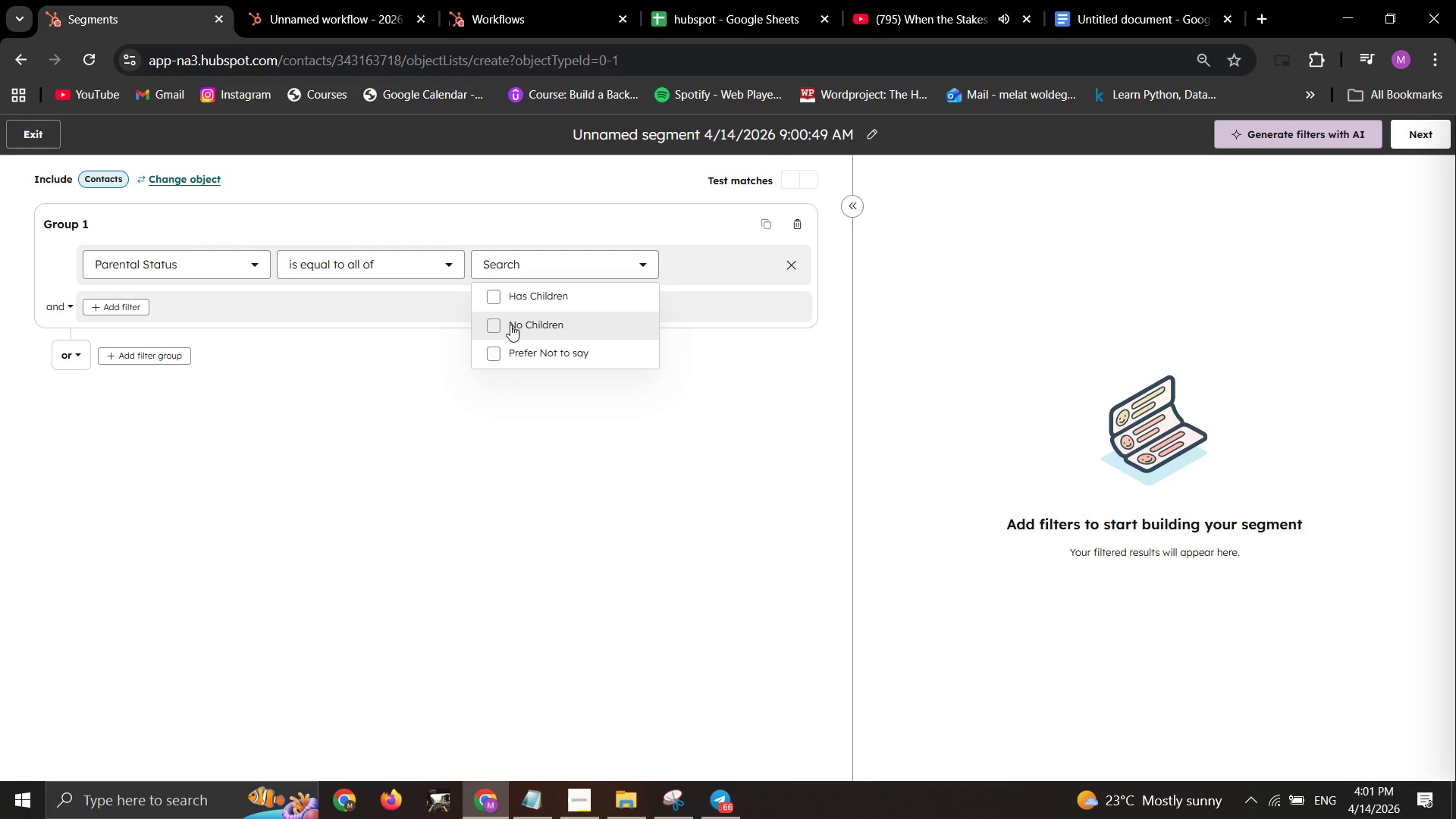 
left_click([496, 298])
 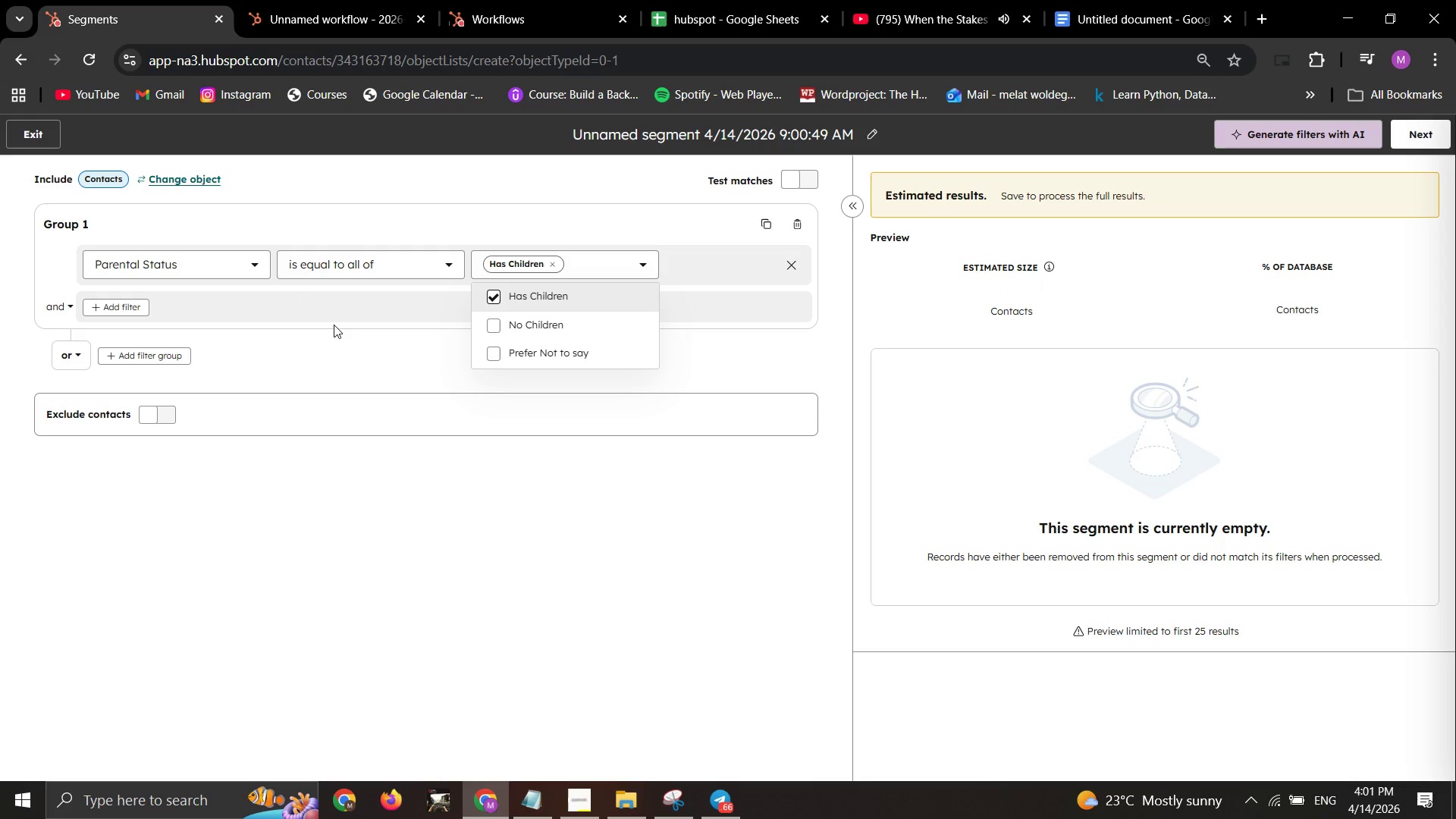 
left_click_drag(start_coordinate=[359, 340], to_coordinate=[346, 341])
 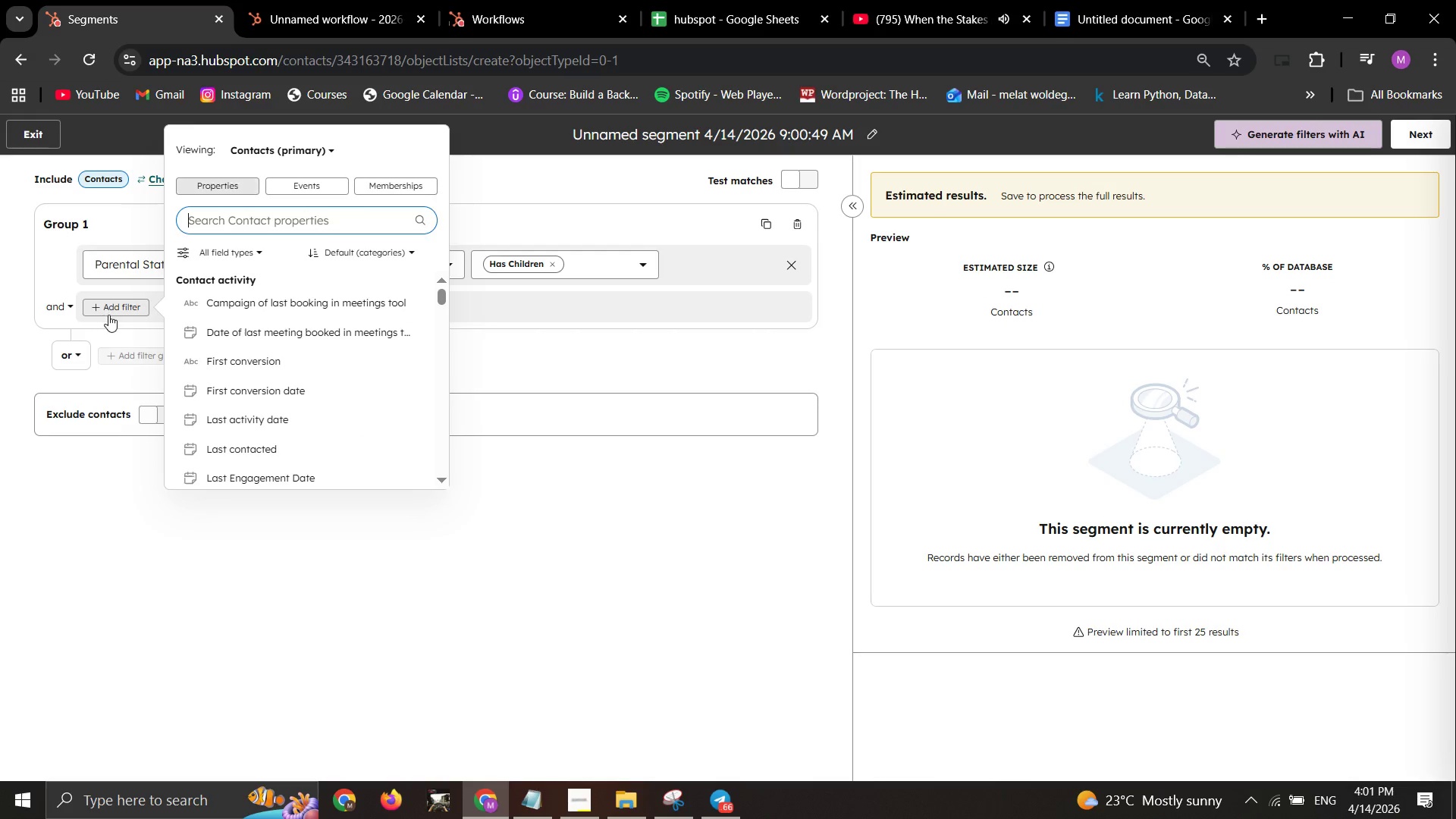 
wait(11.44)
 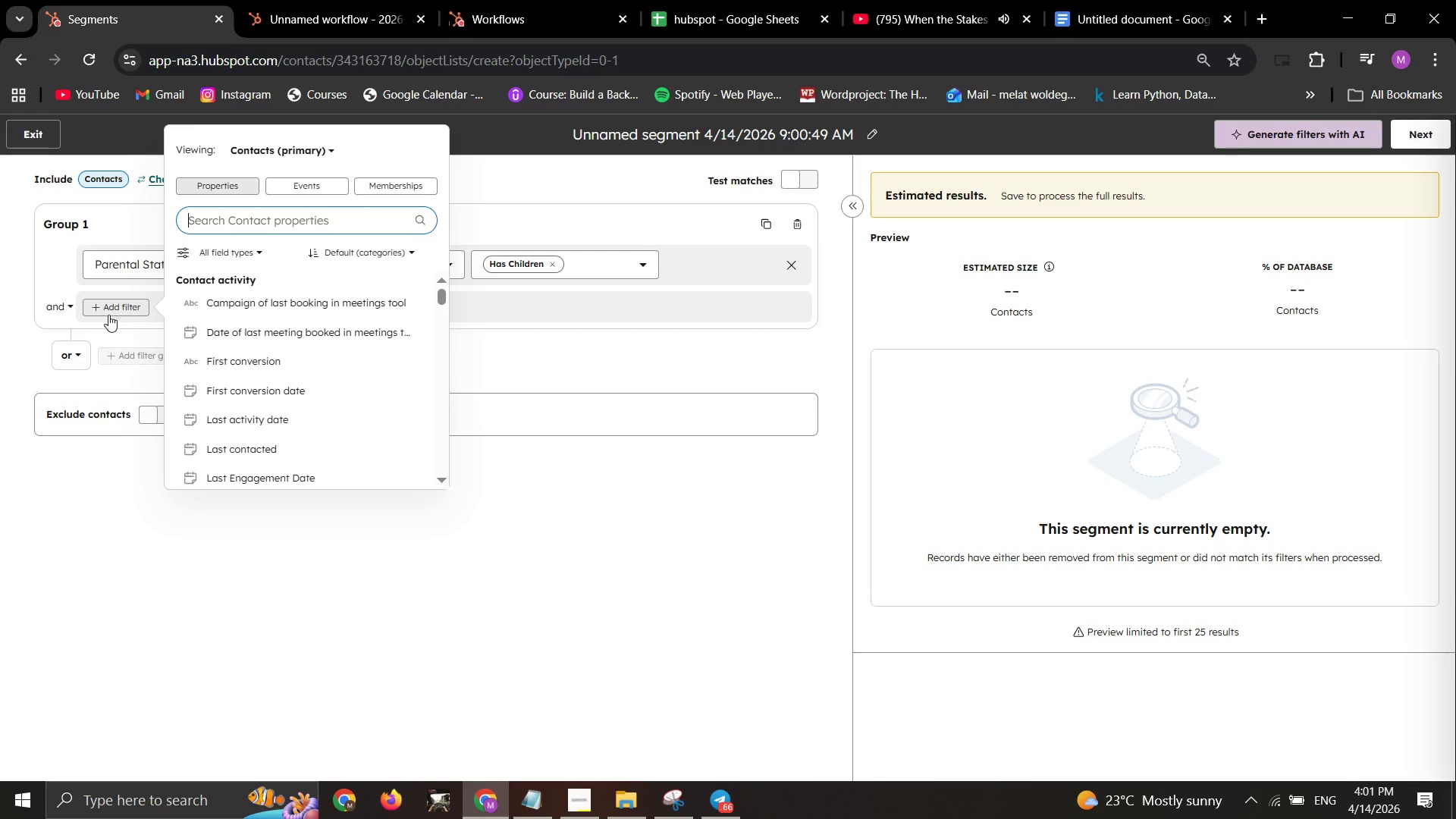 
left_click([523, 476])
 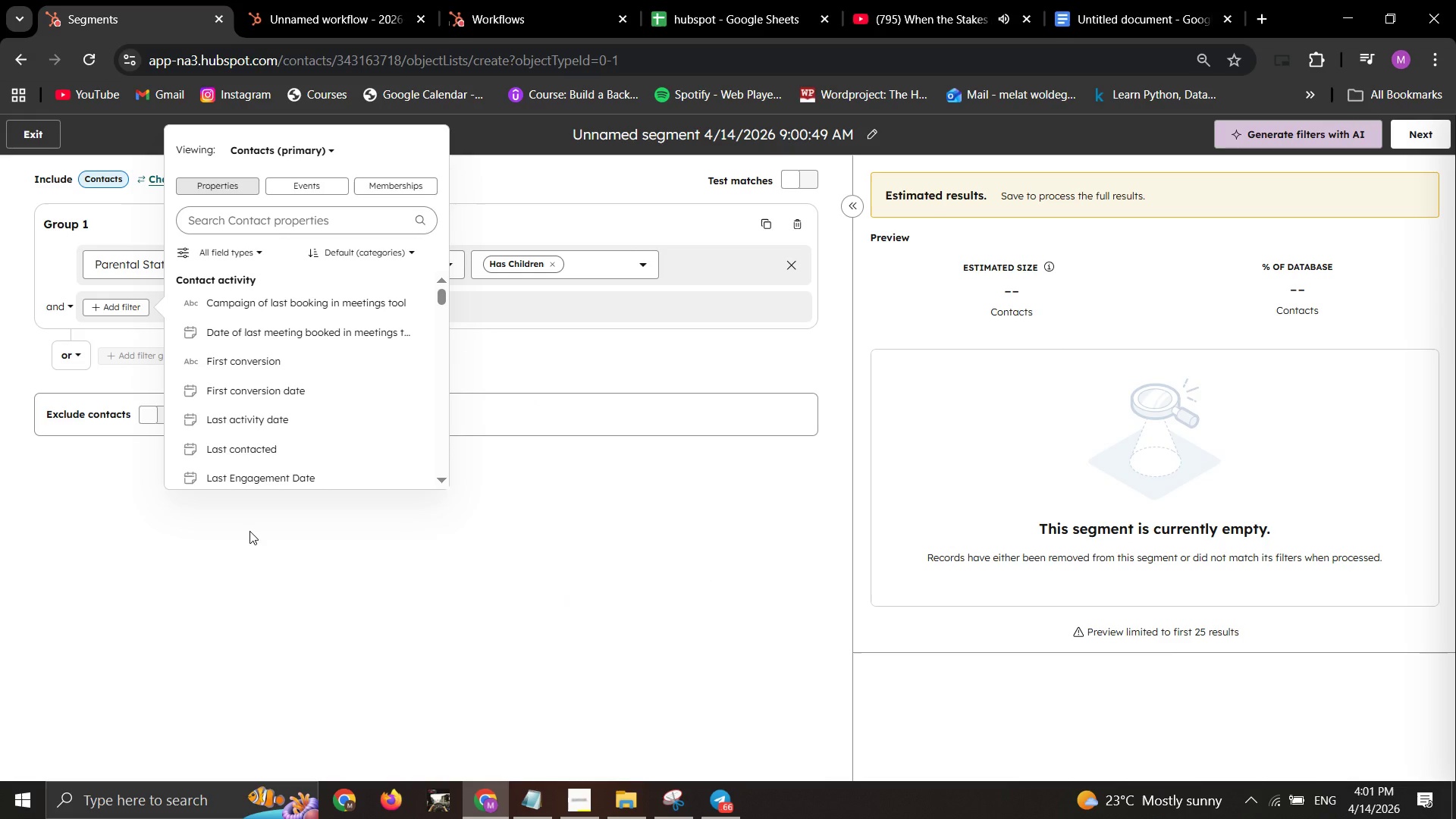 
left_click([249, 531])
 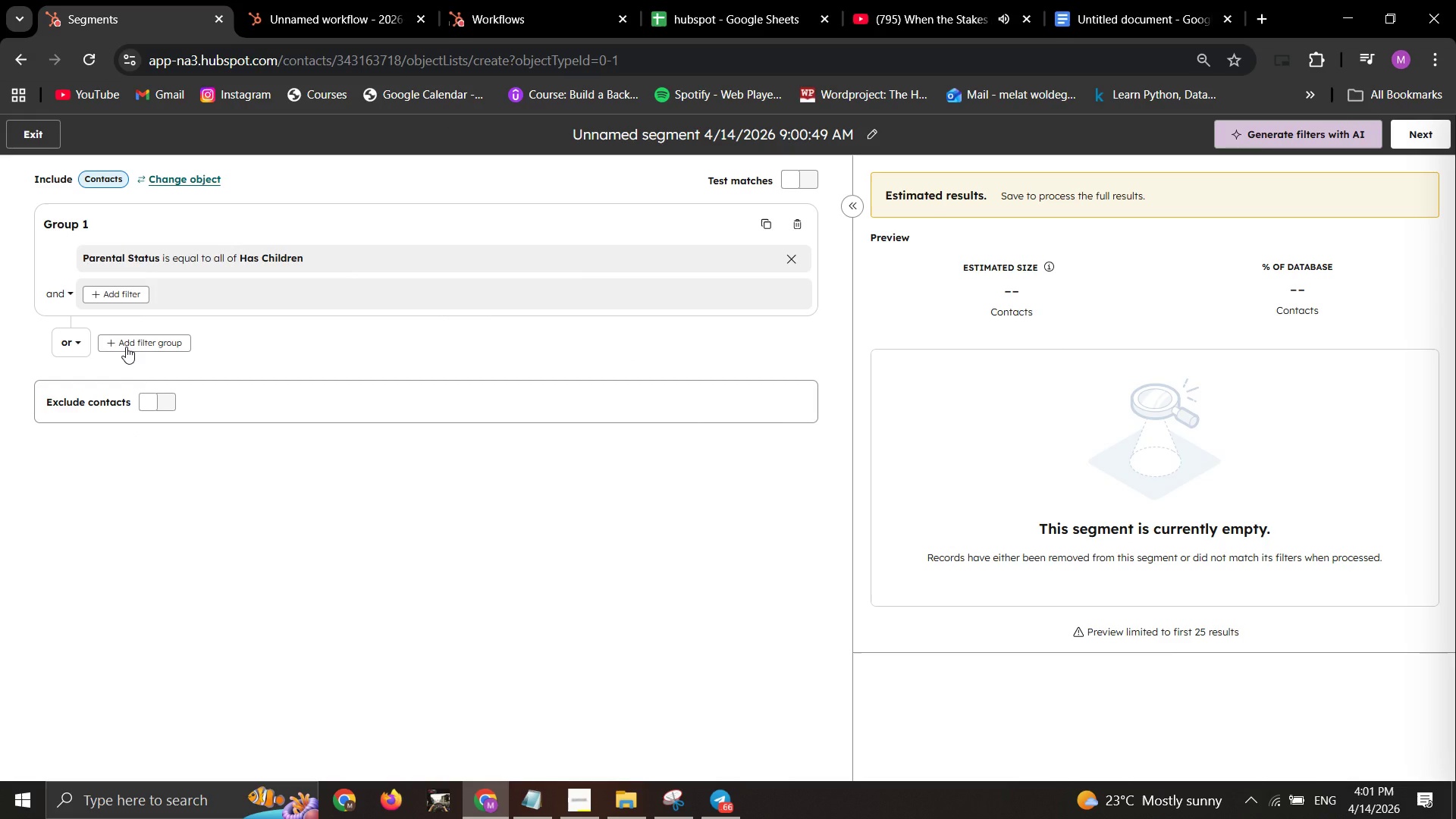 
mouse_move([134, 293])
 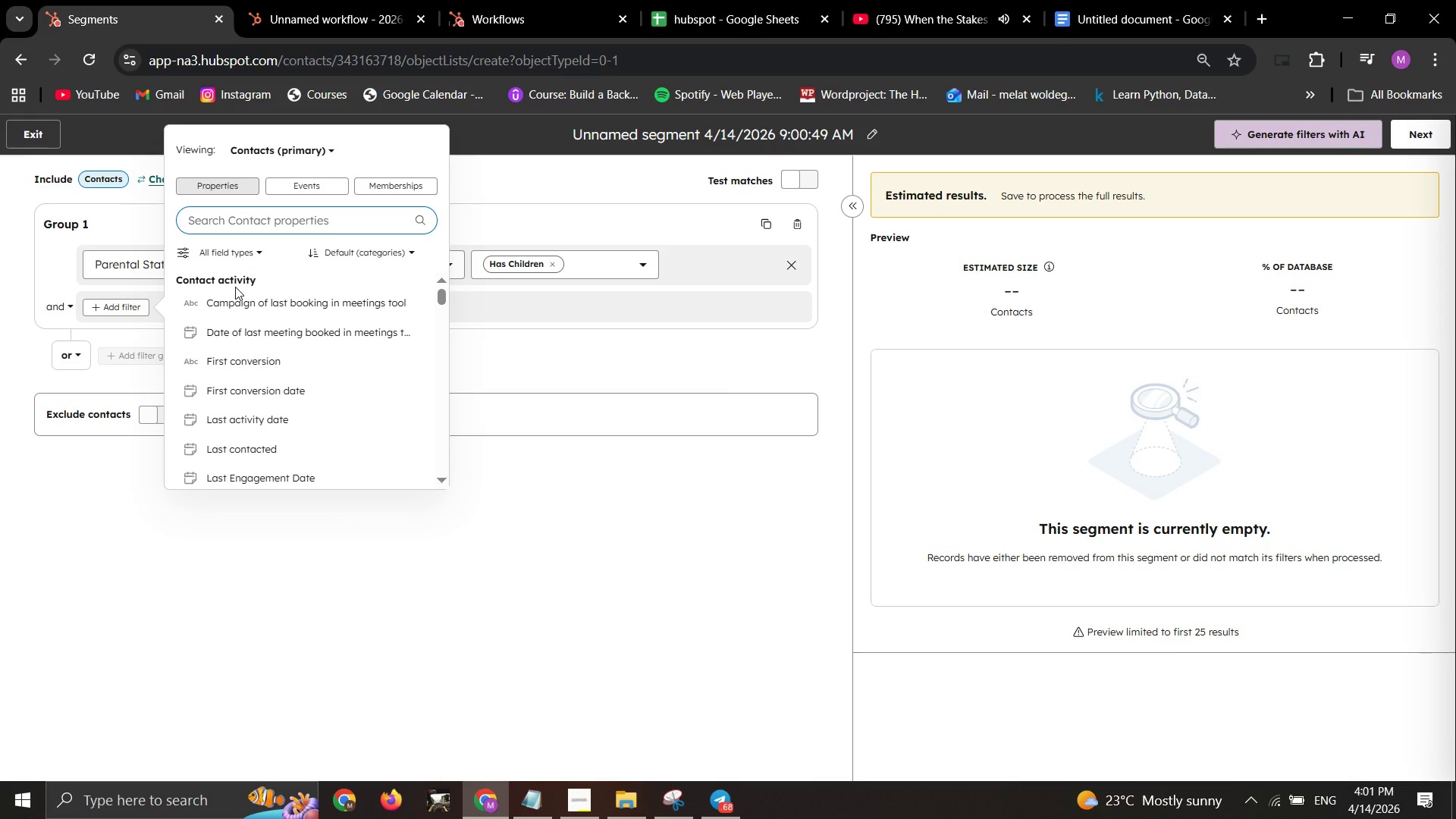 
type(bus)
 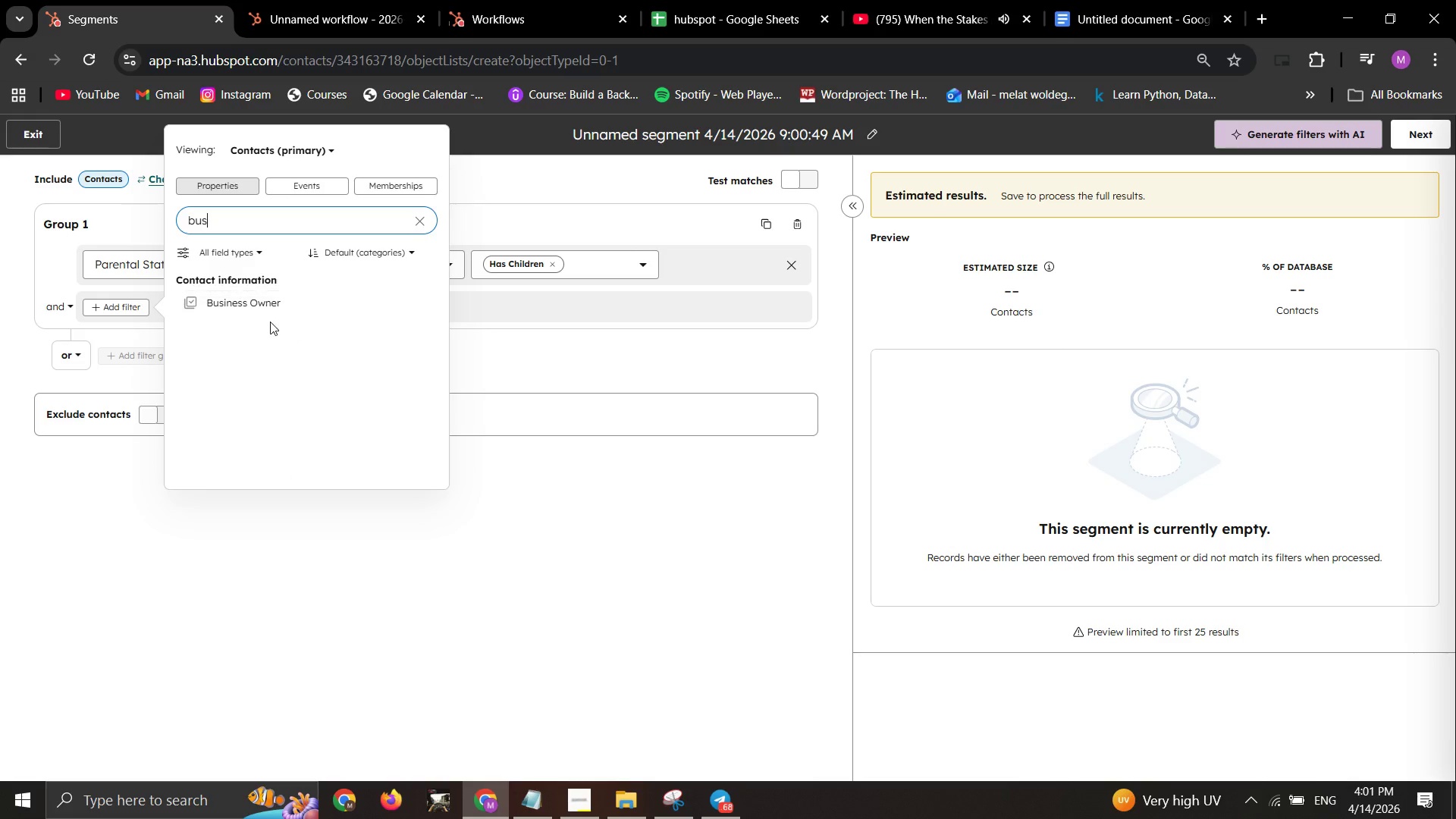 
left_click([299, 307])
 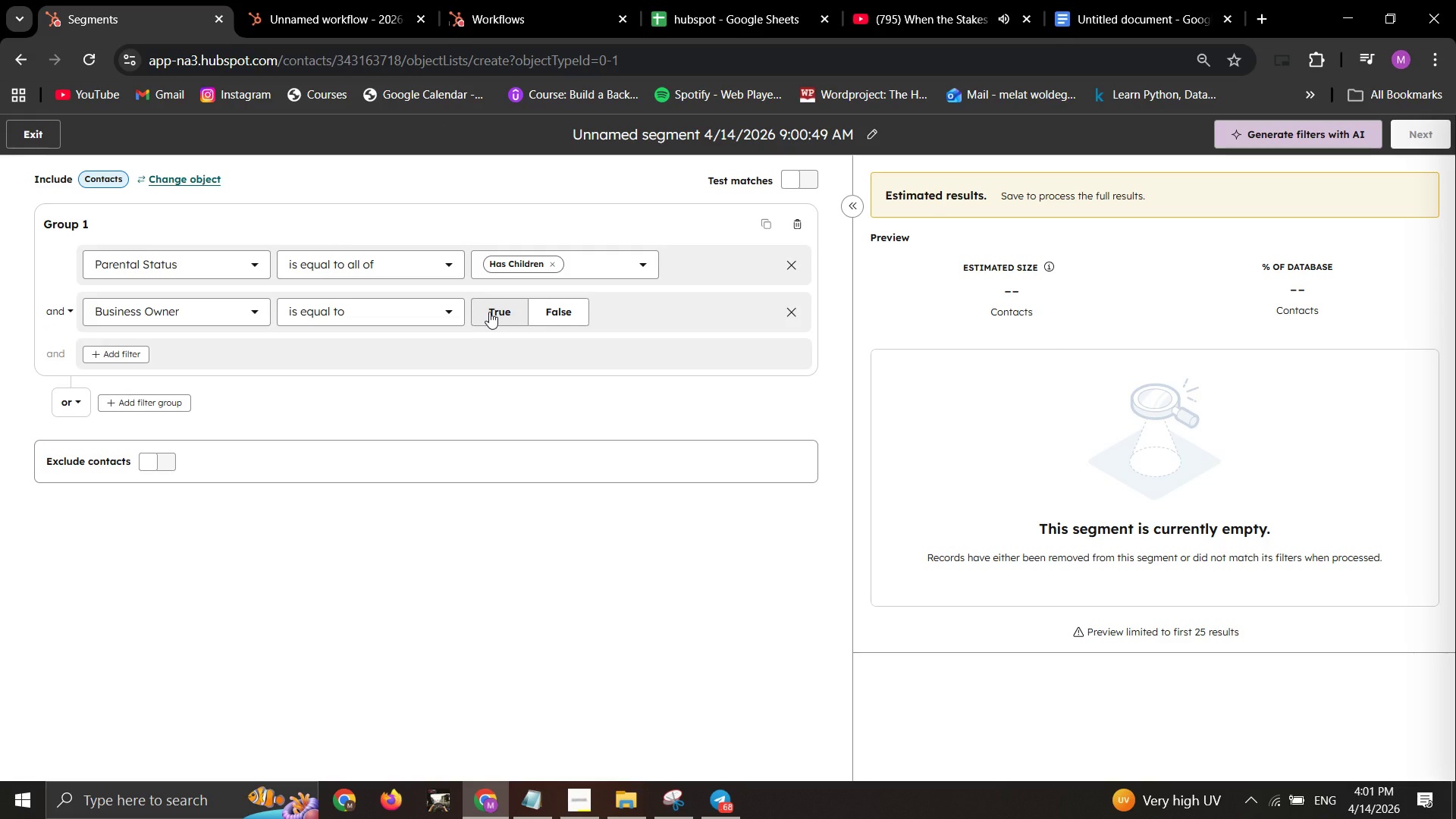 
left_click([496, 312])
 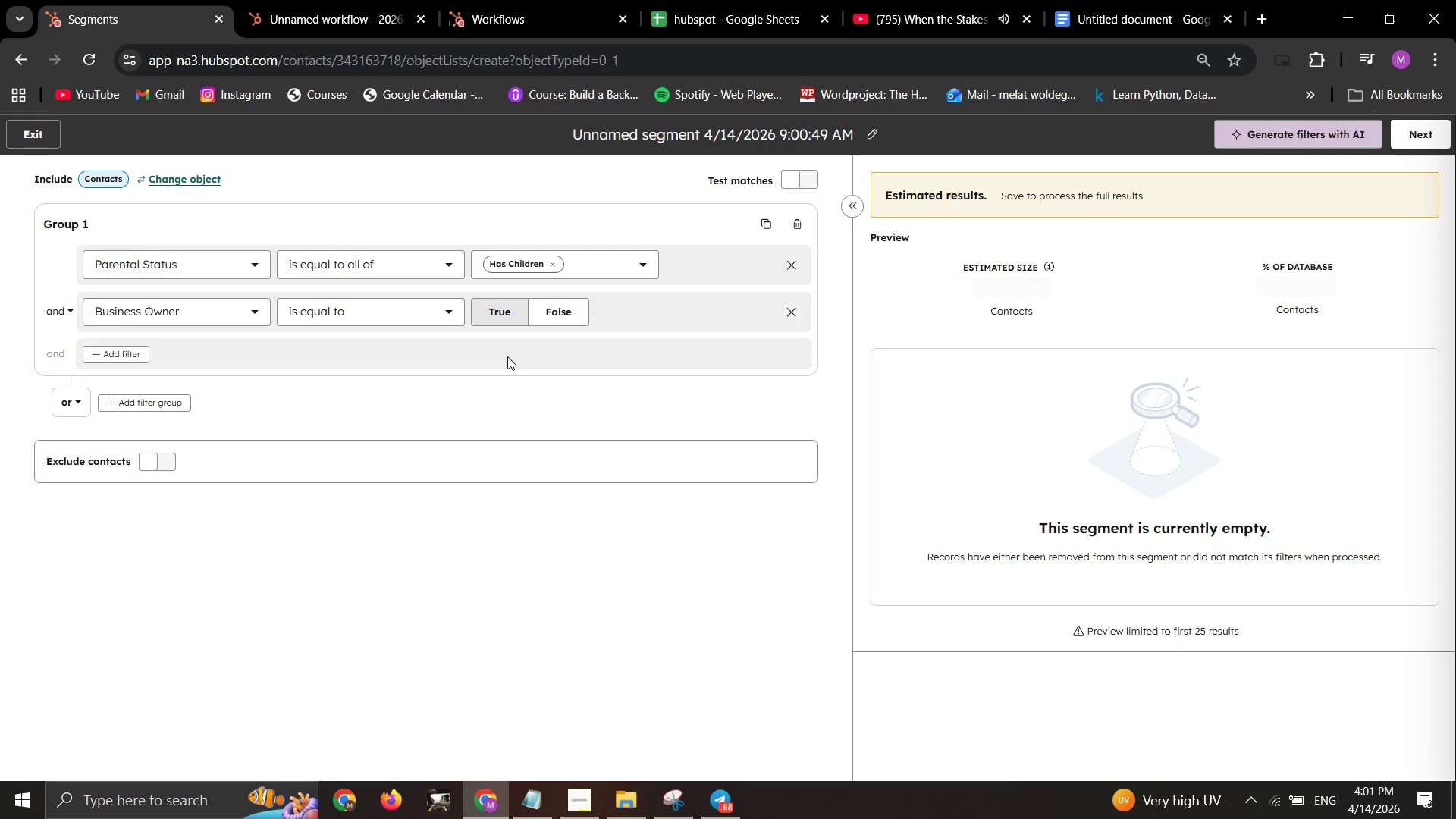 
left_click([507, 313])
 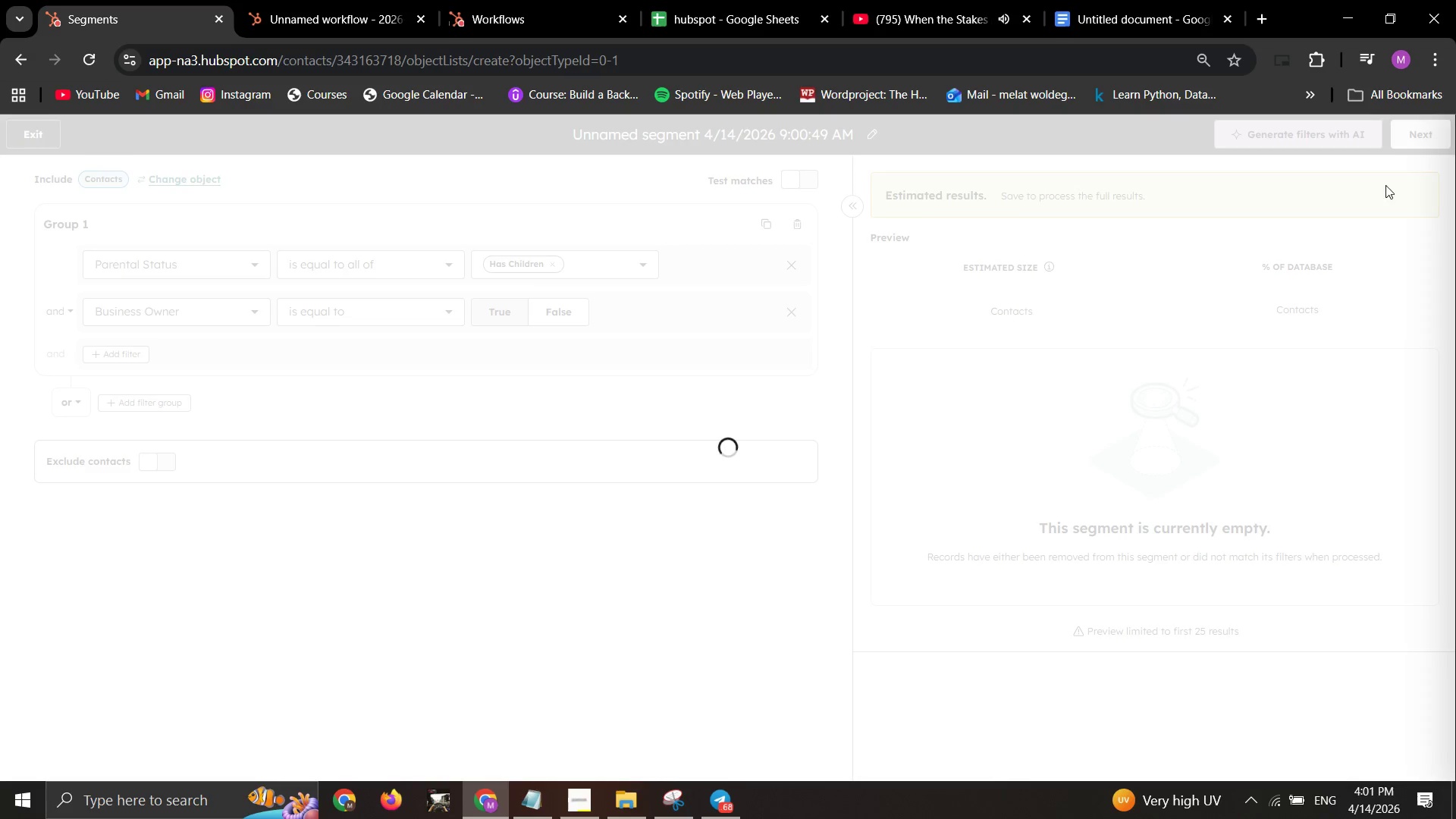 
mouse_move([980, 246])
 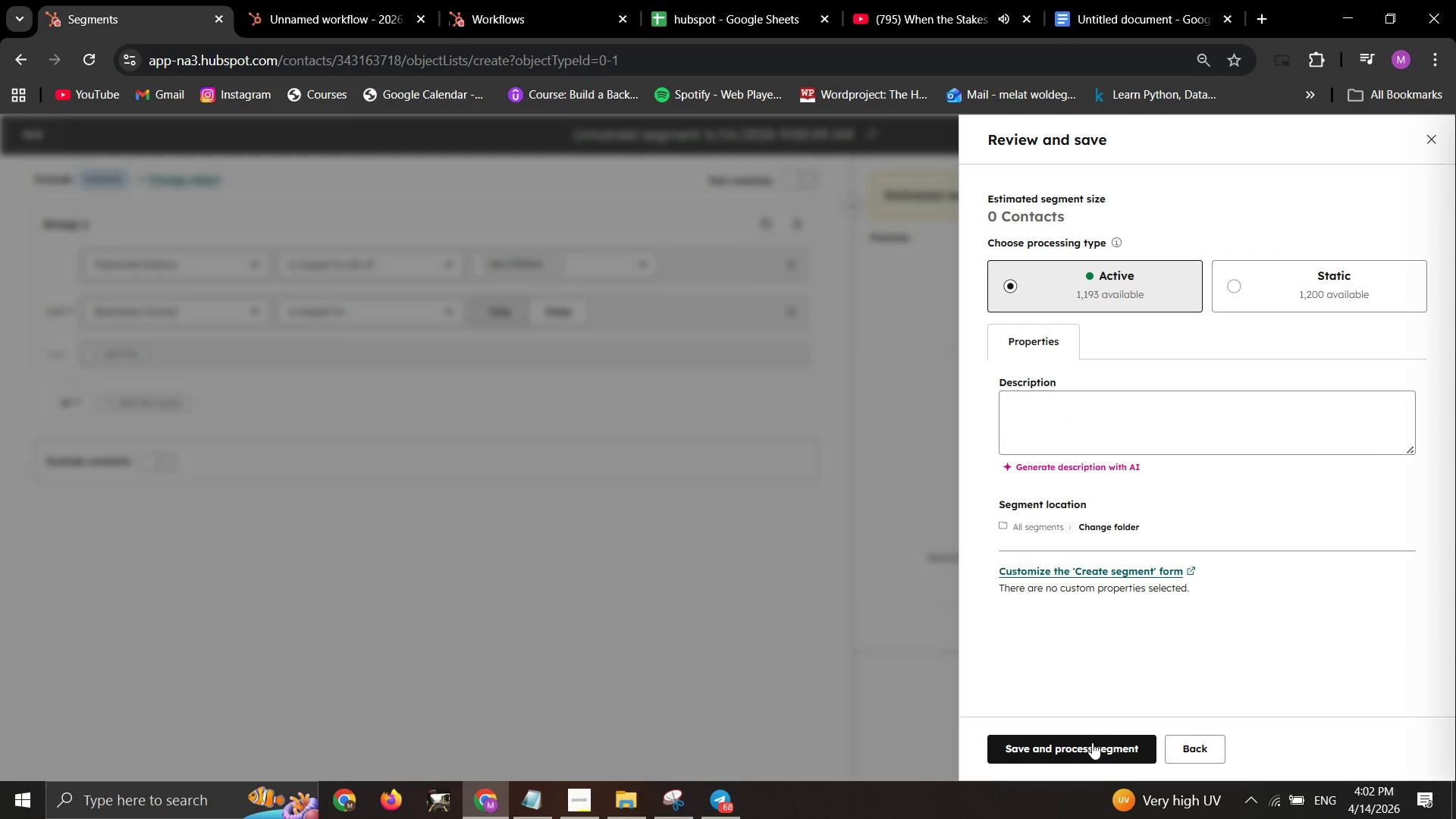 
left_click([1091, 749])
 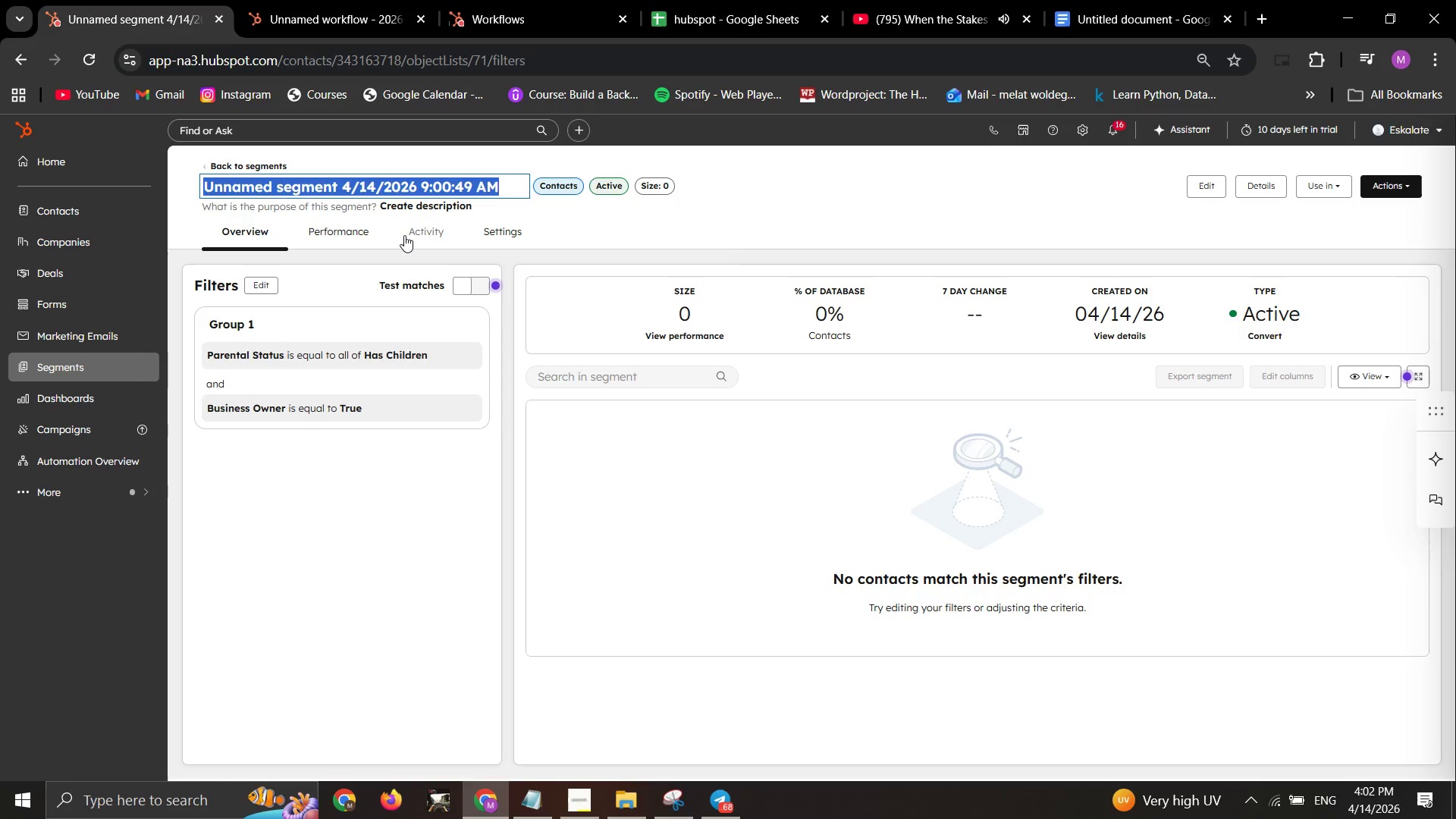 
wait(20.67)
 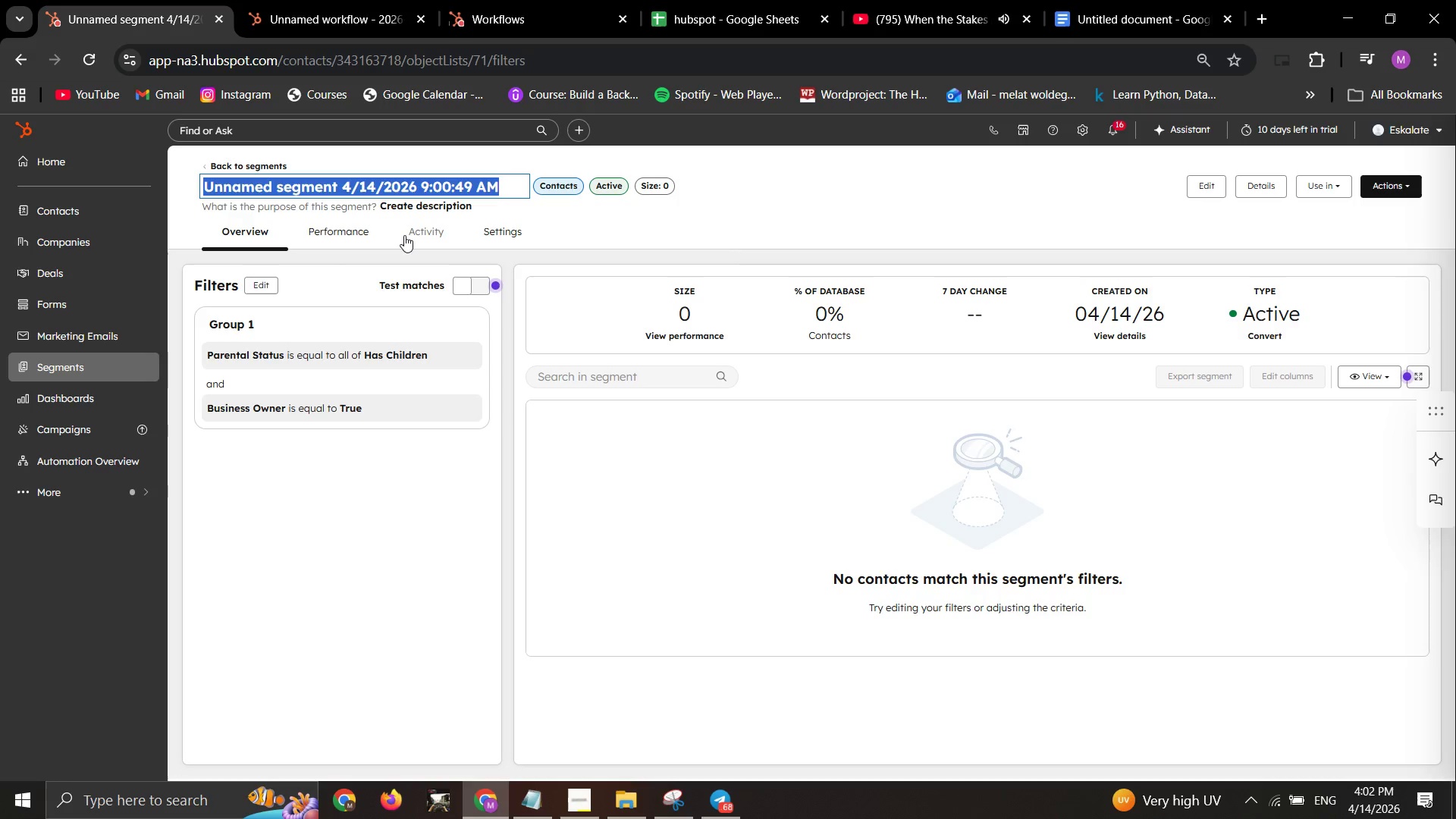 
type(campaign map)
 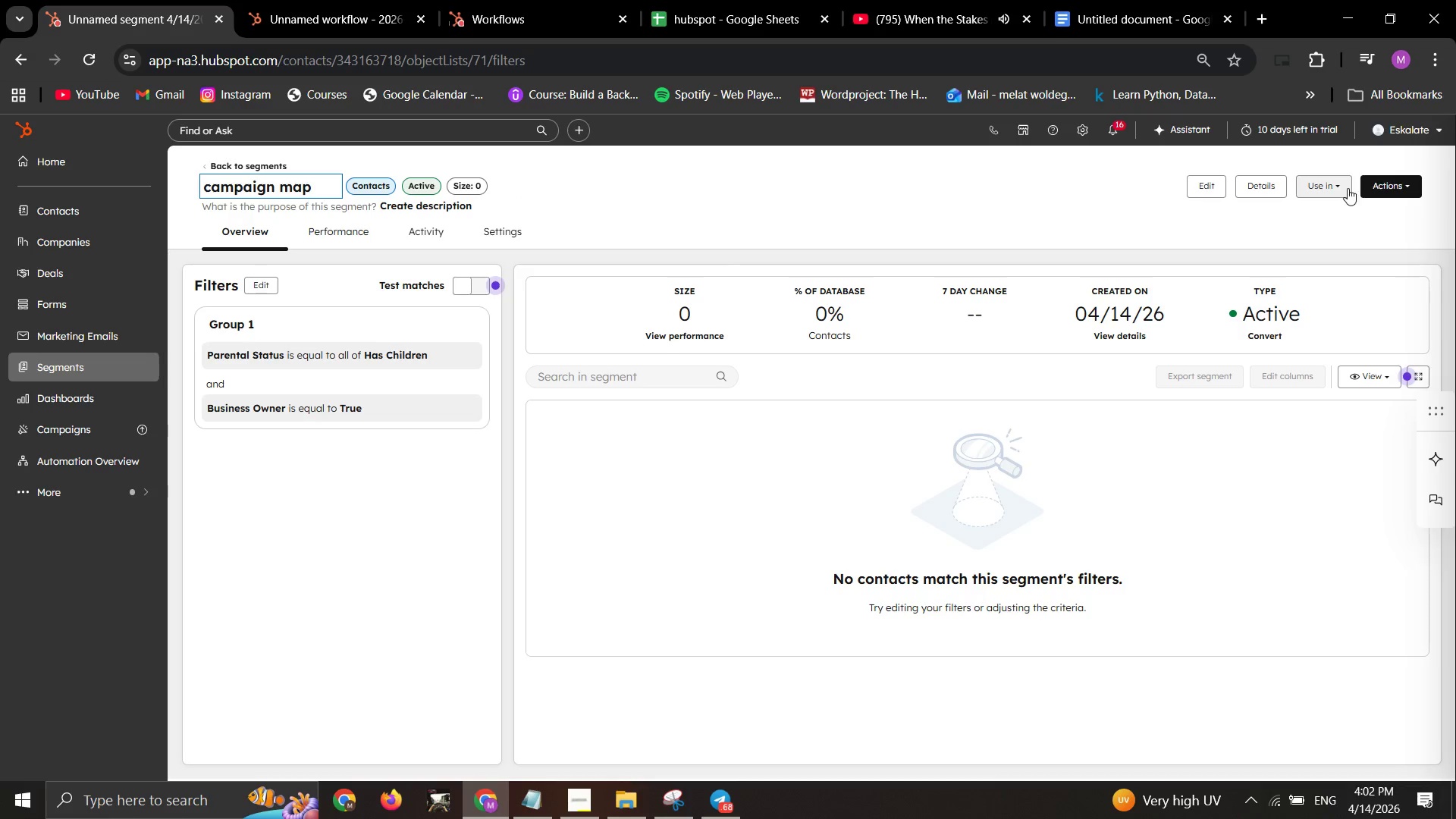 
left_click([1378, 188])
 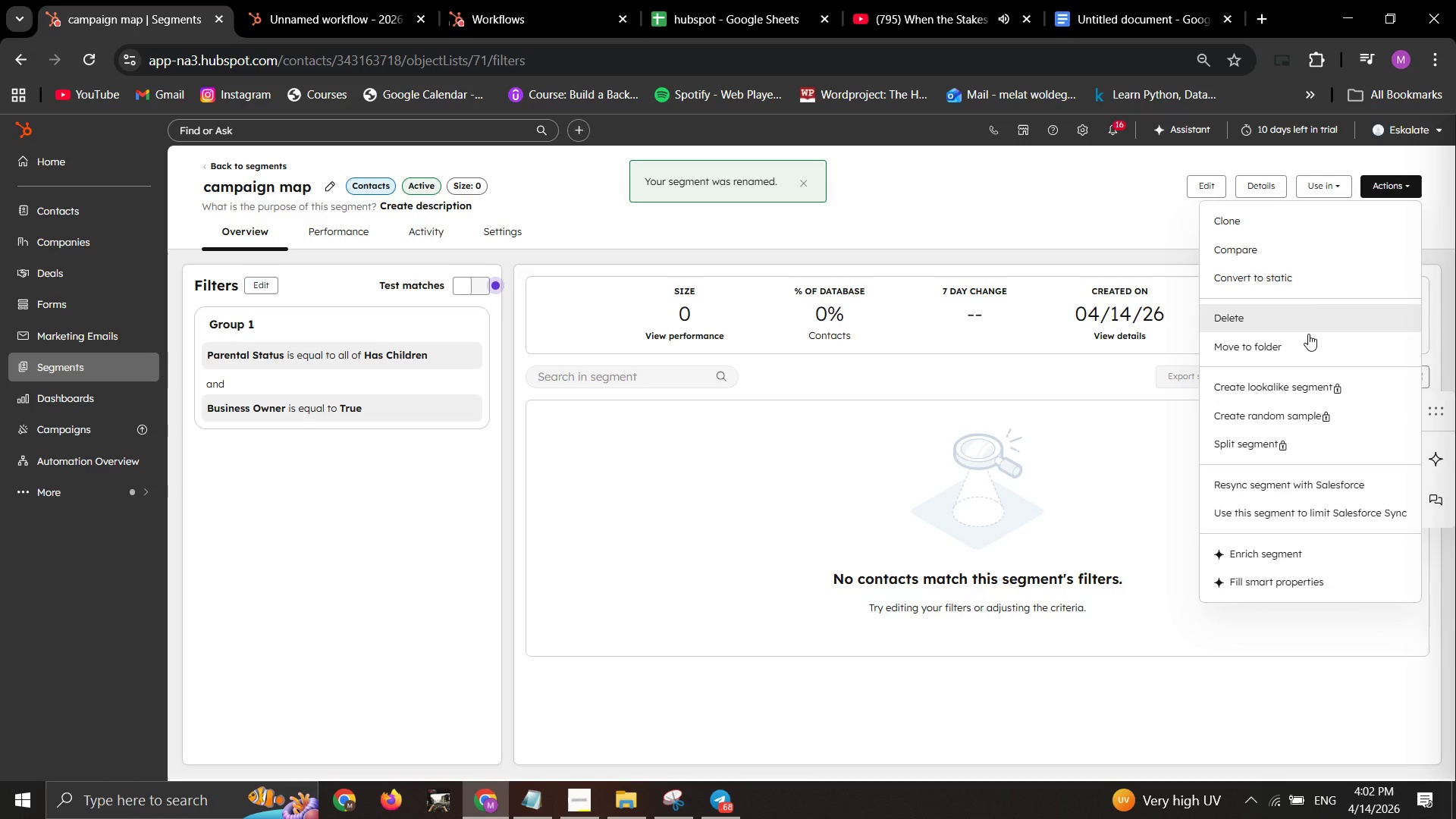 
wait(9.41)
 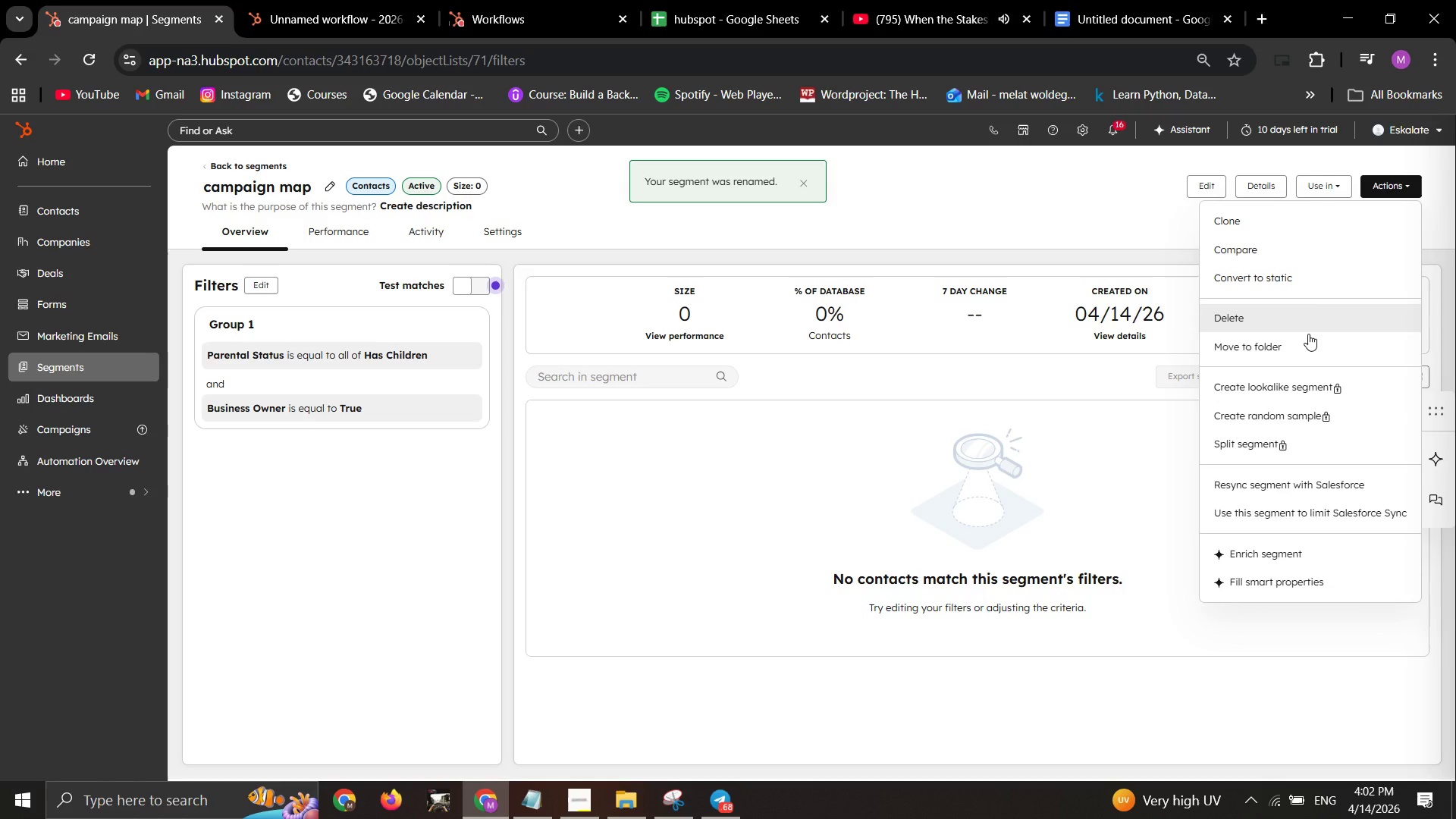 
left_click([1301, 186])
 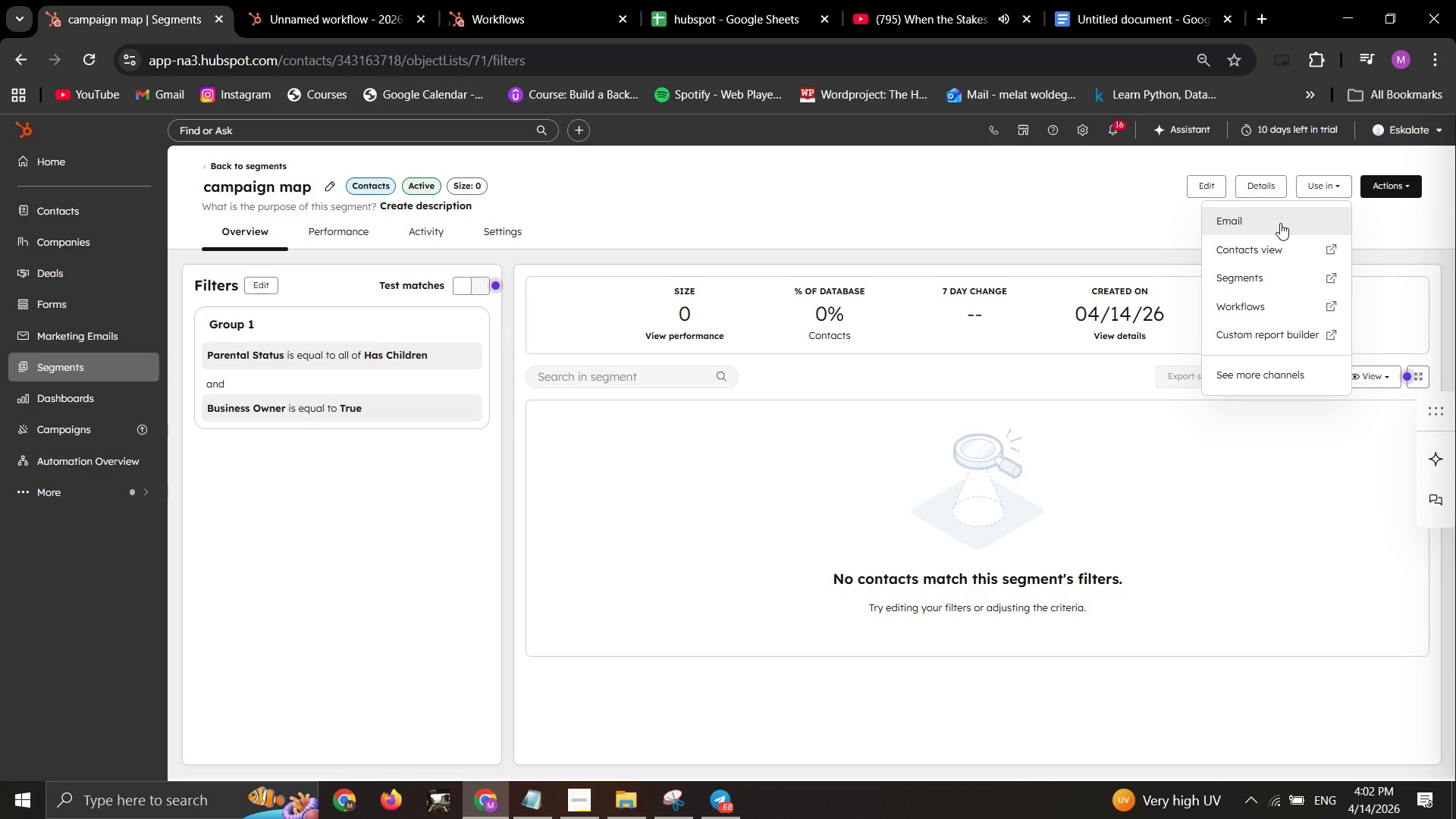 
left_click([1280, 223])
 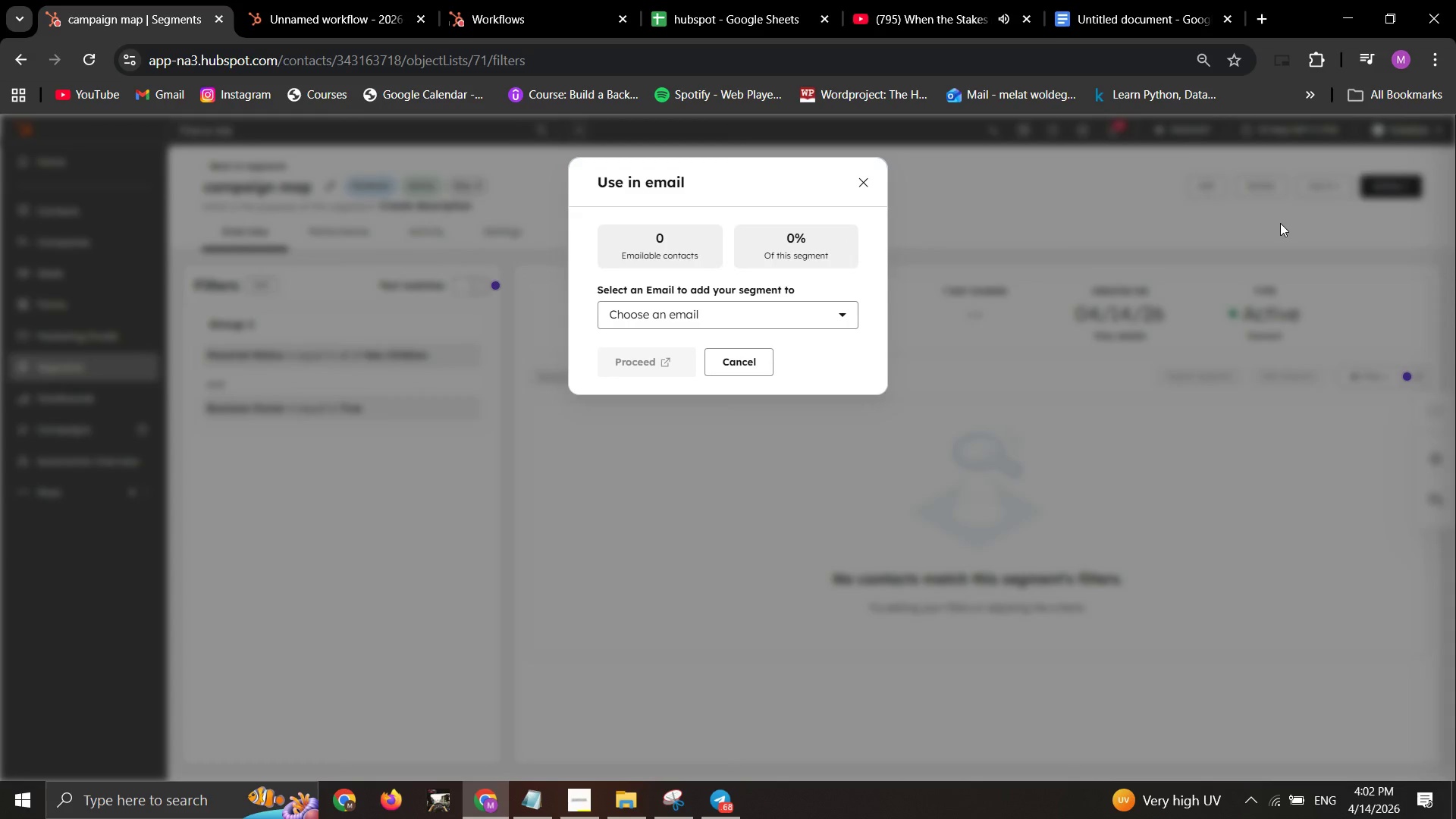 
left_click([843, 321])
 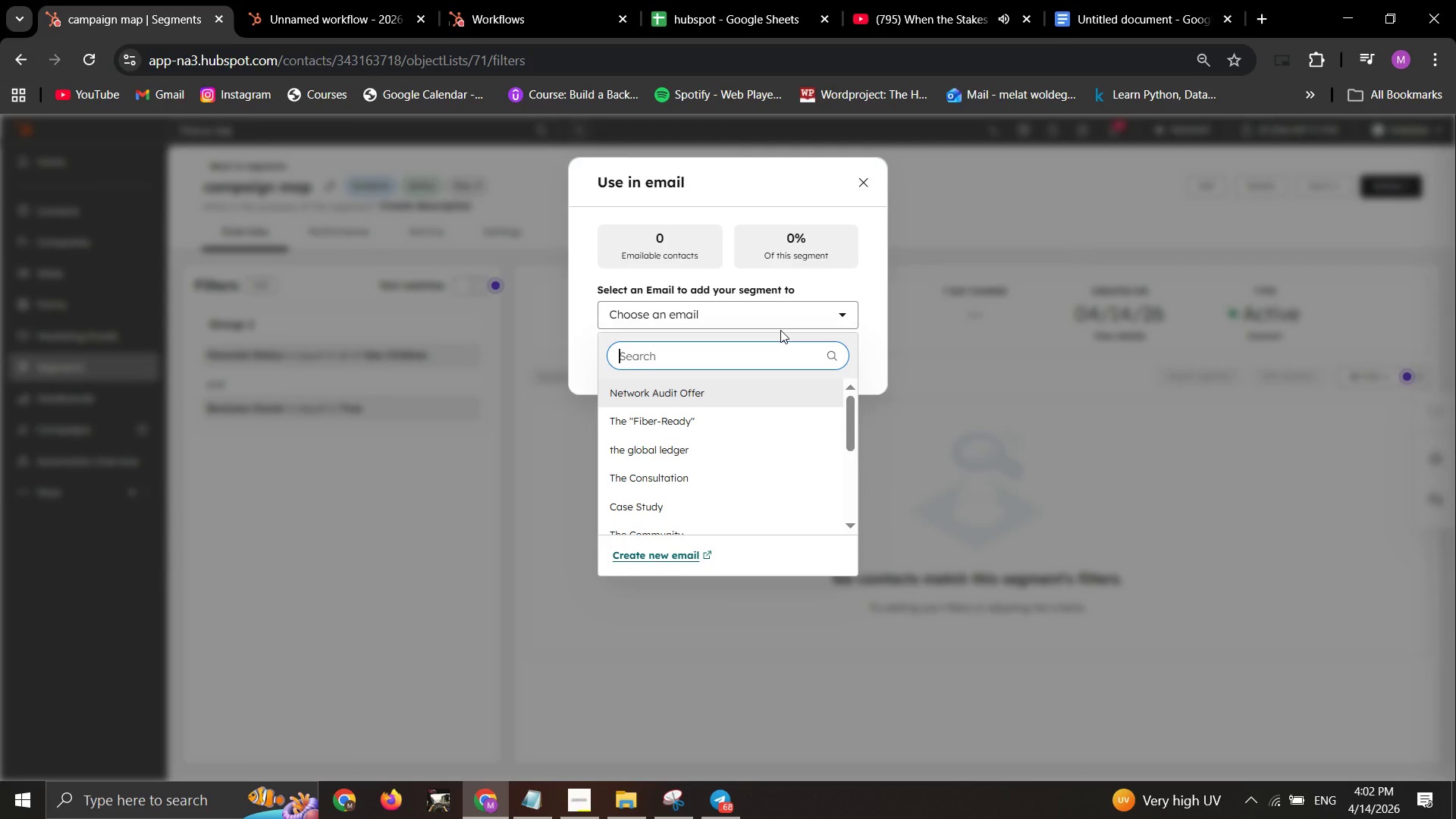 
scroll: coordinate [727, 445], scroll_direction: down, amount: 1.0
 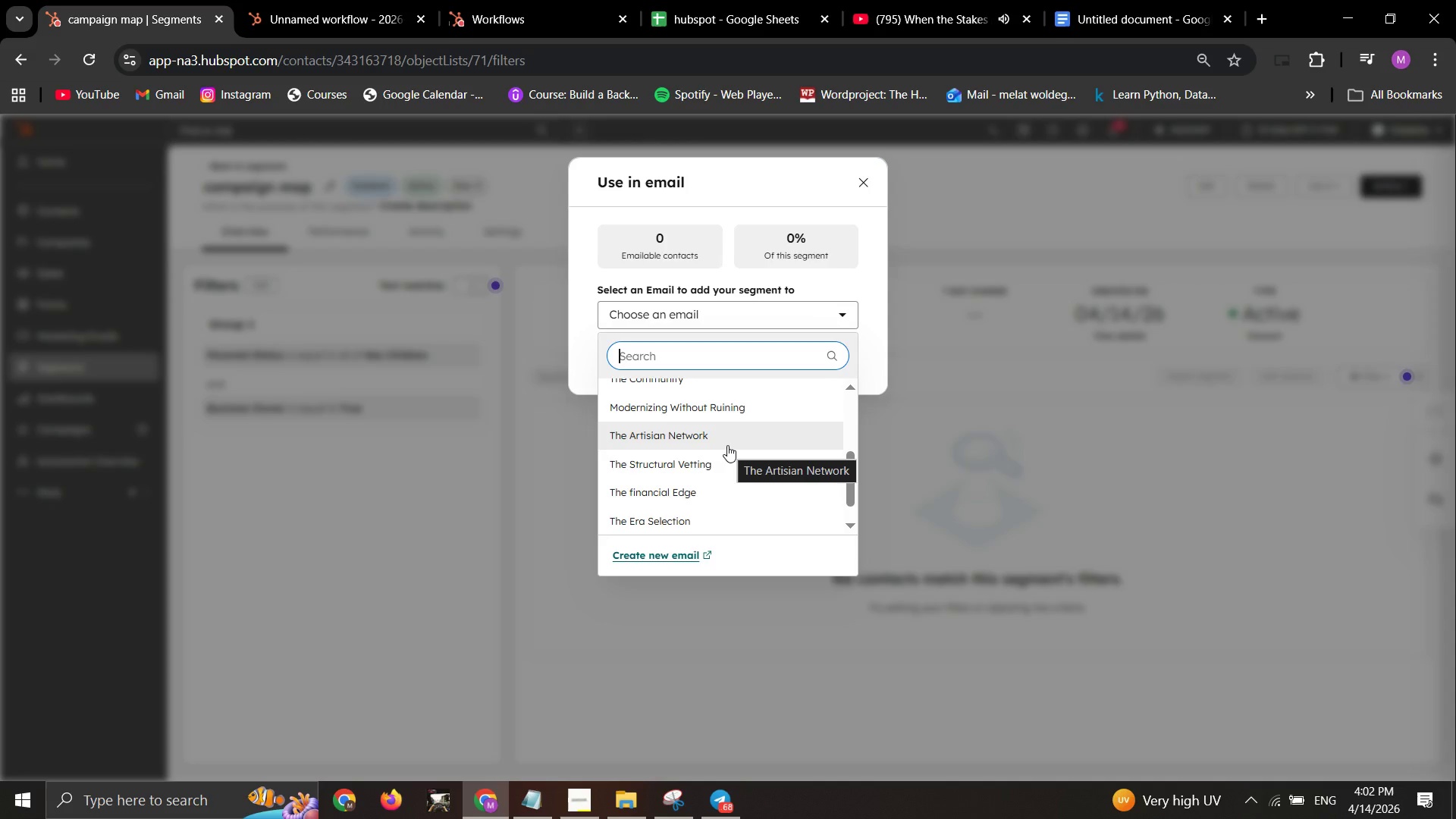 
scroll: coordinate [727, 445], scroll_direction: none, amount: 0.0
 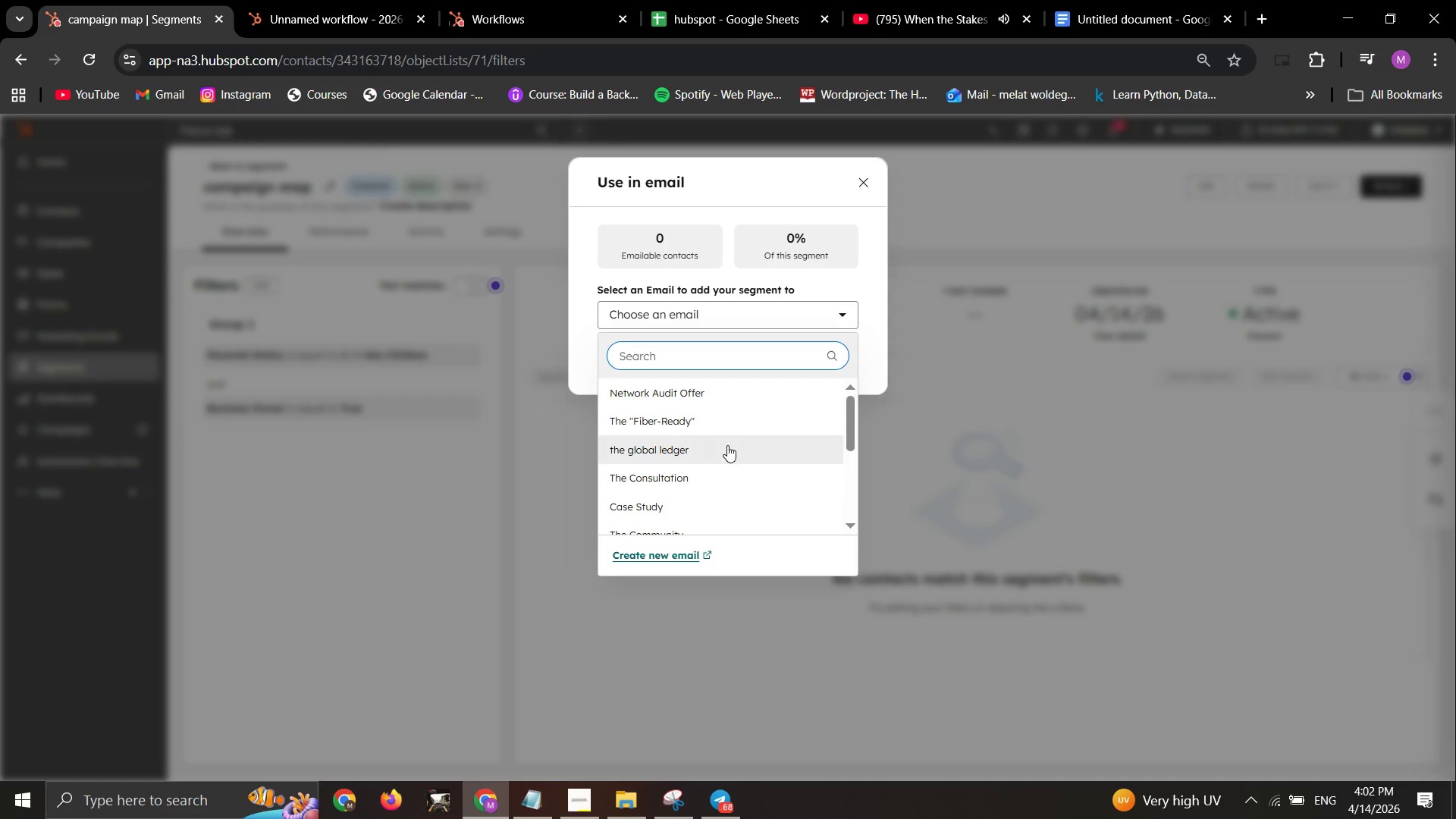 
scroll: coordinate [727, 445], scroll_direction: up, amount: 1.0
 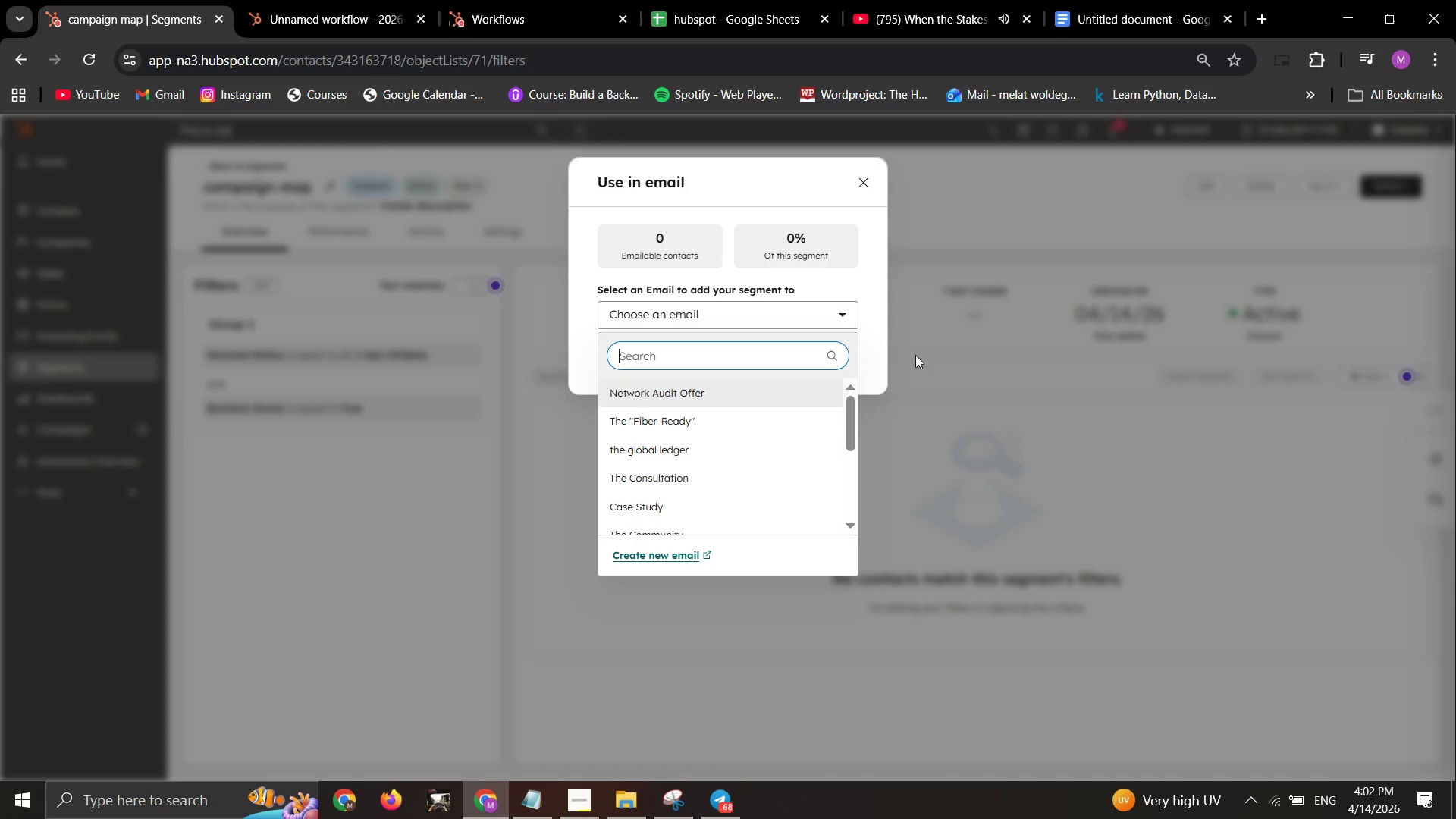 
left_click_drag(start_coordinate=[333, 4], to_coordinate=[329, 12])
 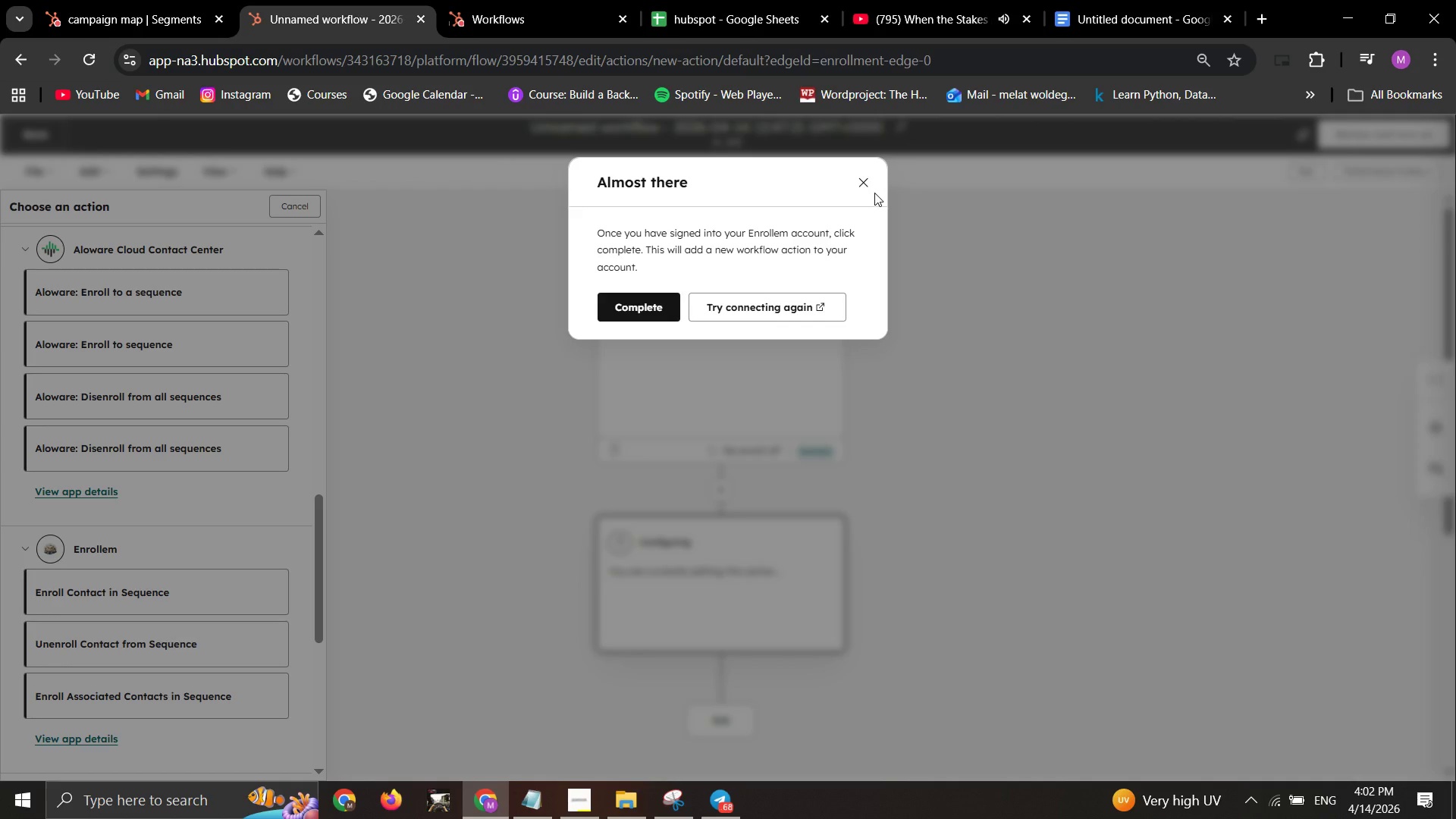 
left_click([870, 189])
 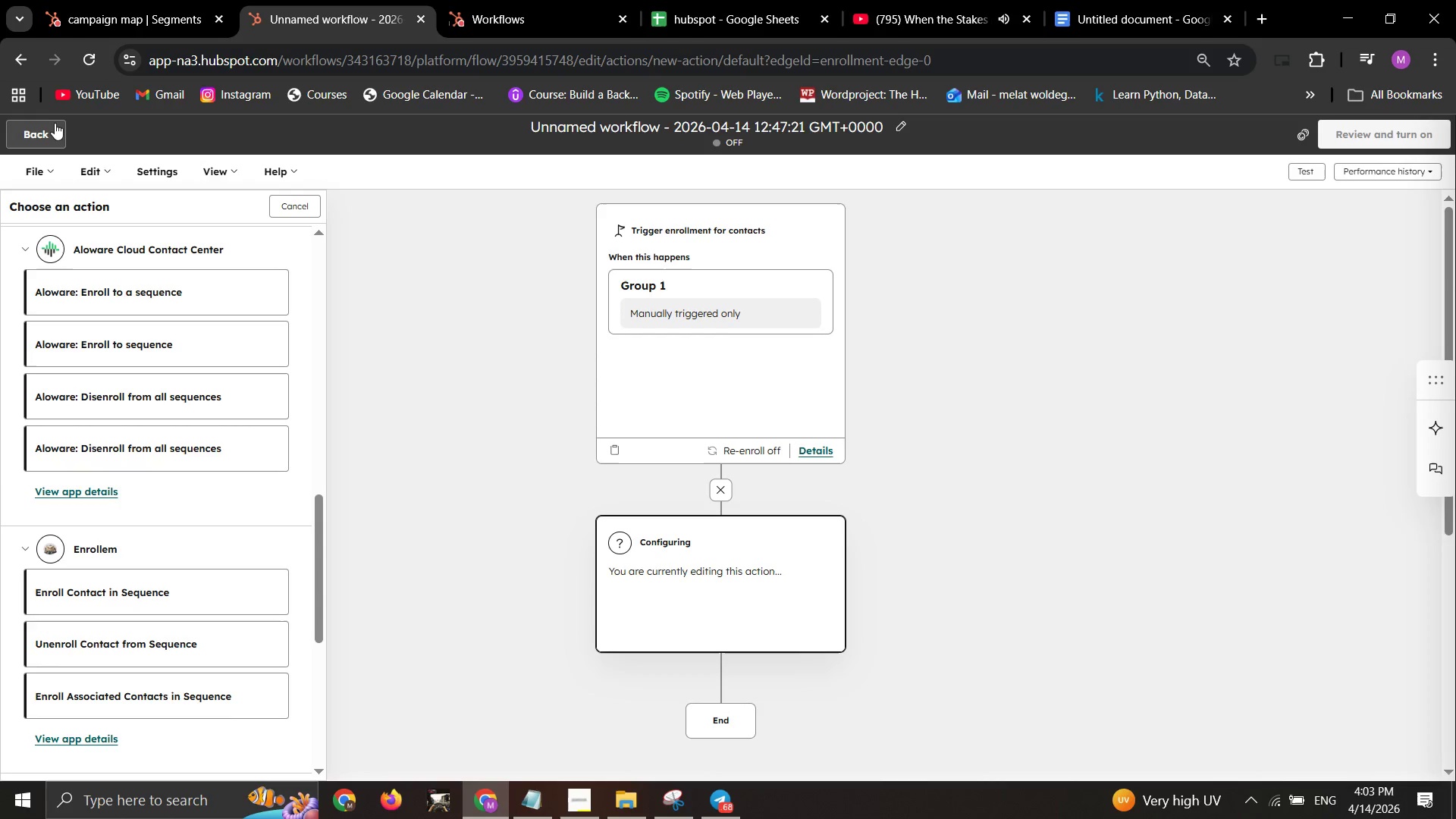 
left_click([52, 125])
 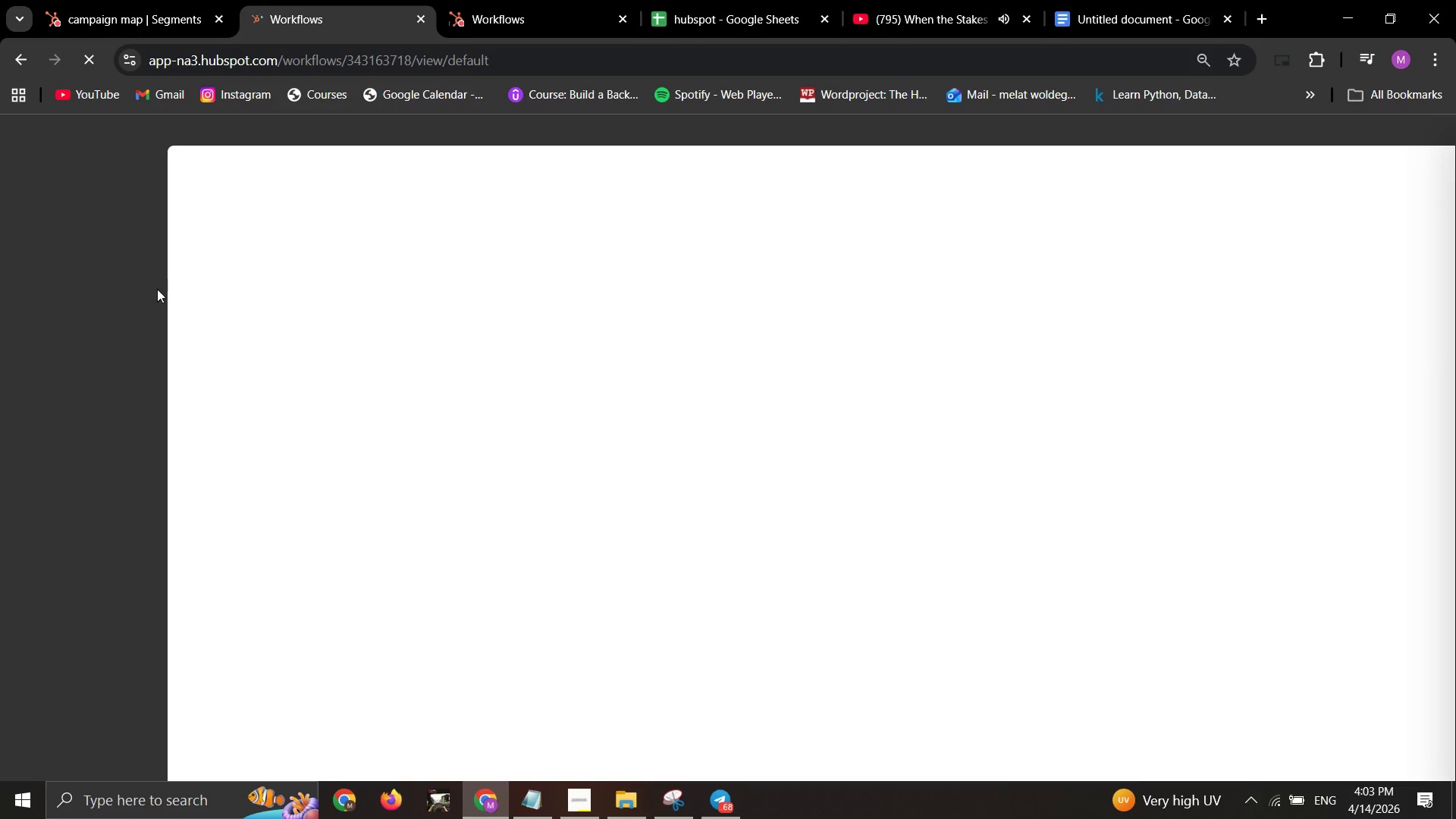 
mouse_move([150, 164])
 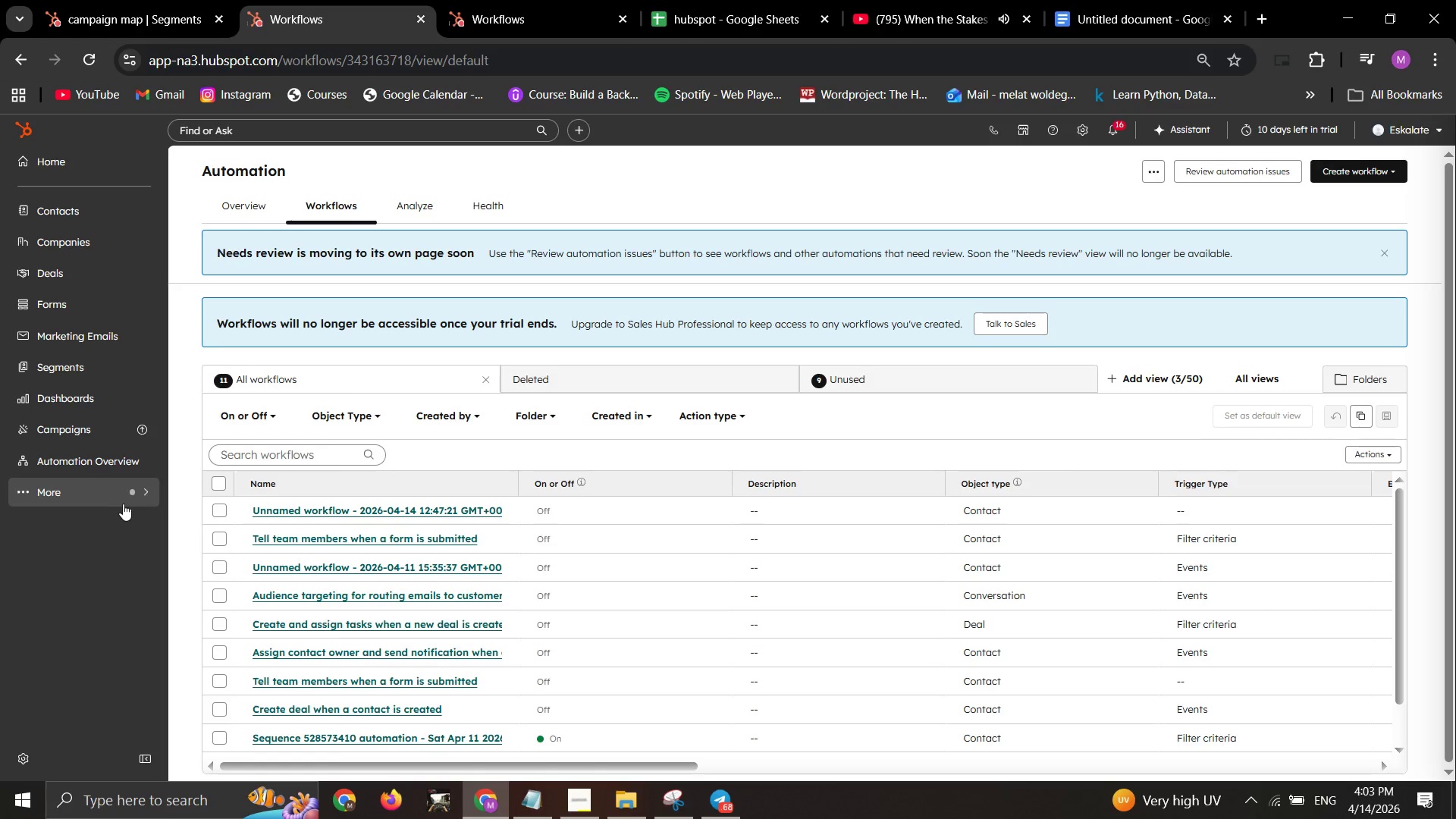 
left_click_drag(start_coordinate=[137, 487], to_coordinate=[144, 488])
 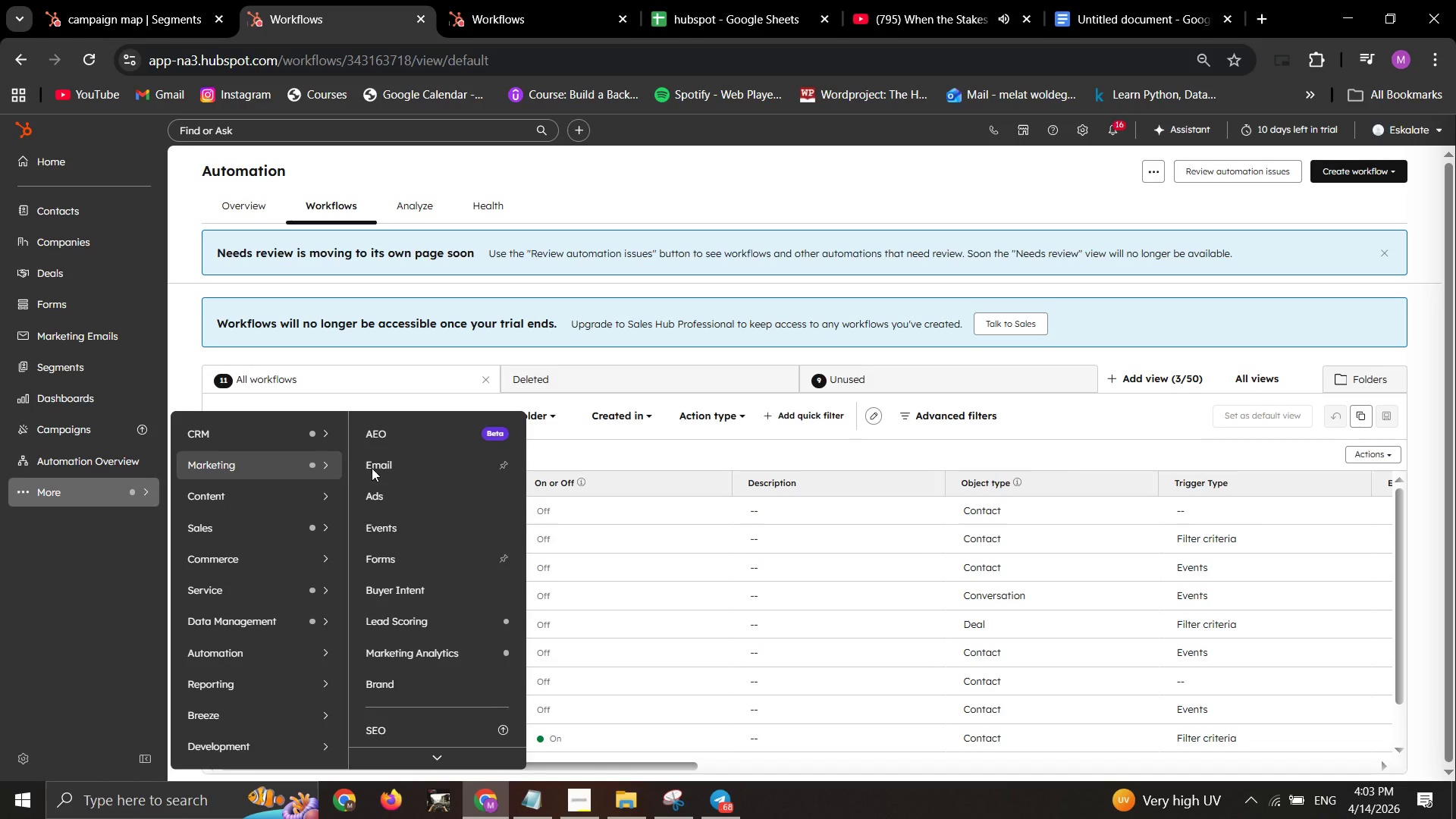 
left_click_drag(start_coordinate=[384, 468], to_coordinate=[401, 479])
 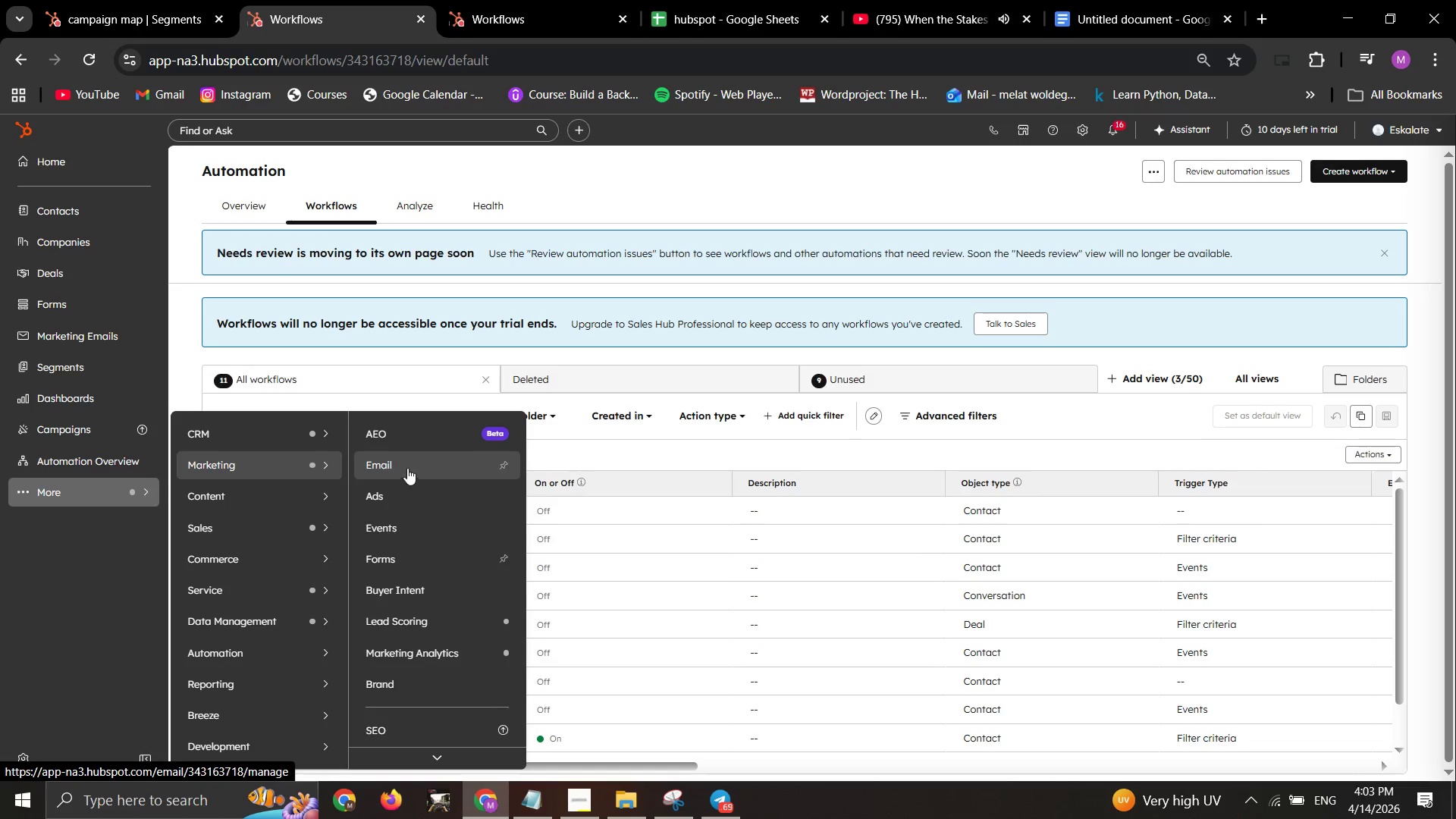 
left_click_drag(start_coordinate=[406, 468], to_coordinate=[411, 469])
 